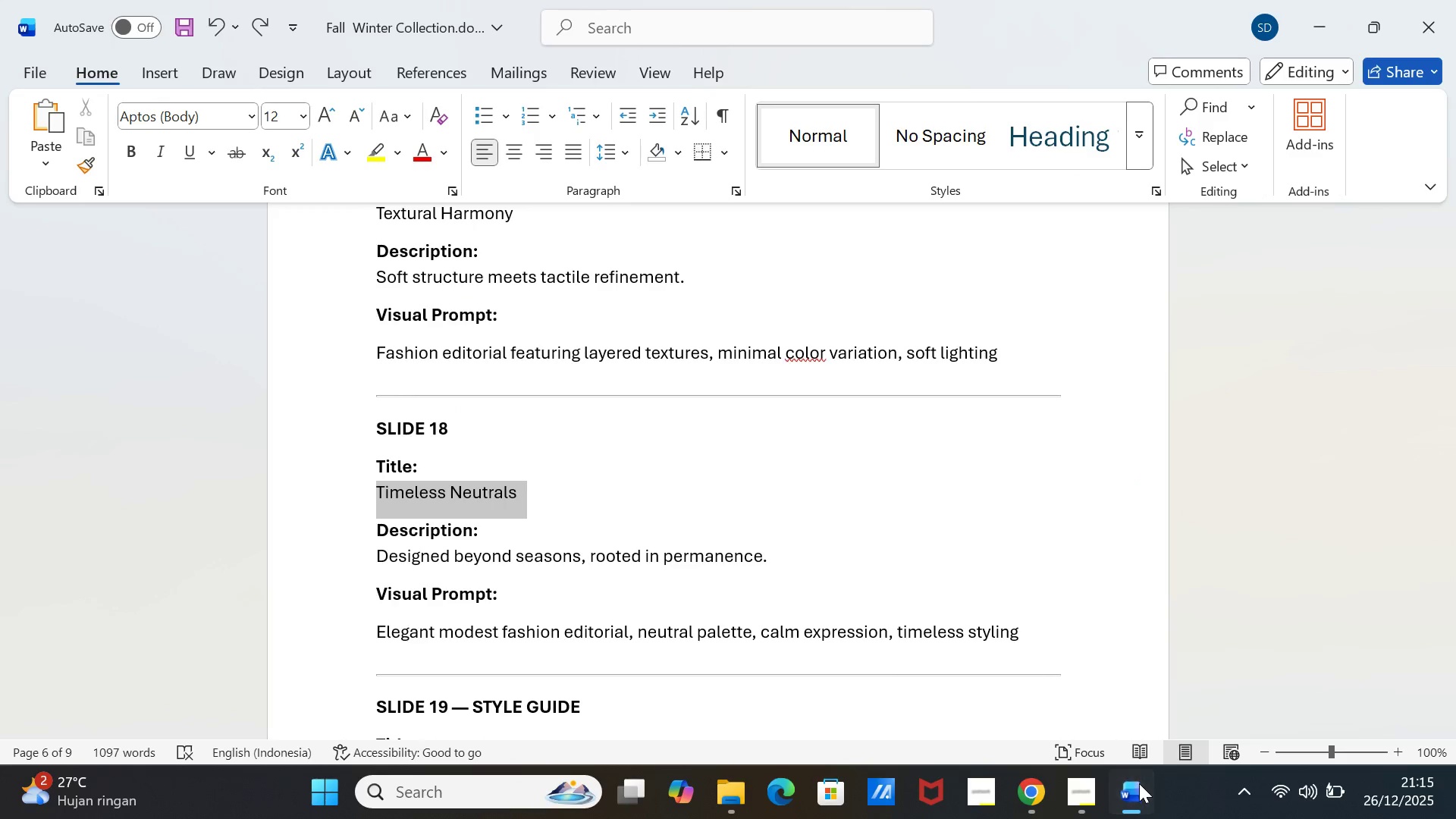 
left_click([1139, 783])
 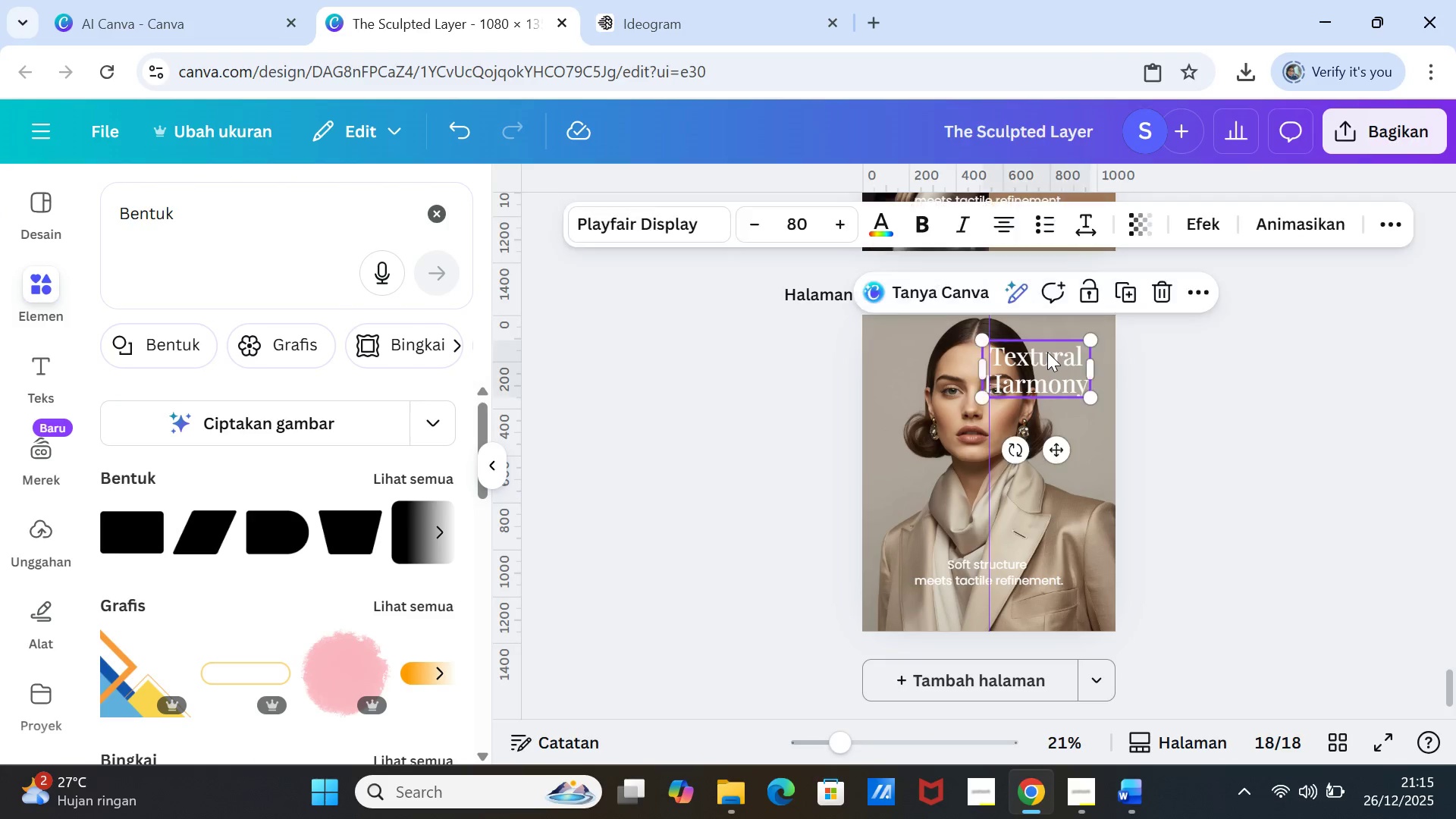 
double_click([1047, 352])
 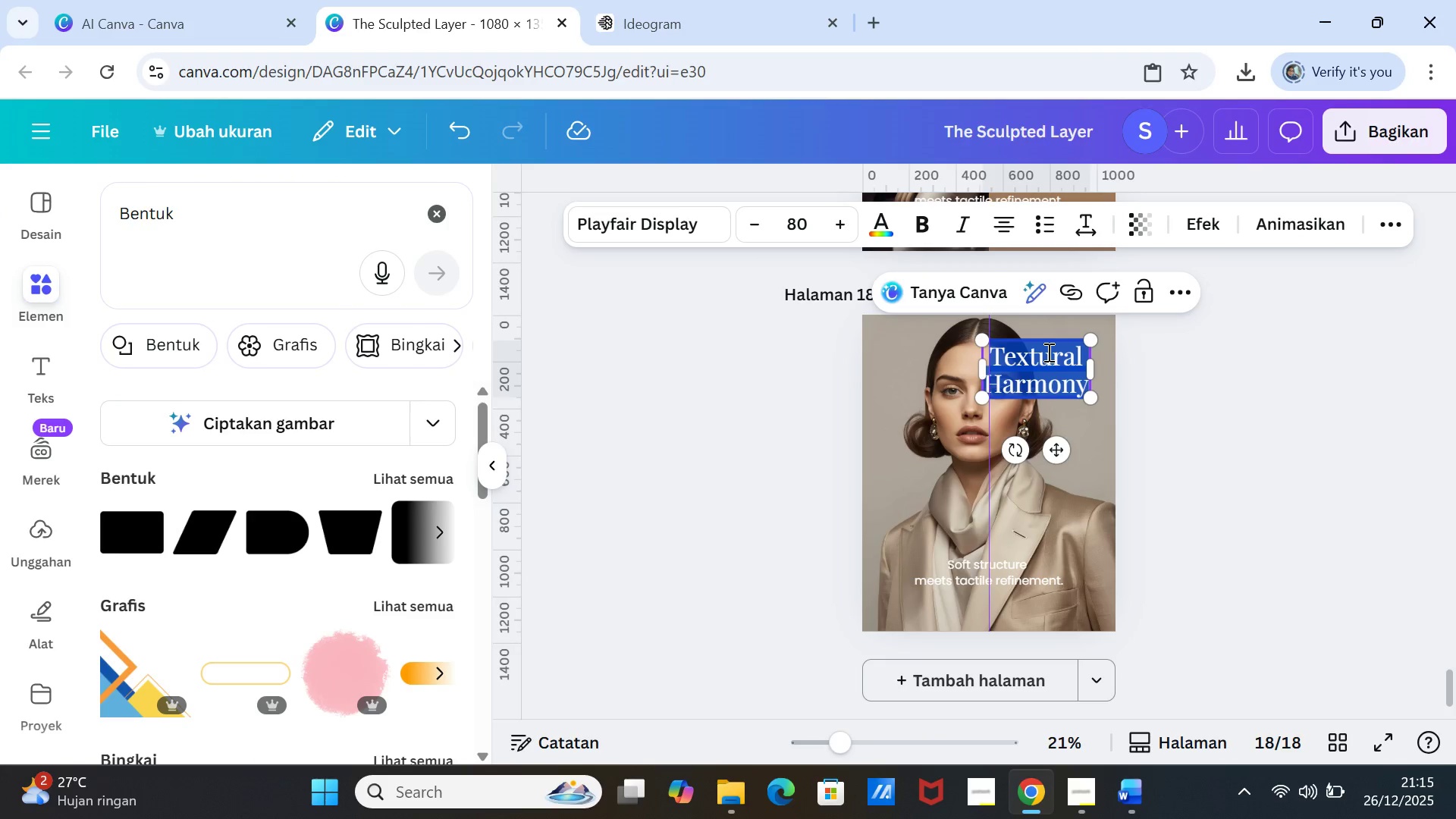 
triple_click([1047, 352])
 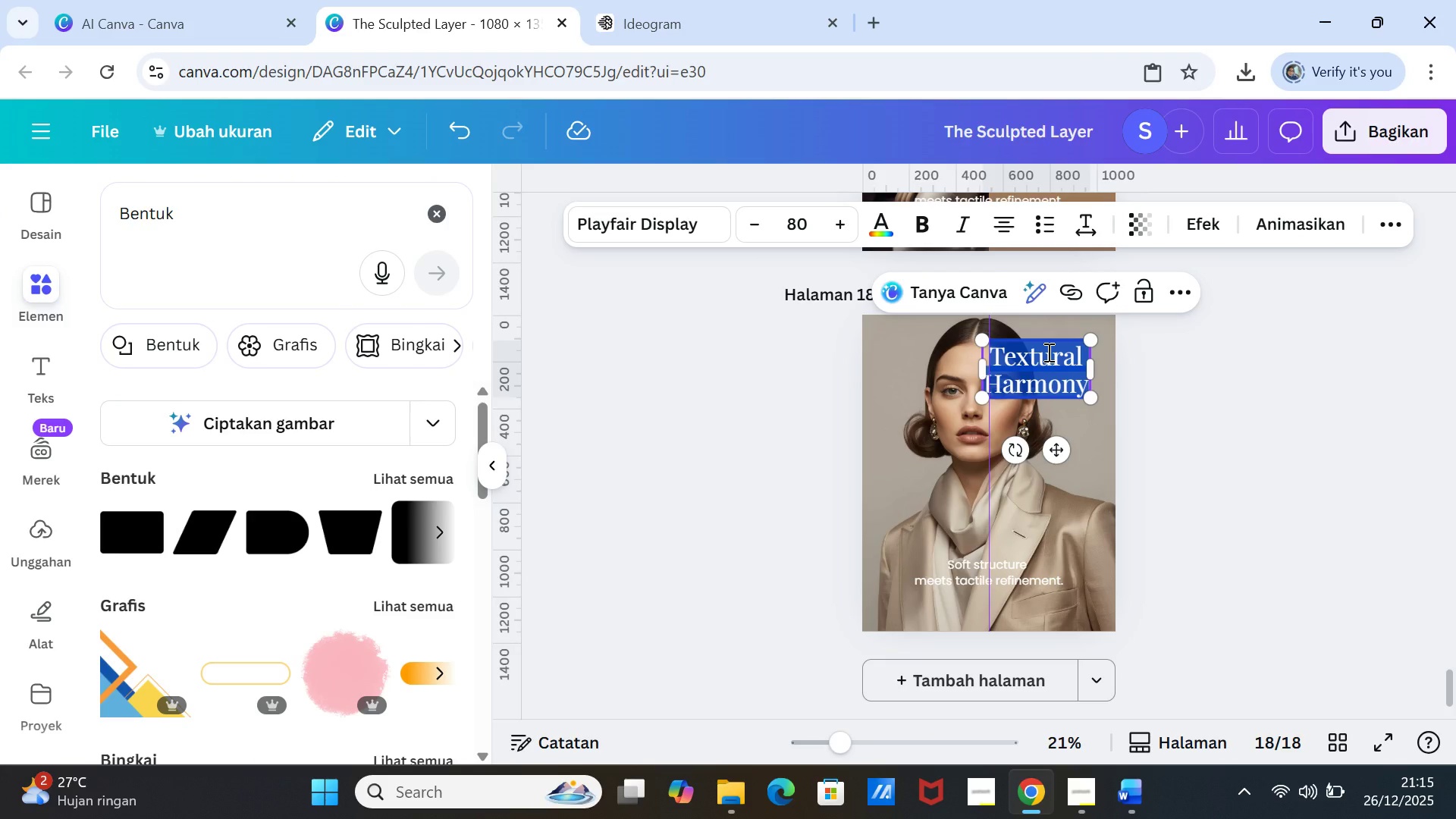 
key(Control+V)
 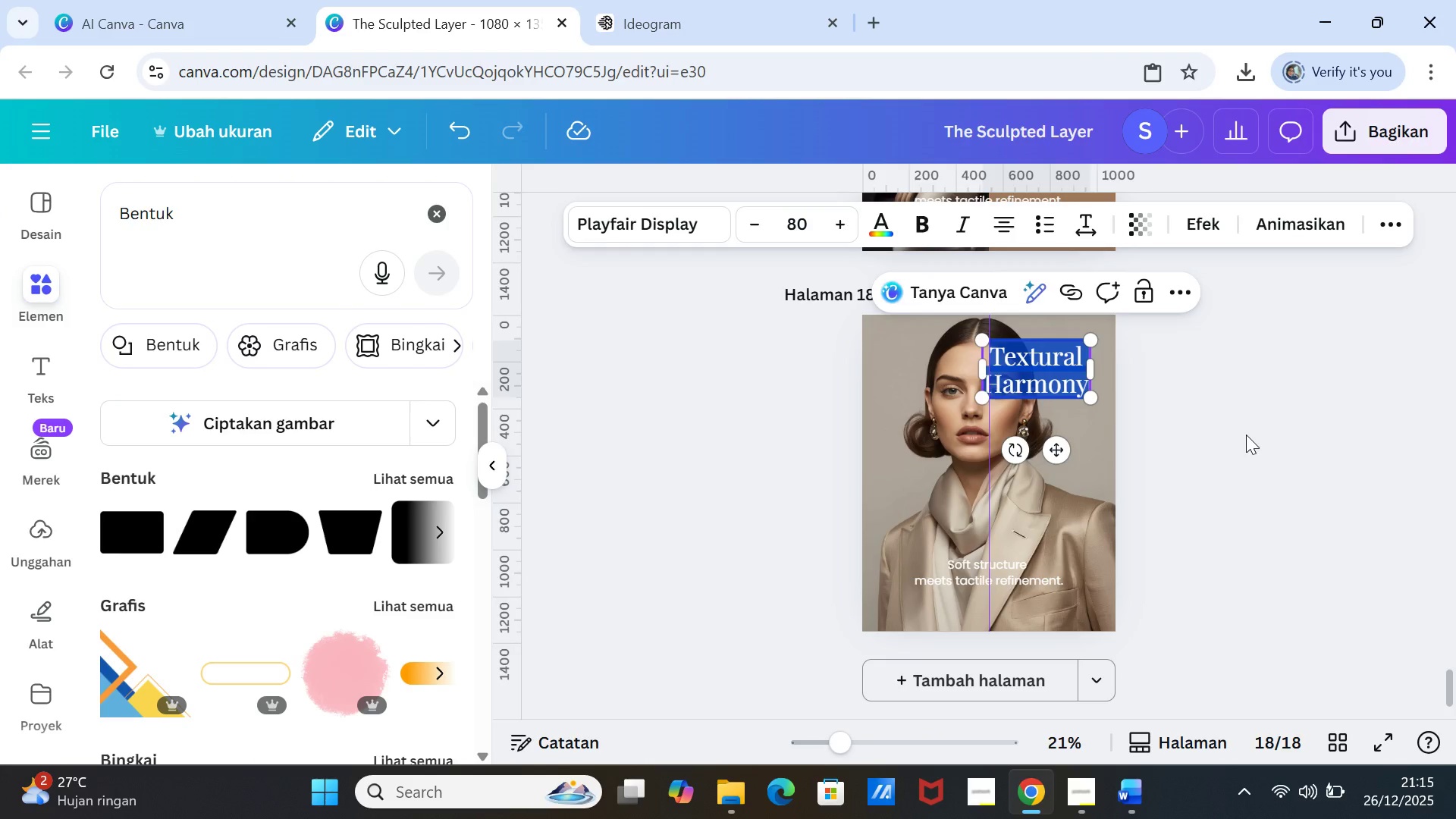 
left_click([1246, 435])
 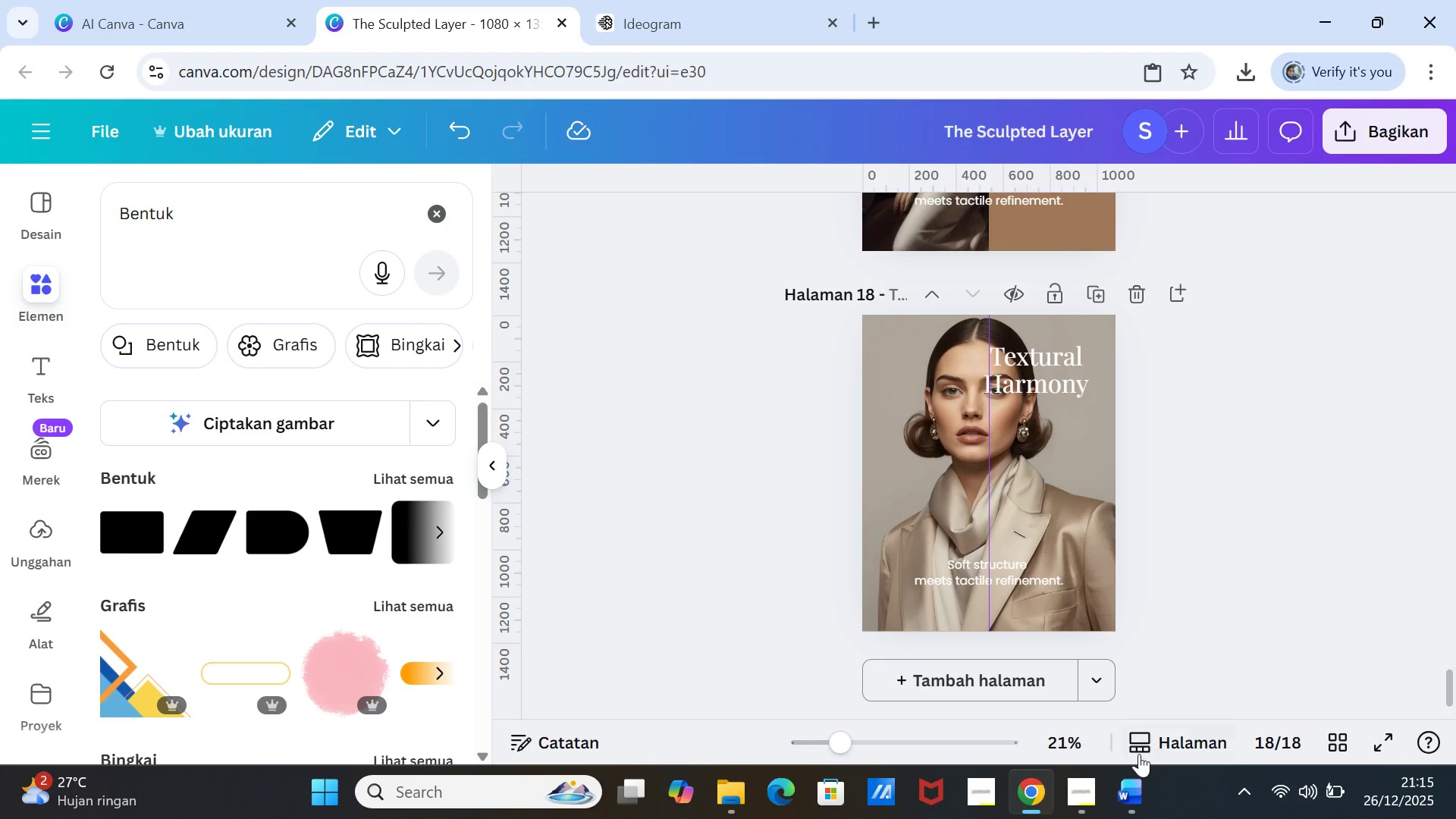 
left_click([1136, 775])
 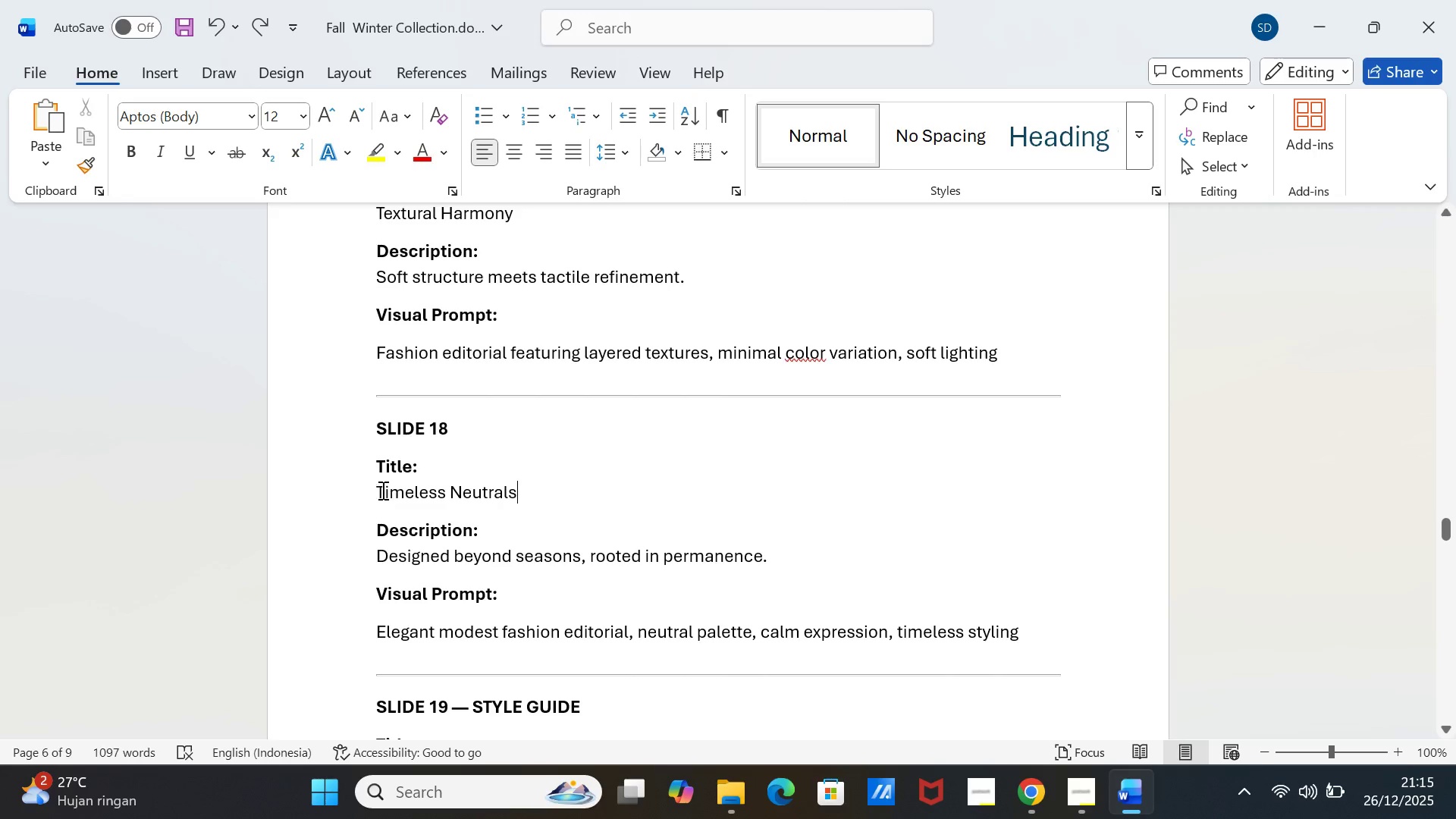 
left_click_drag(start_coordinate=[376, 490], to_coordinate=[529, 490])
 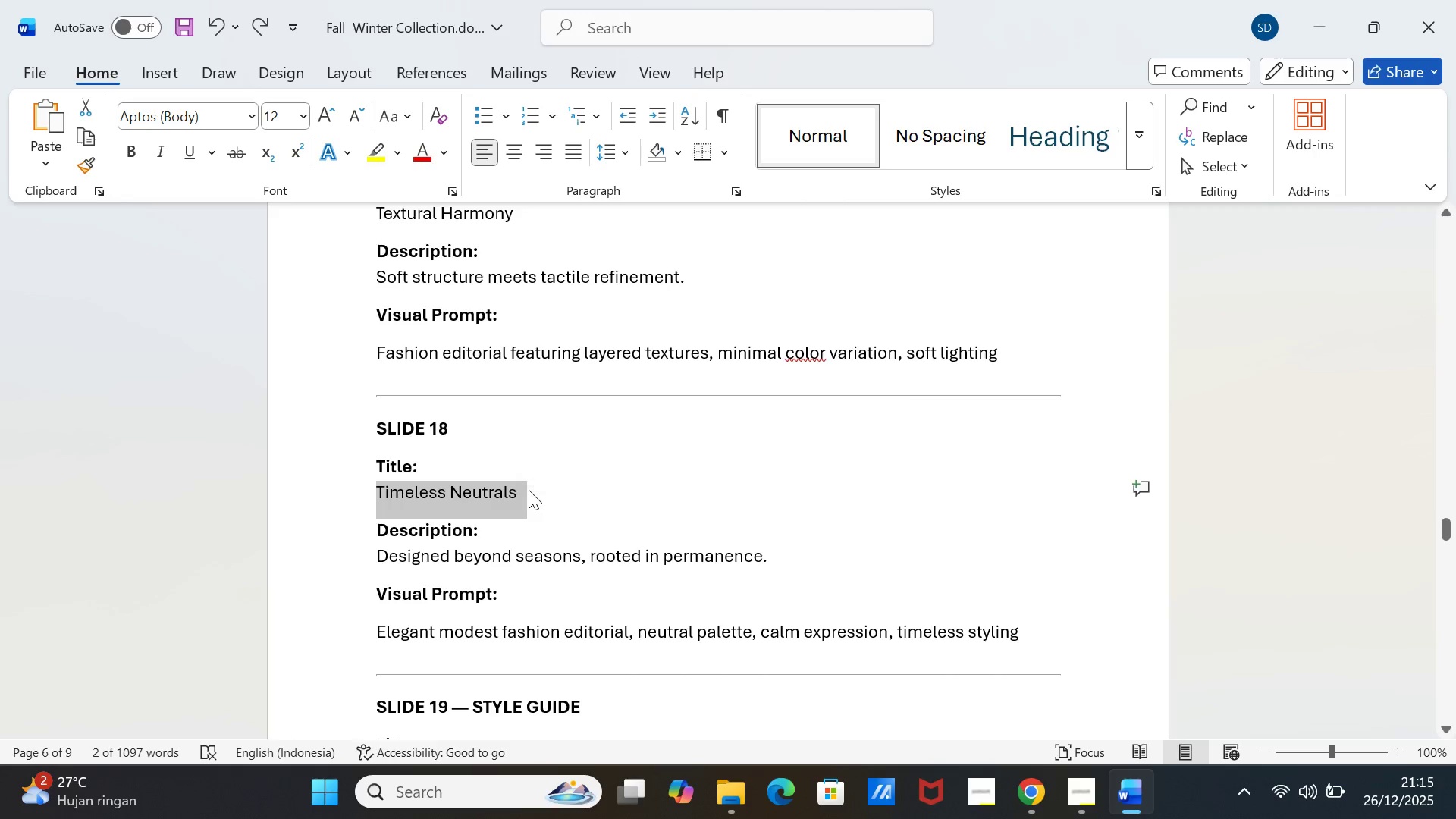 
key(Control+C)
 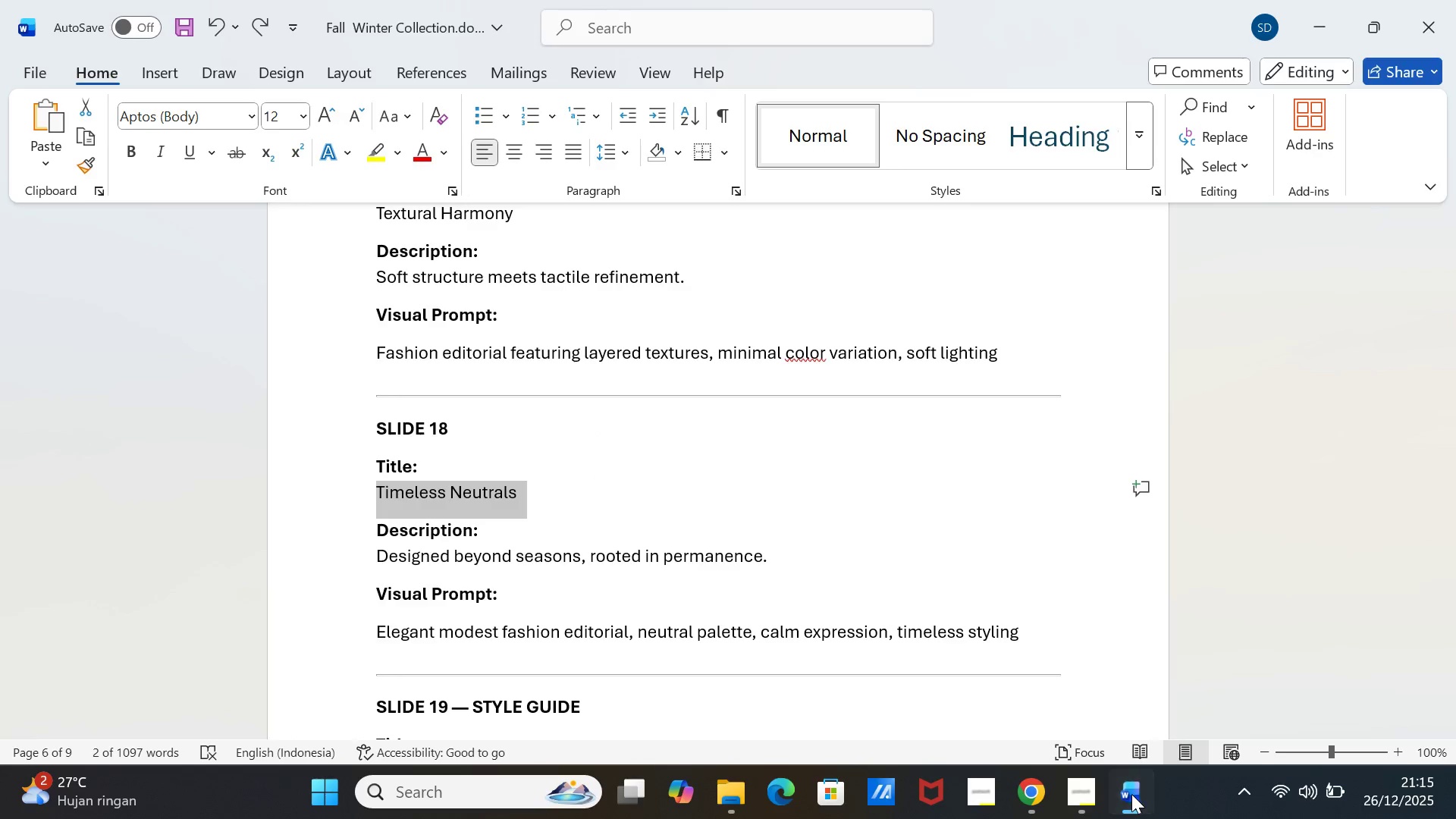 
left_click([1131, 794])
 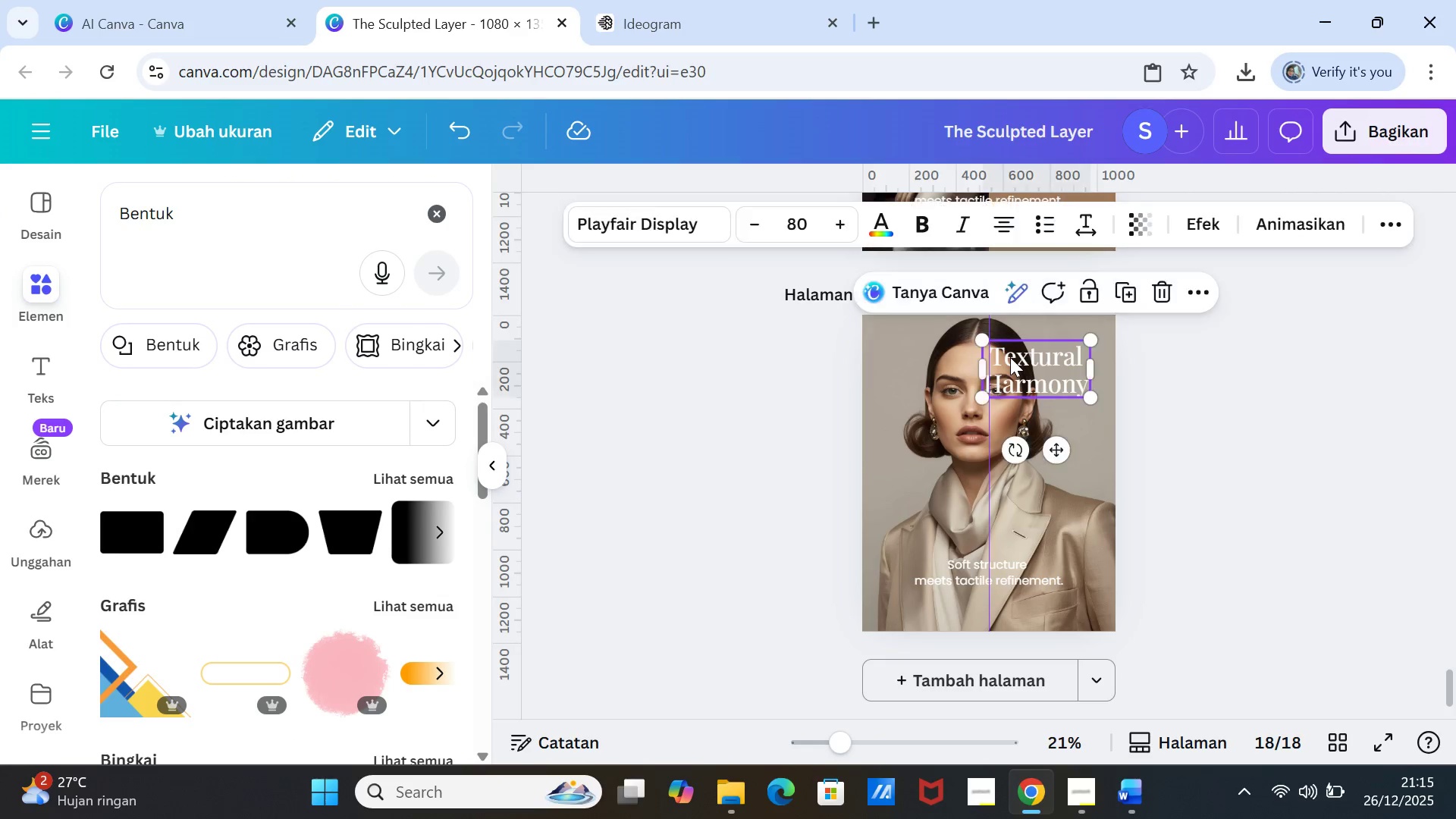 
double_click([1010, 357])
 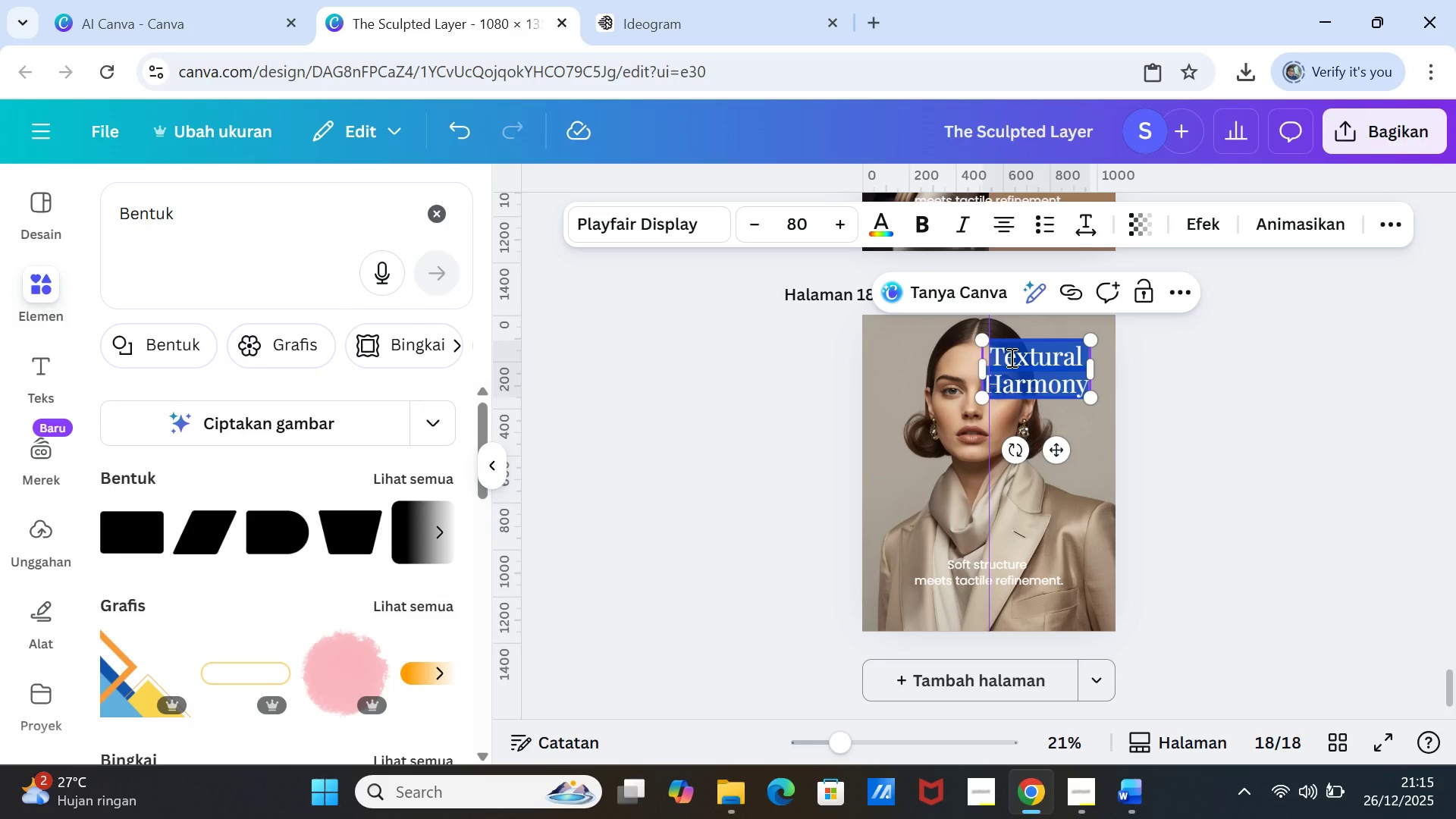 
triple_click([1010, 357])
 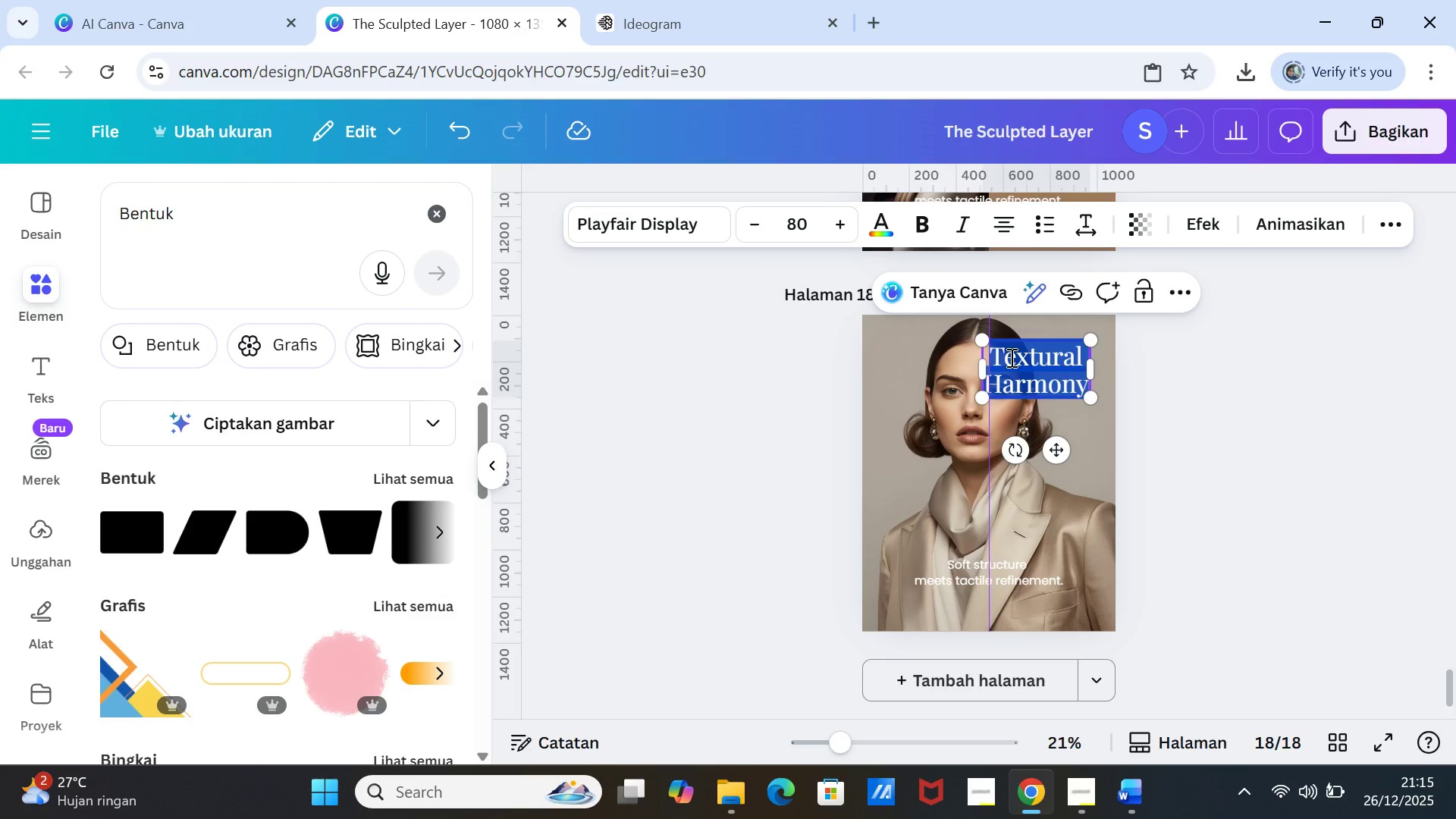 
key(Control+ControlLeft)
 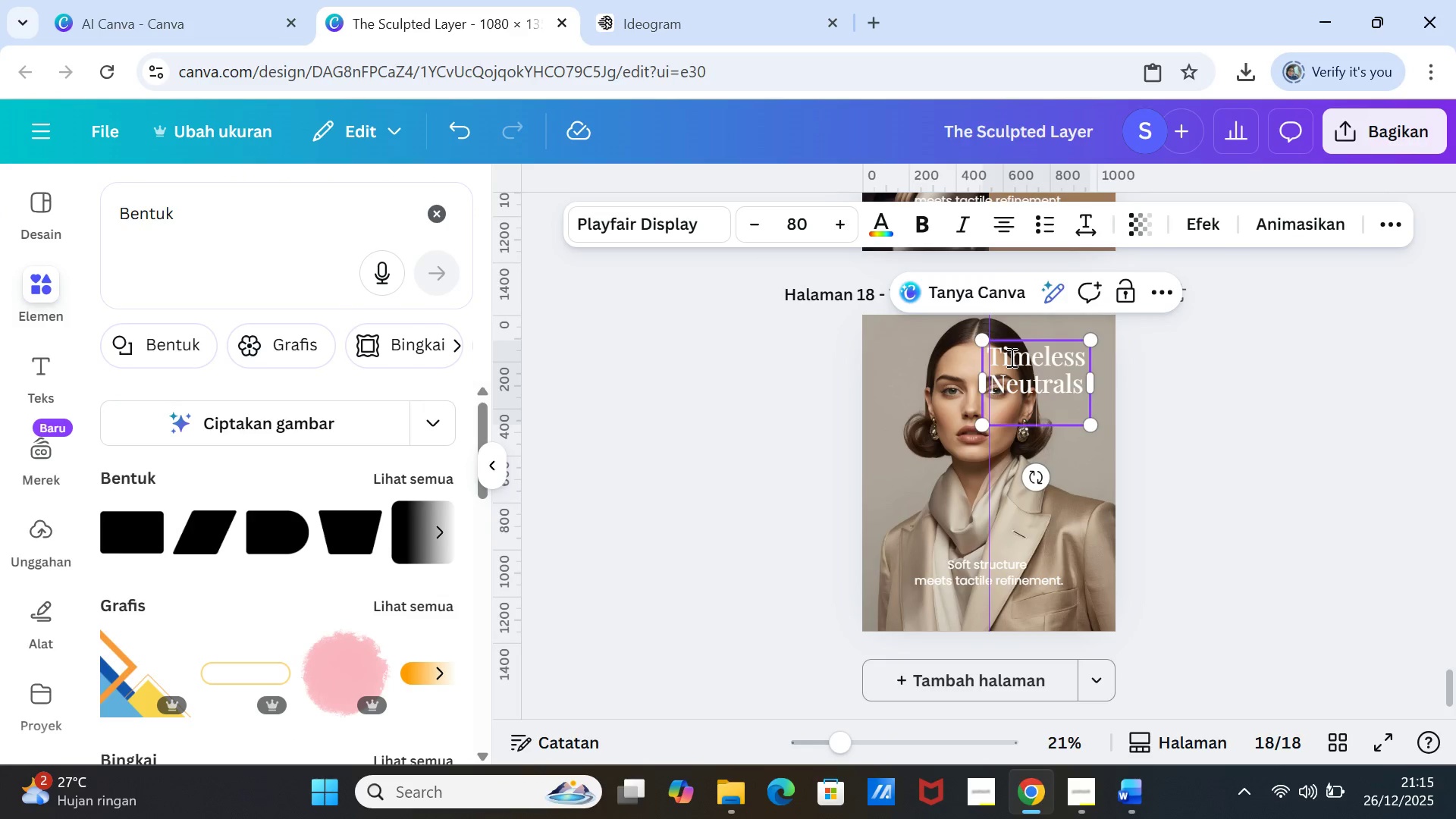 
key(Control+V)
 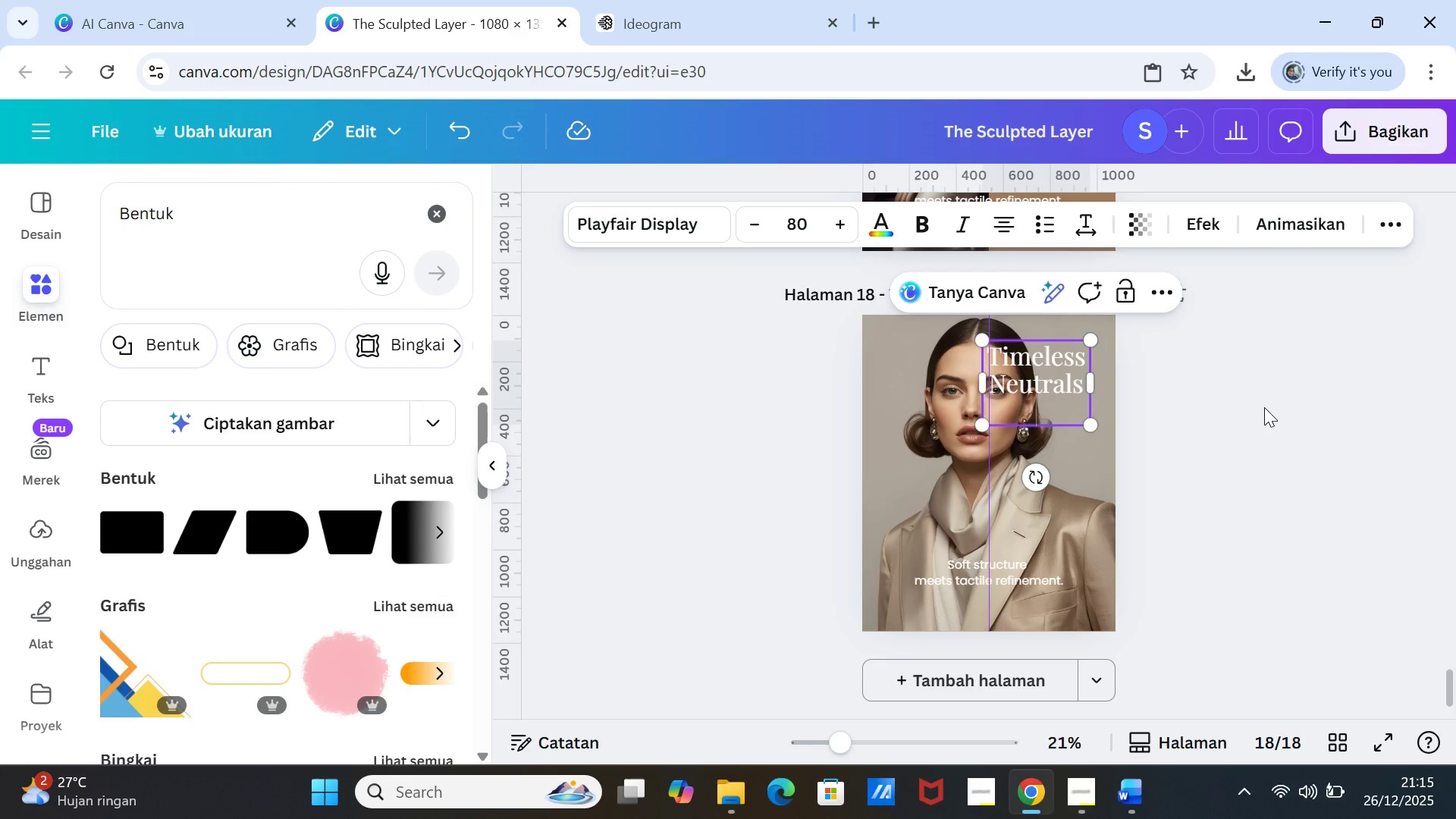 
key(Backspace)
 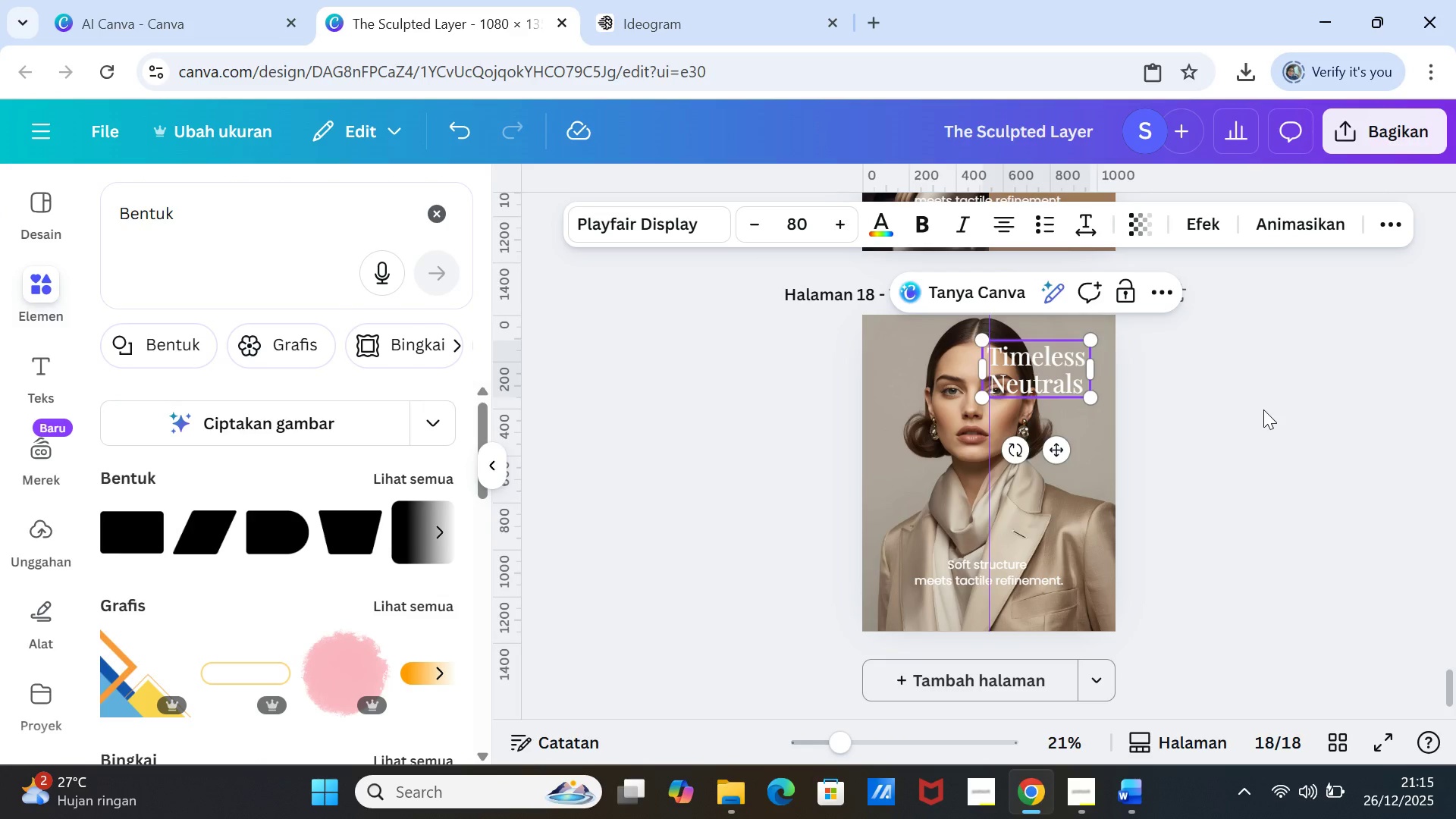 
left_click([1263, 410])
 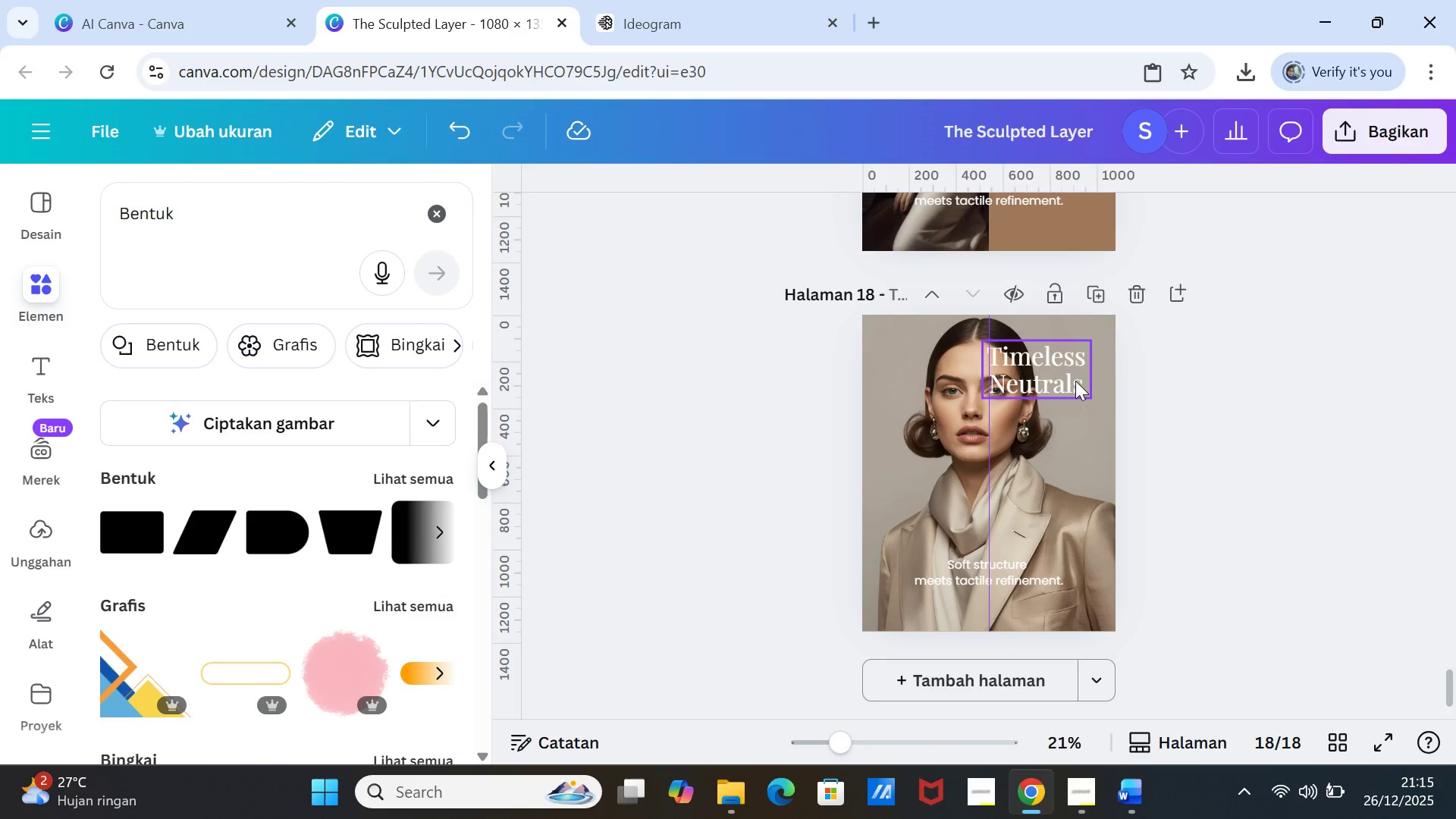 
left_click_drag(start_coordinate=[1063, 376], to_coordinate=[1062, 384])
 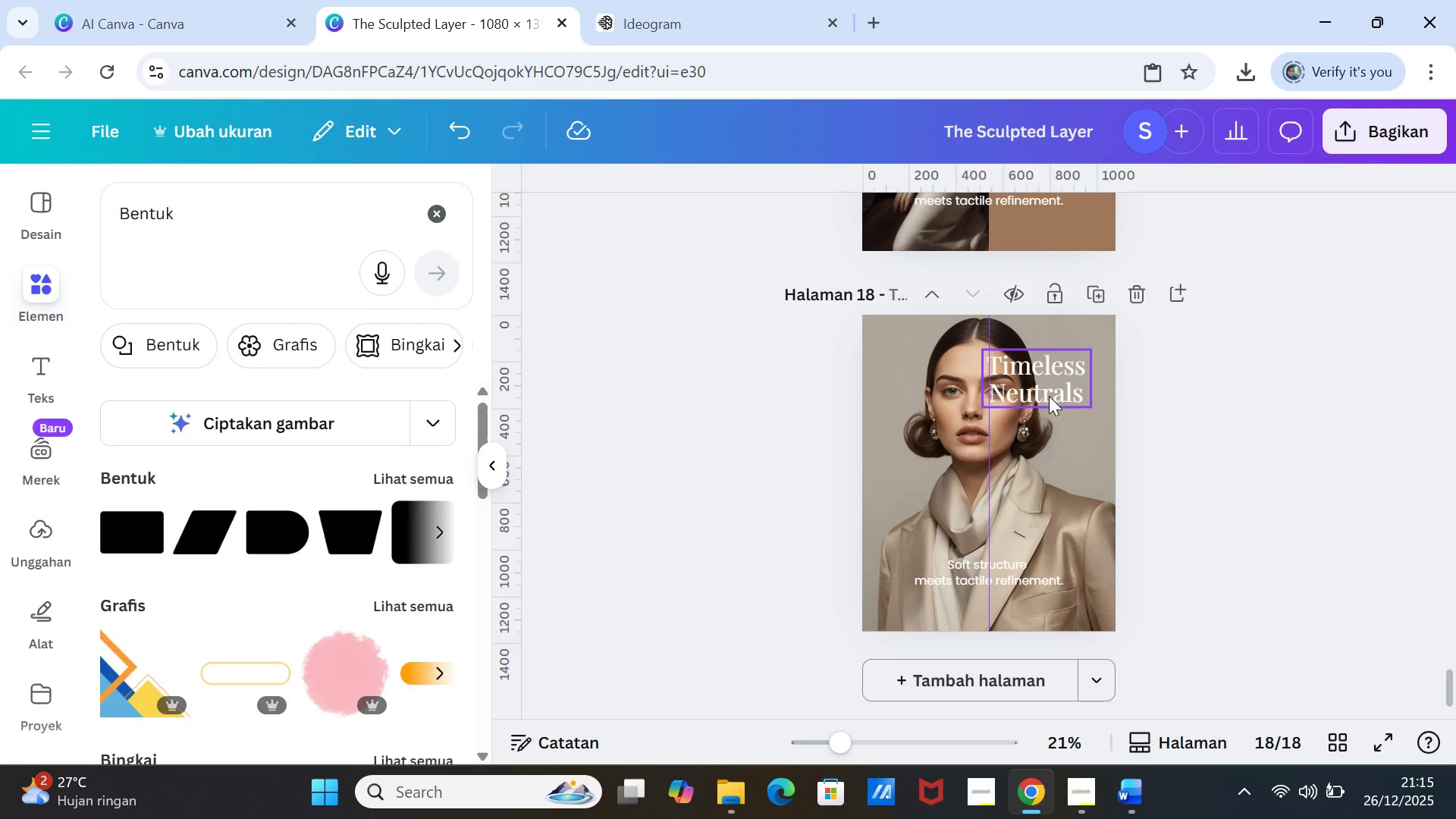 
left_click_drag(start_coordinate=[1038, 390], to_coordinate=[1037, 383])
 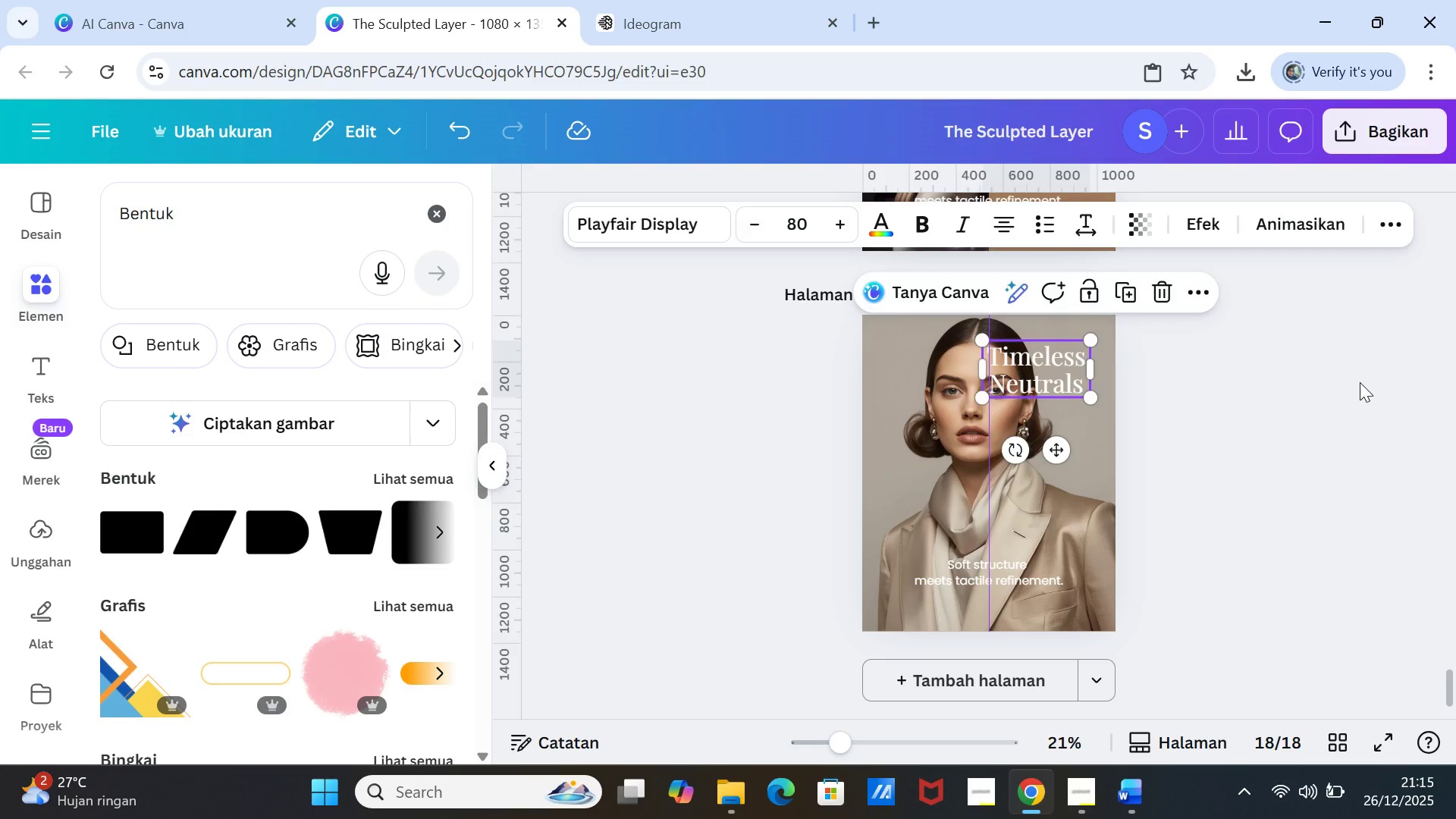 
left_click([1360, 382])
 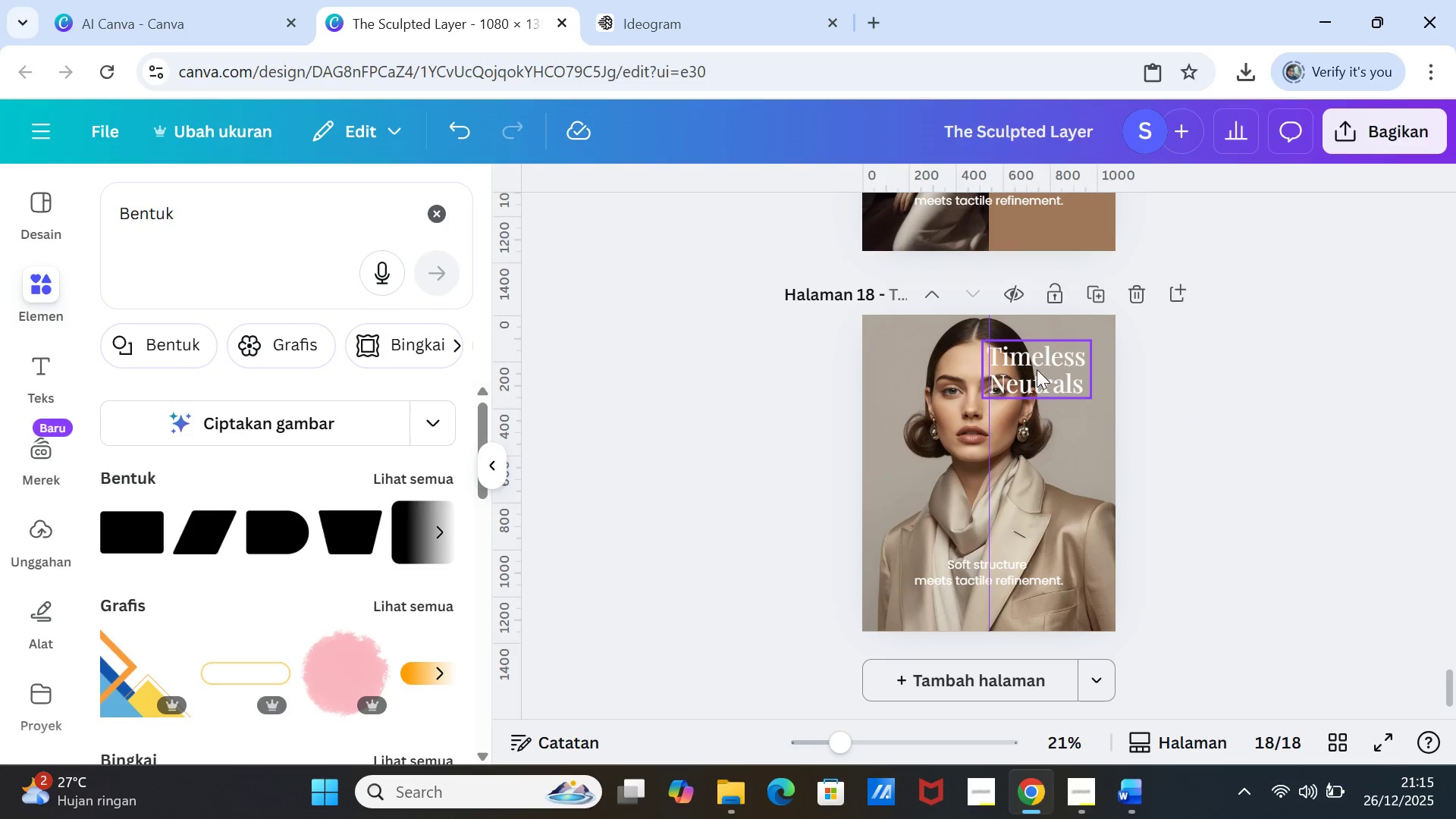 
left_click_drag(start_coordinate=[1037, 369], to_coordinate=[1031, 437])
 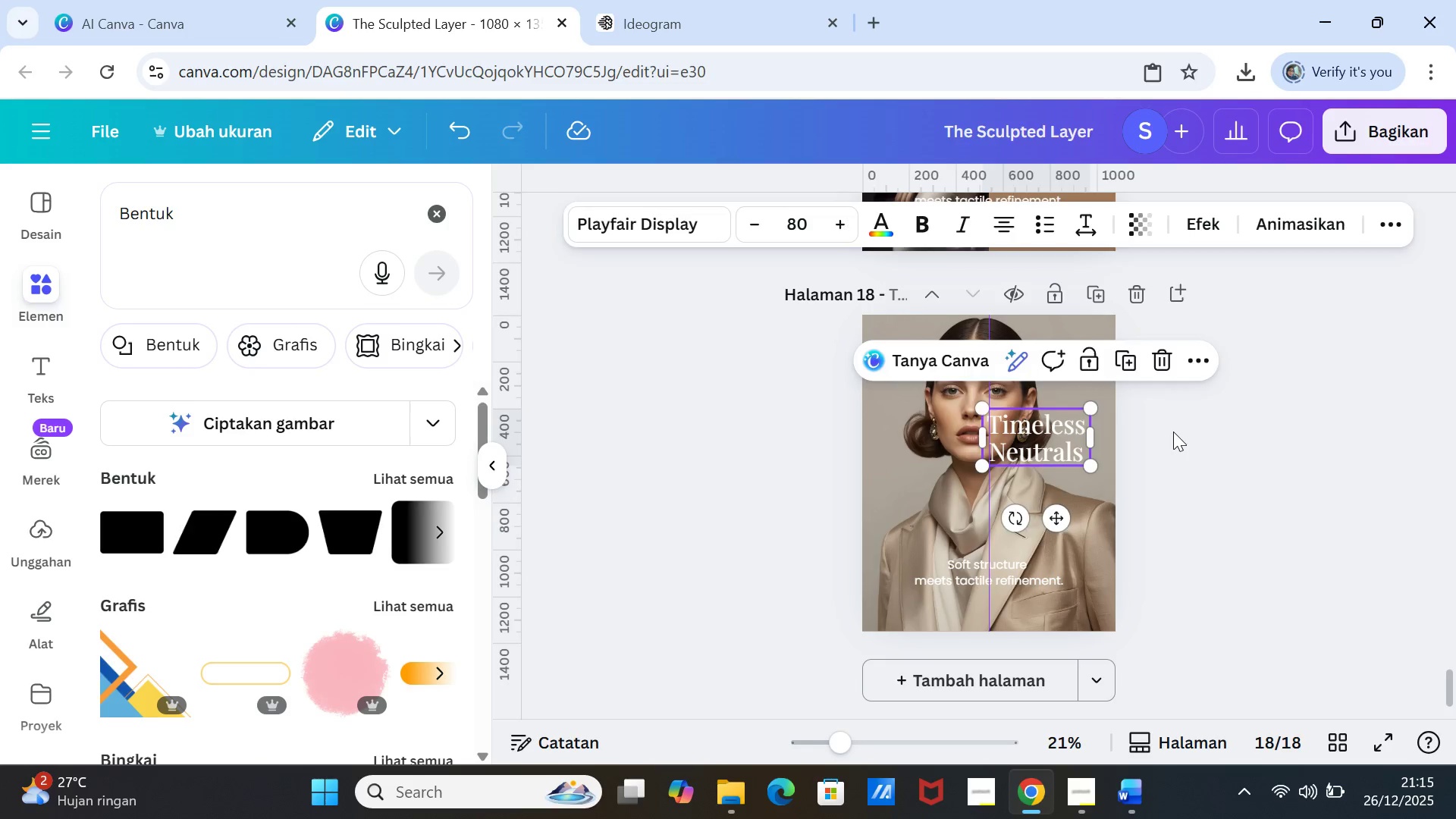 
left_click([1173, 431])
 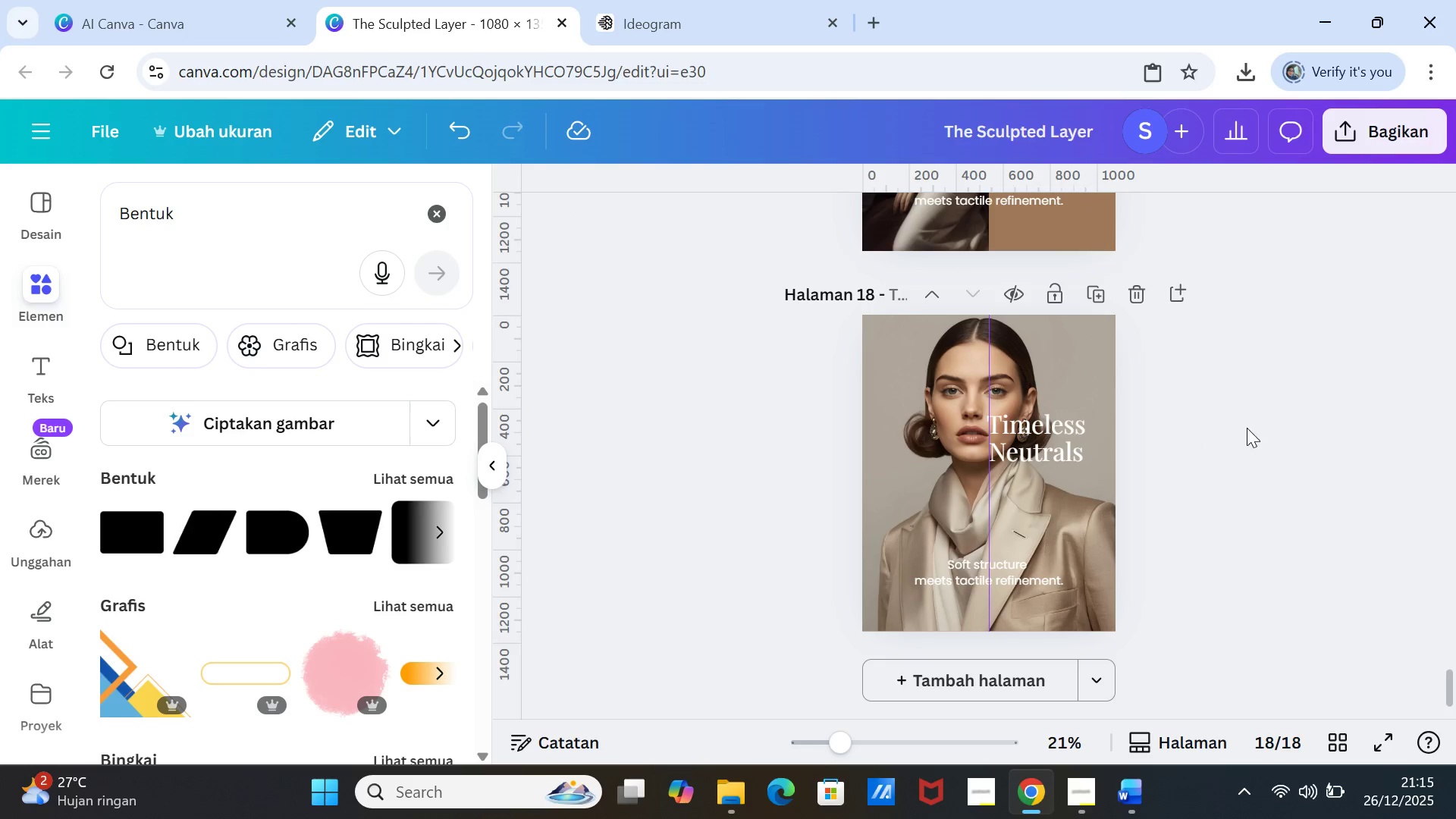 
scroll: coordinate [1292, 442], scroll_direction: up, amount: 3.0
 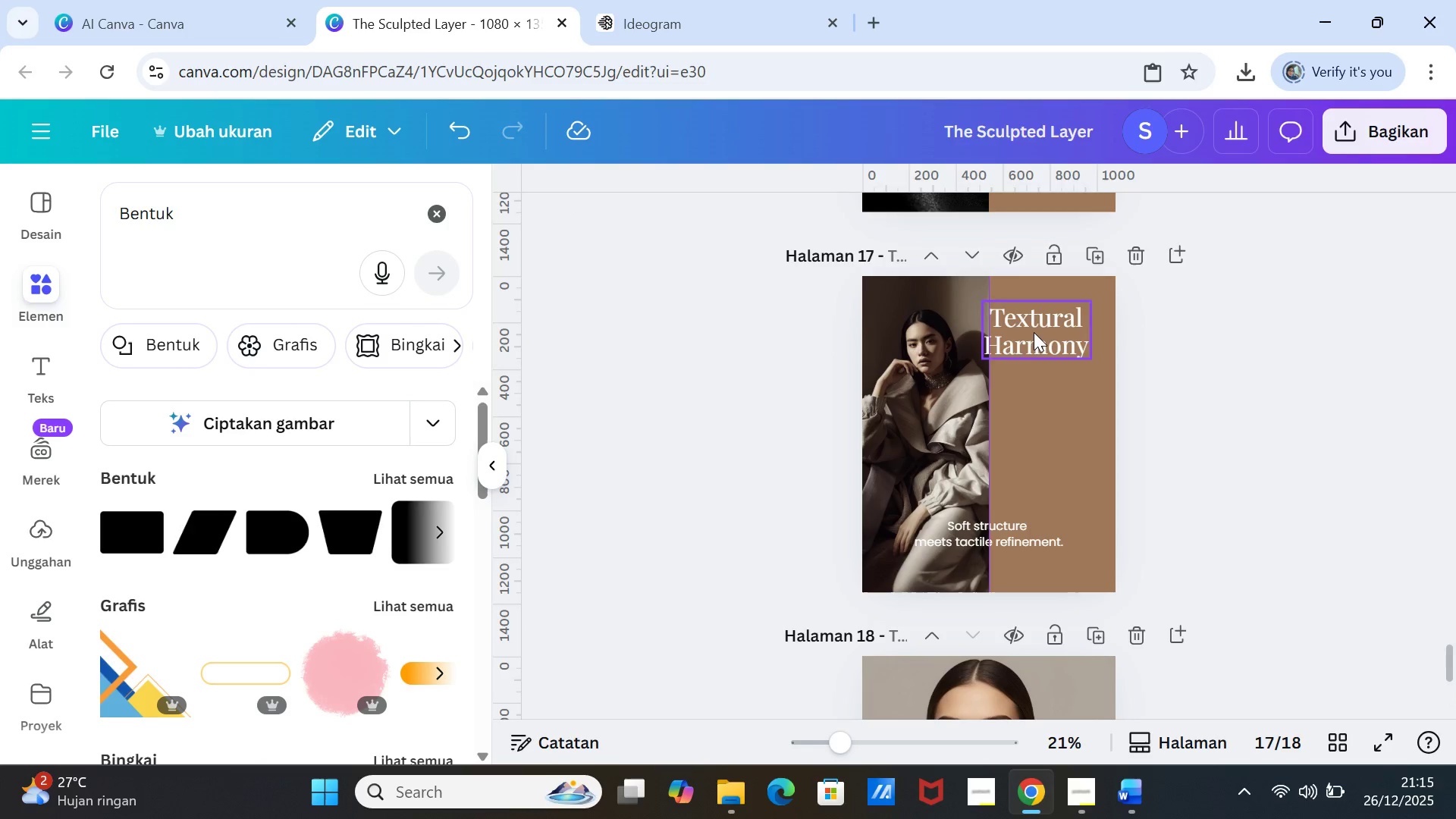 
left_click_drag(start_coordinate=[1034, 332], to_coordinate=[1042, 405])
 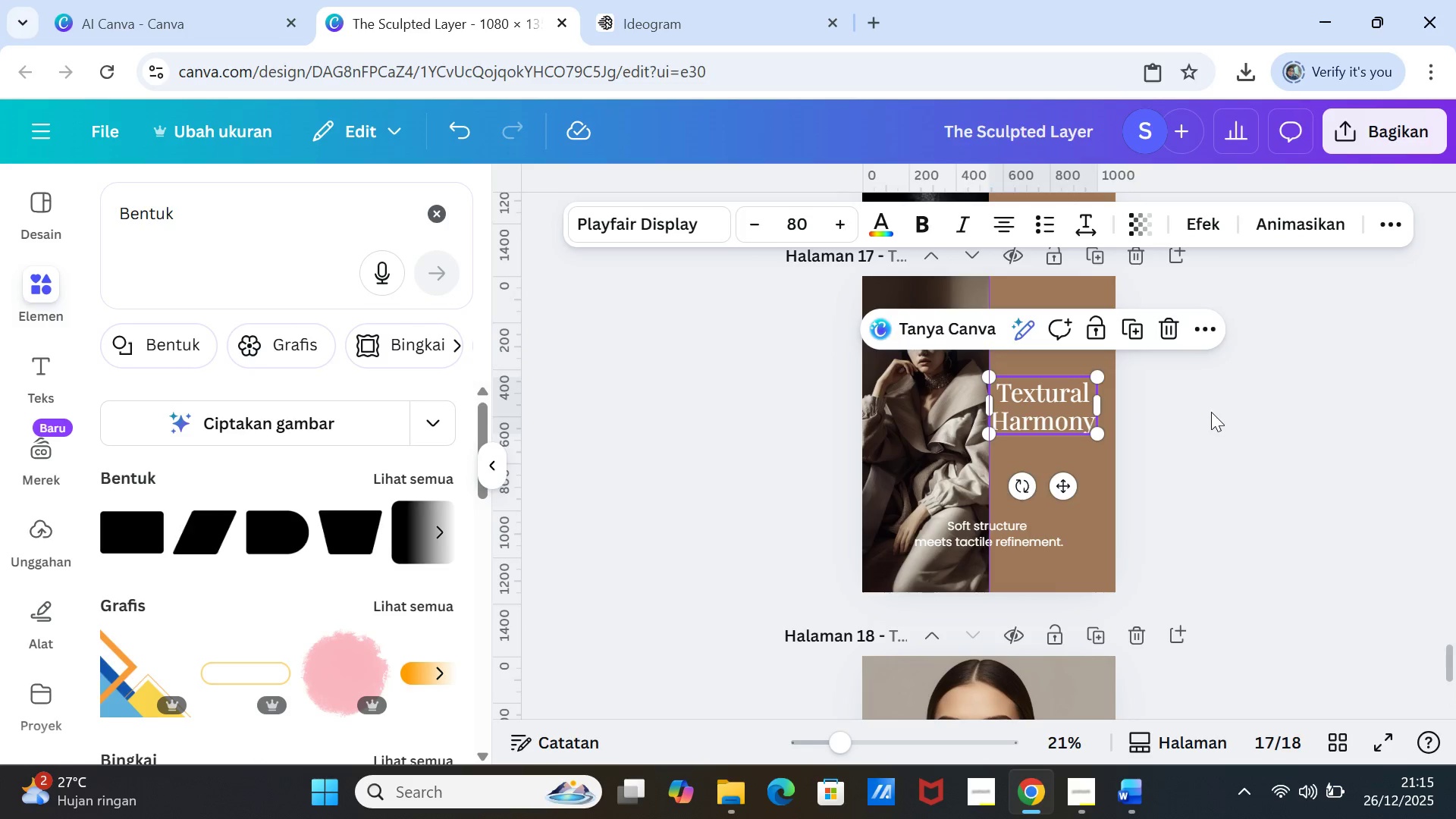 
left_click([1211, 412])
 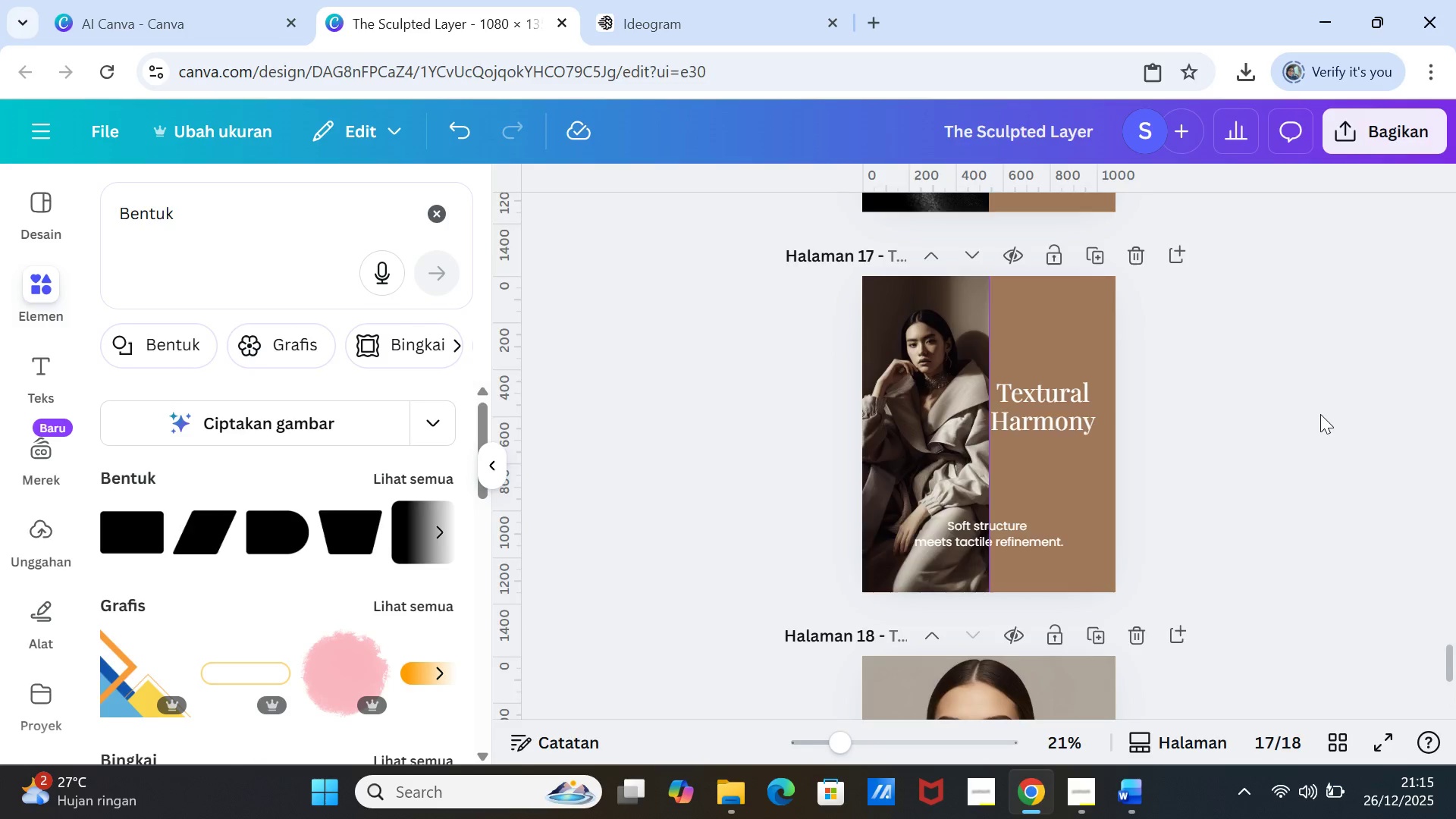 
scroll: coordinate [1320, 414], scroll_direction: up, amount: 3.0
 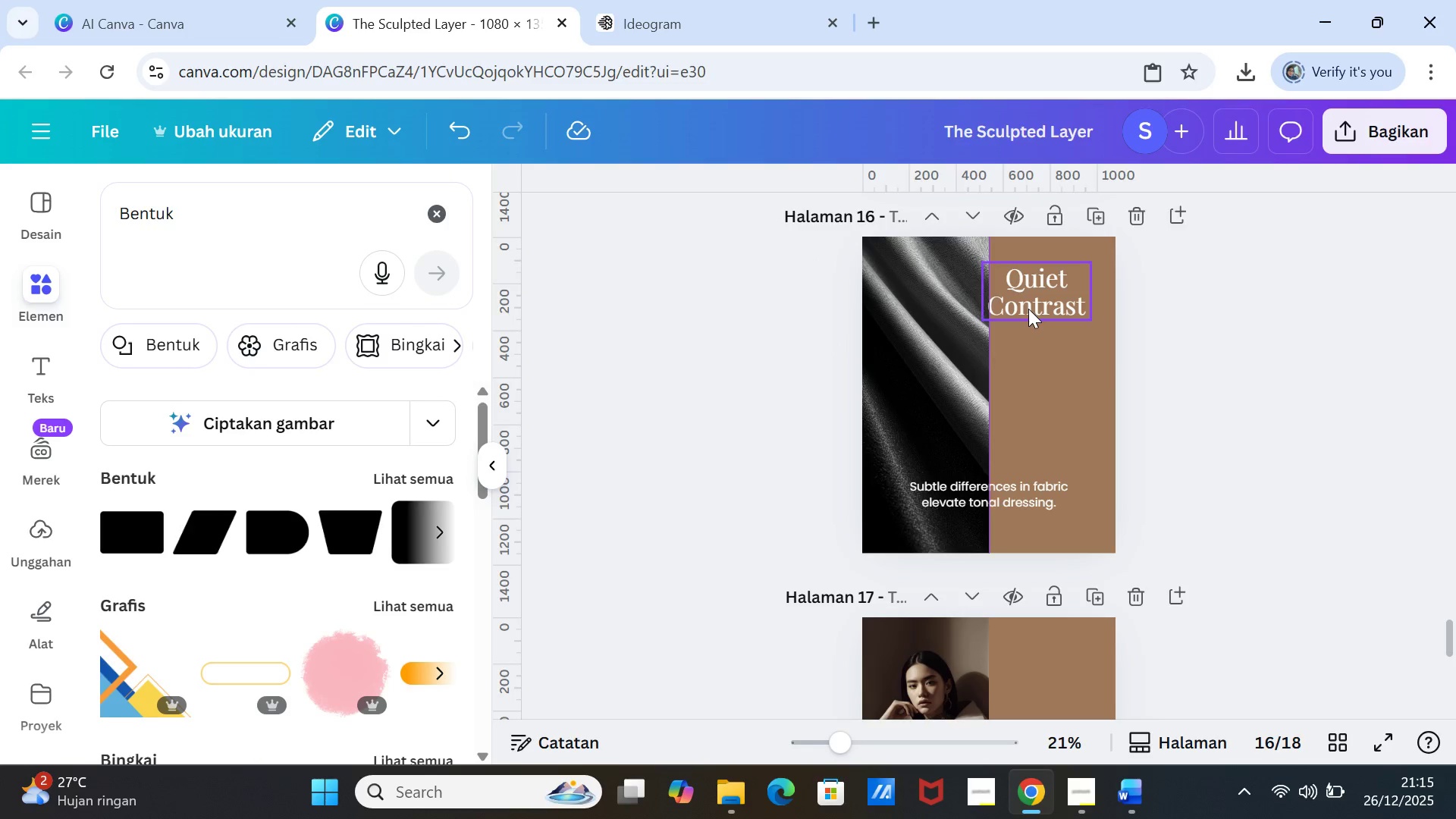 
left_click_drag(start_coordinate=[1028, 309], to_coordinate=[1036, 385])
 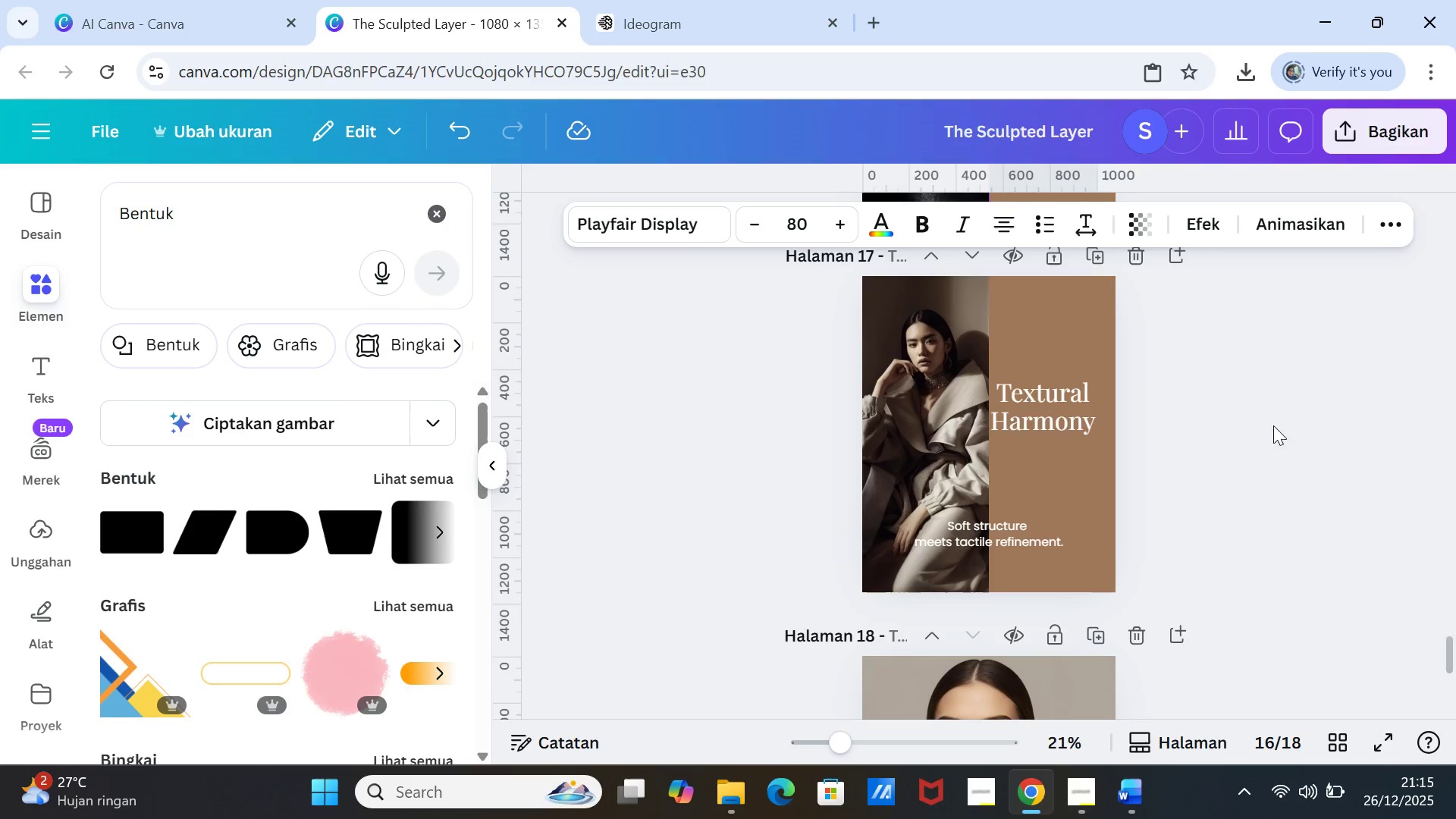 
scroll: coordinate [1273, 425], scroll_direction: down, amount: 3.0
 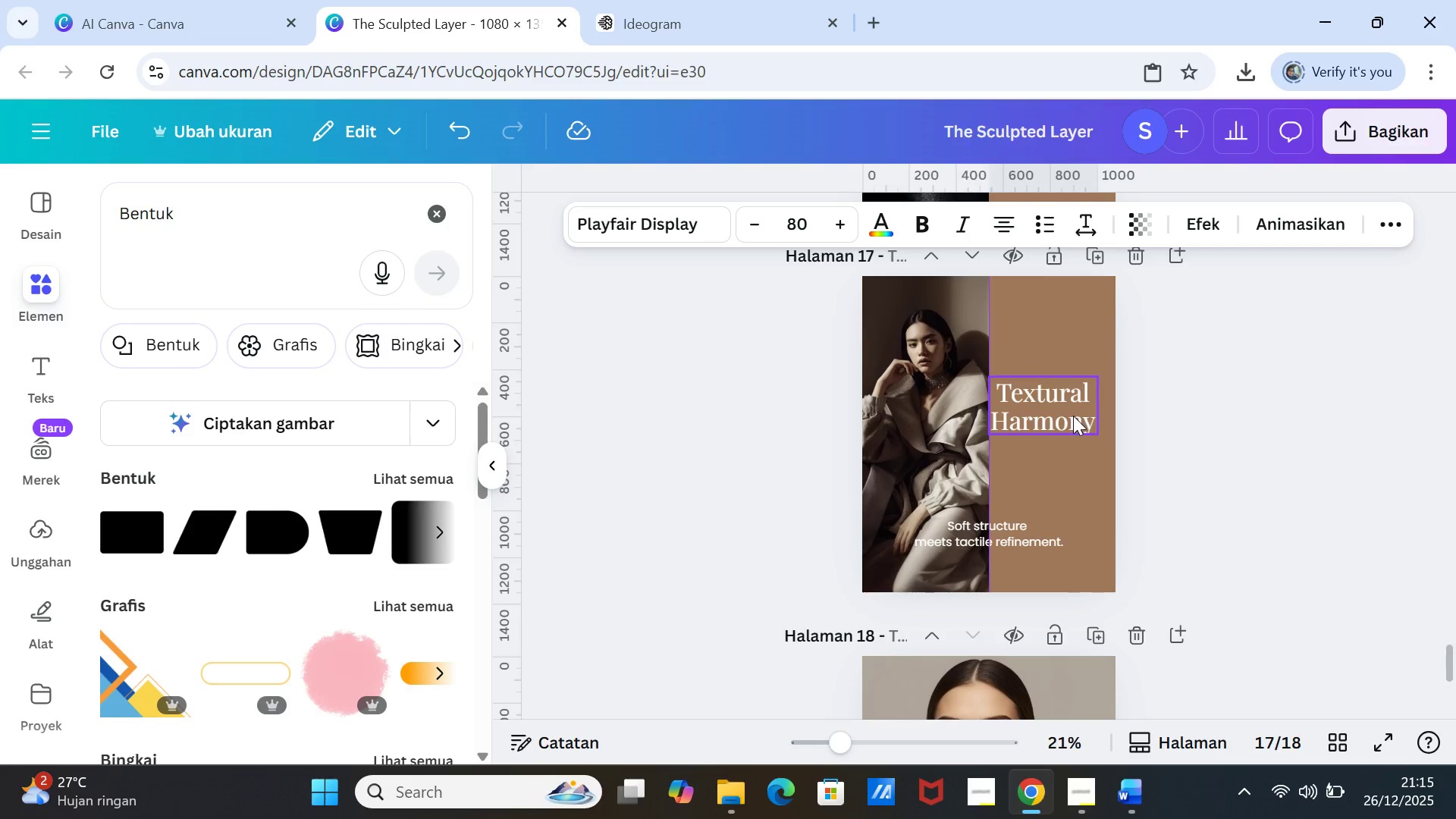 
left_click_drag(start_coordinate=[1073, 416], to_coordinate=[1069, 418])
 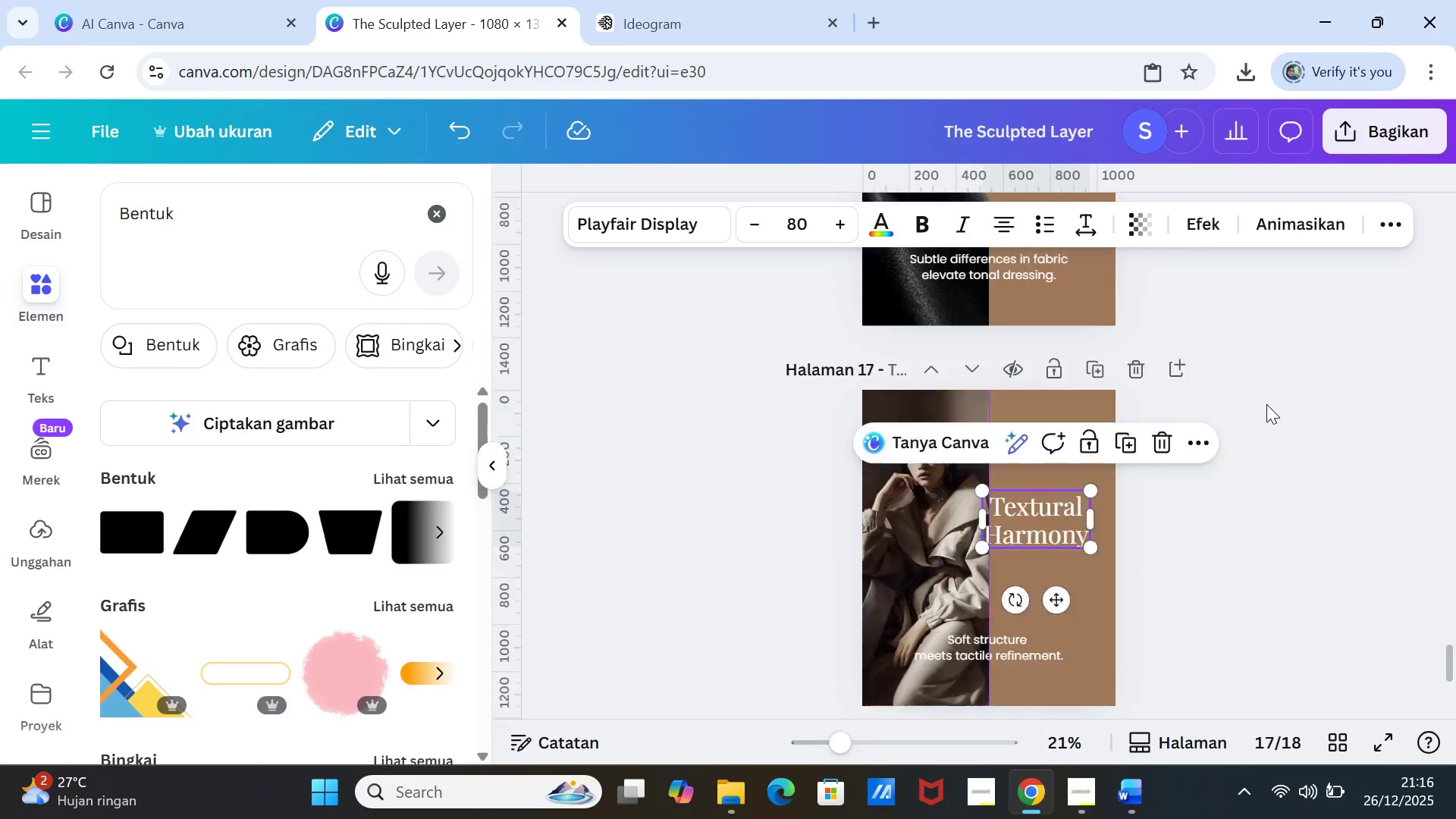 
scroll: coordinate [1267, 403], scroll_direction: up, amount: 7.0
 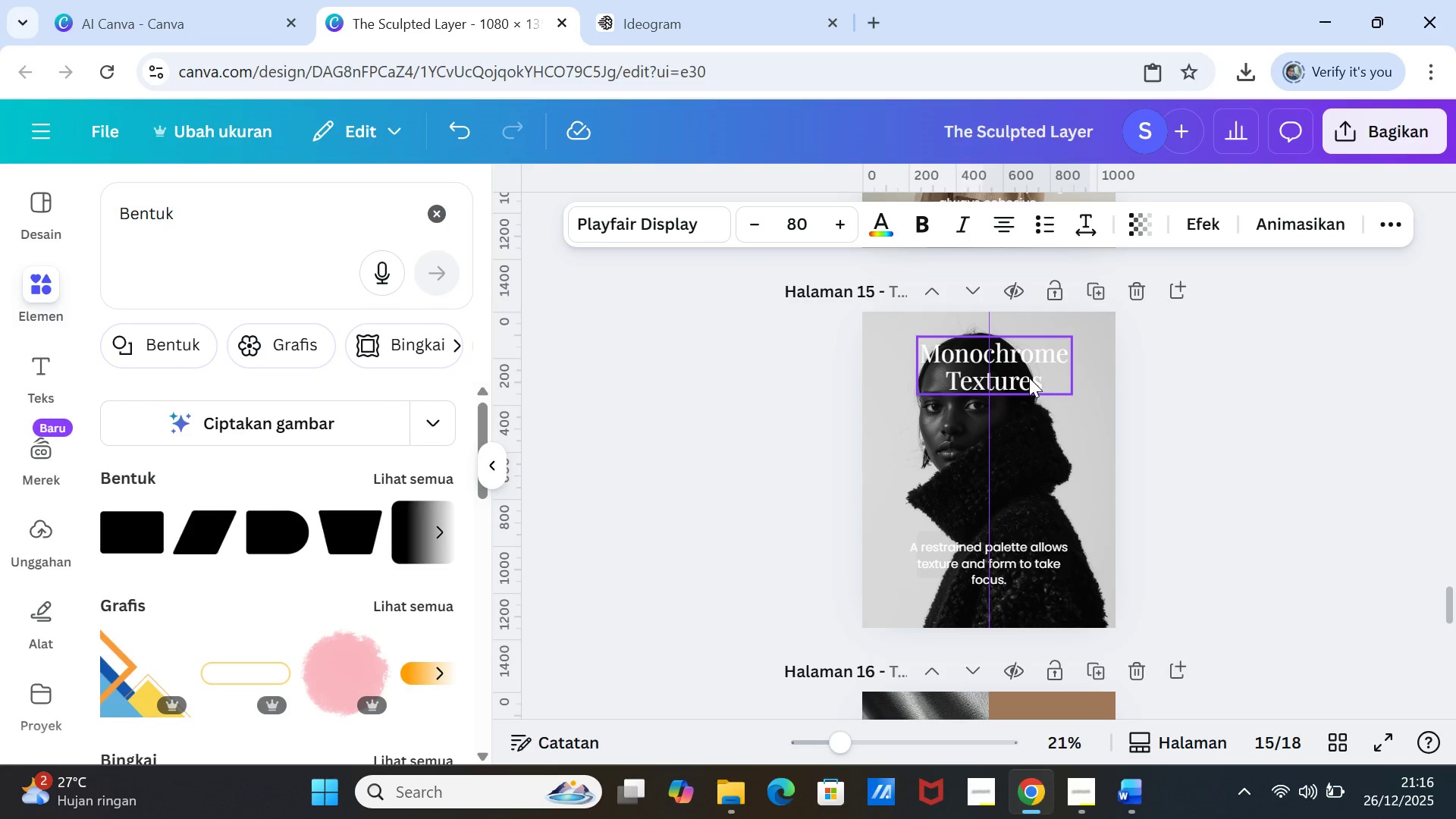 
left_click_drag(start_coordinate=[1029, 378], to_coordinate=[1029, 452])
 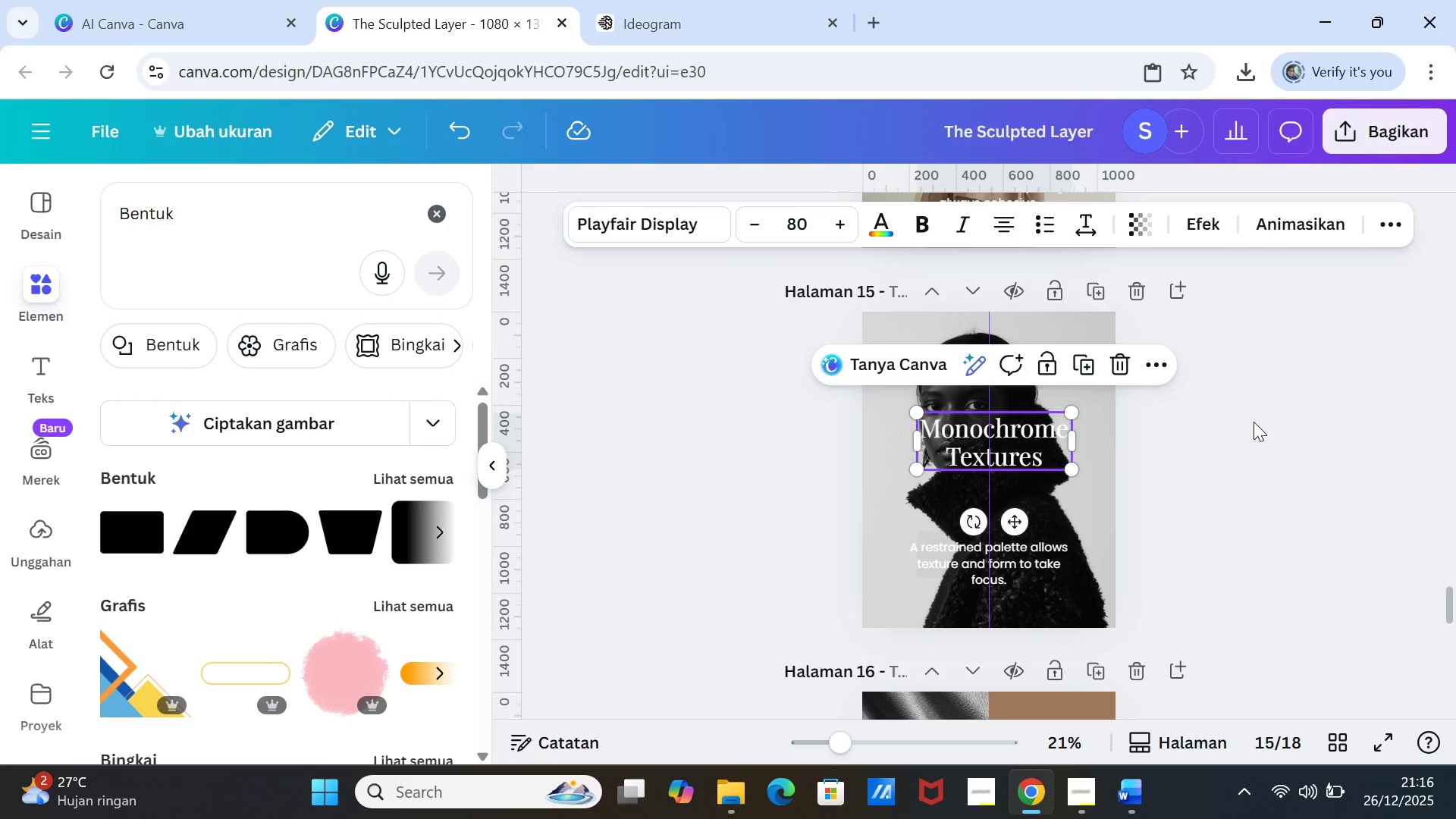 
left_click([1254, 422])
 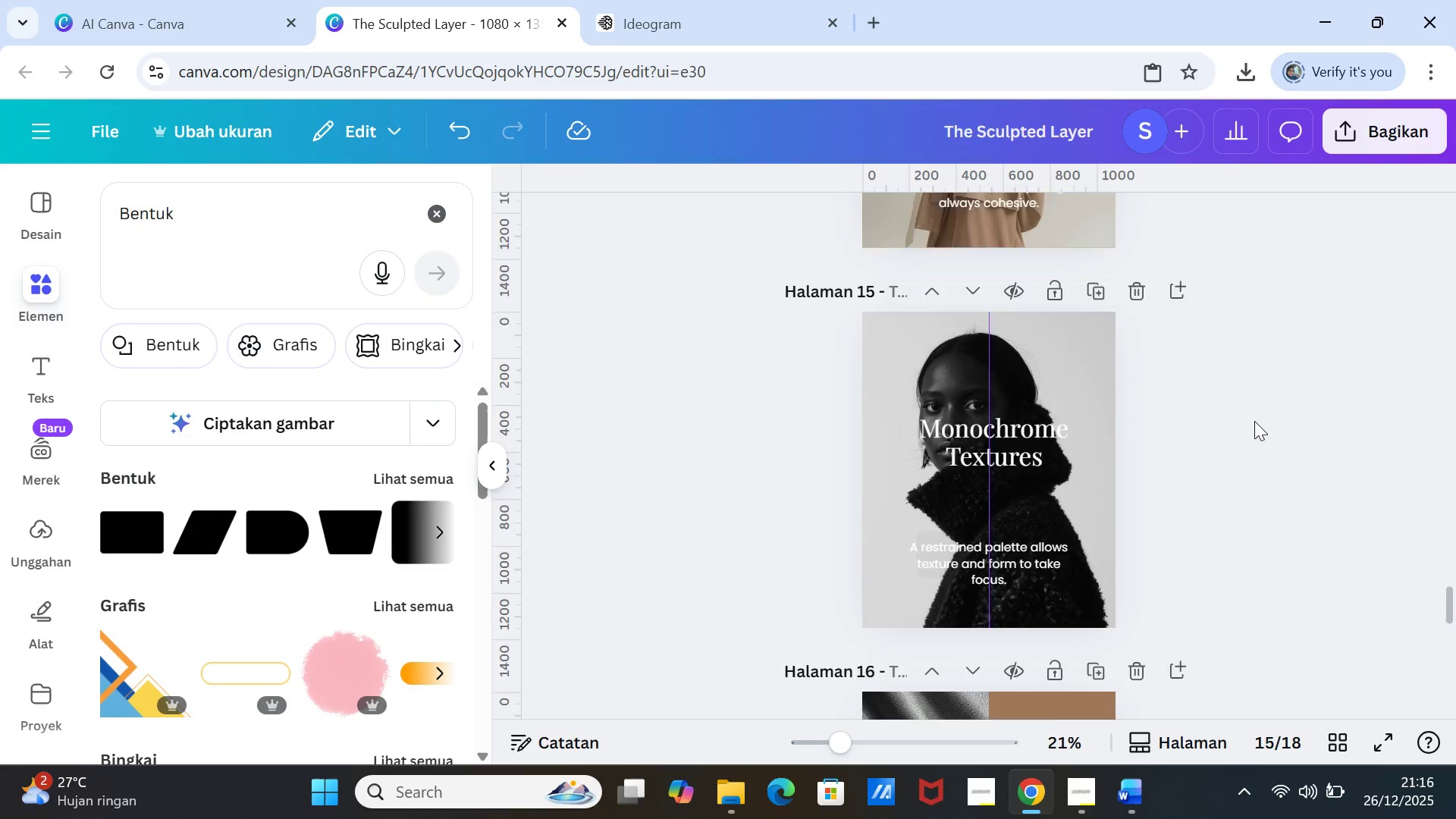 
scroll: coordinate [1254, 421], scroll_direction: up, amount: 3.0
 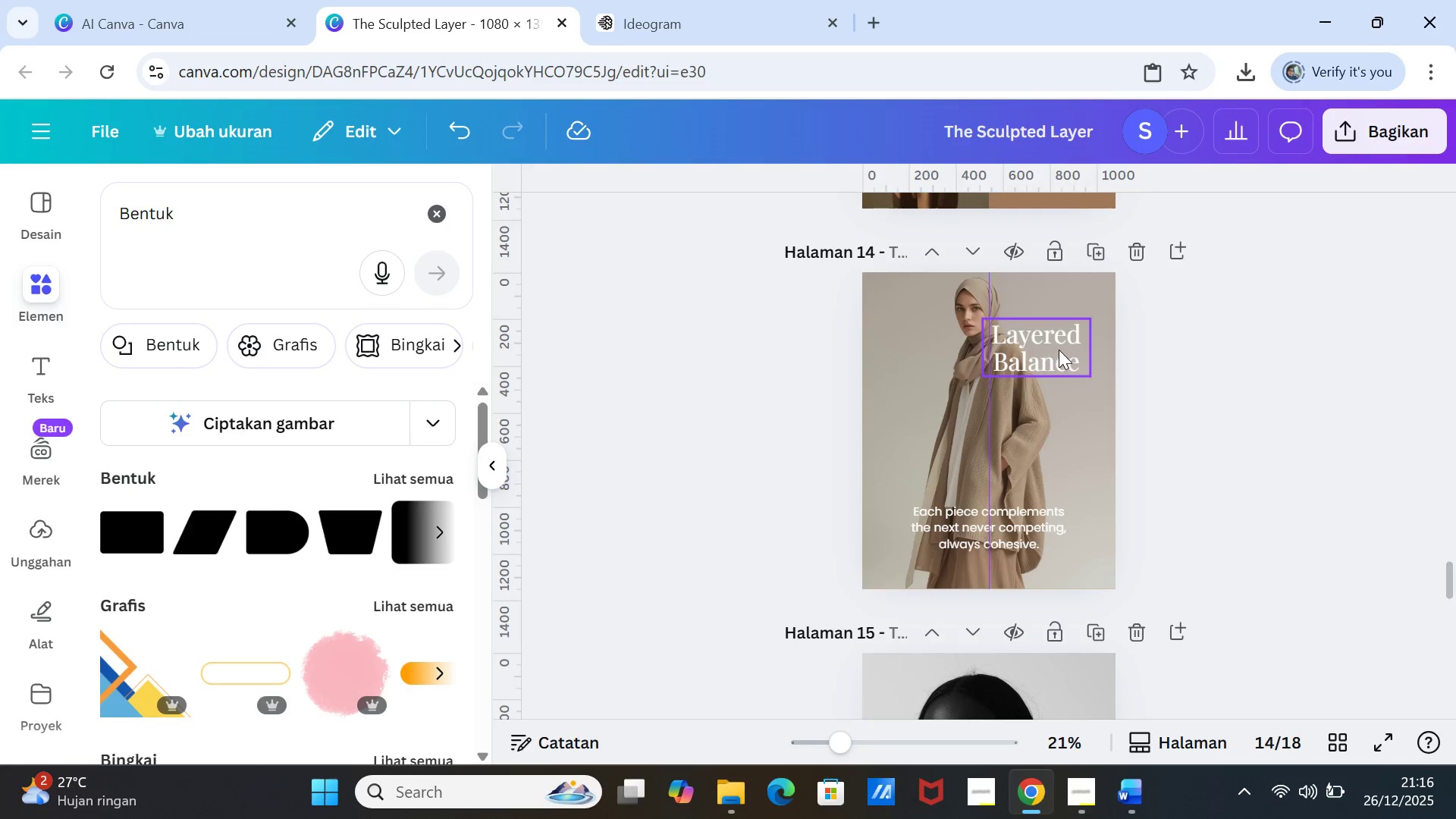 
left_click_drag(start_coordinate=[1059, 350], to_coordinate=[1060, 406])
 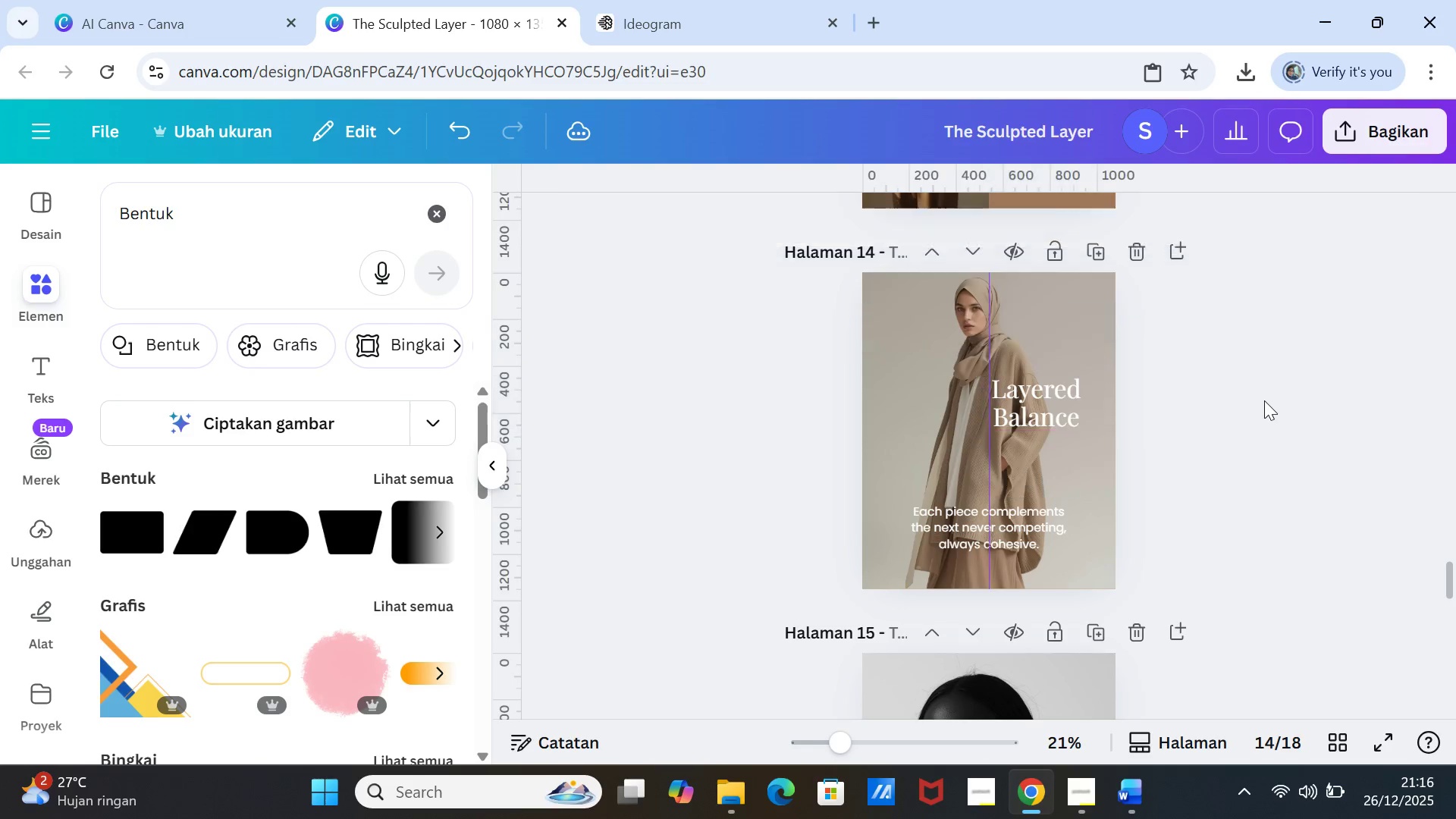 
left_click([1264, 400])
 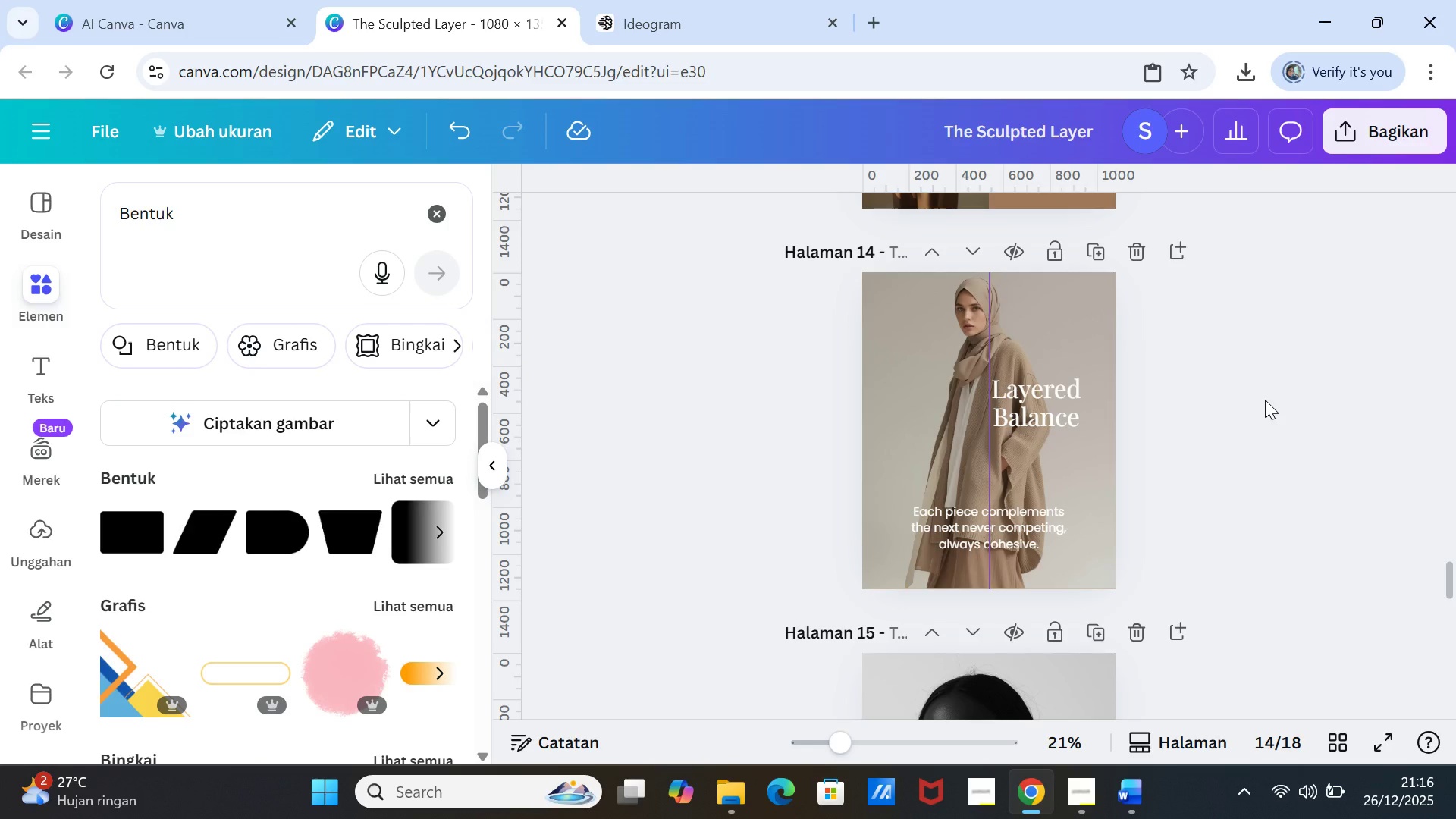 
scroll: coordinate [1265, 400], scroll_direction: up, amount: 4.0
 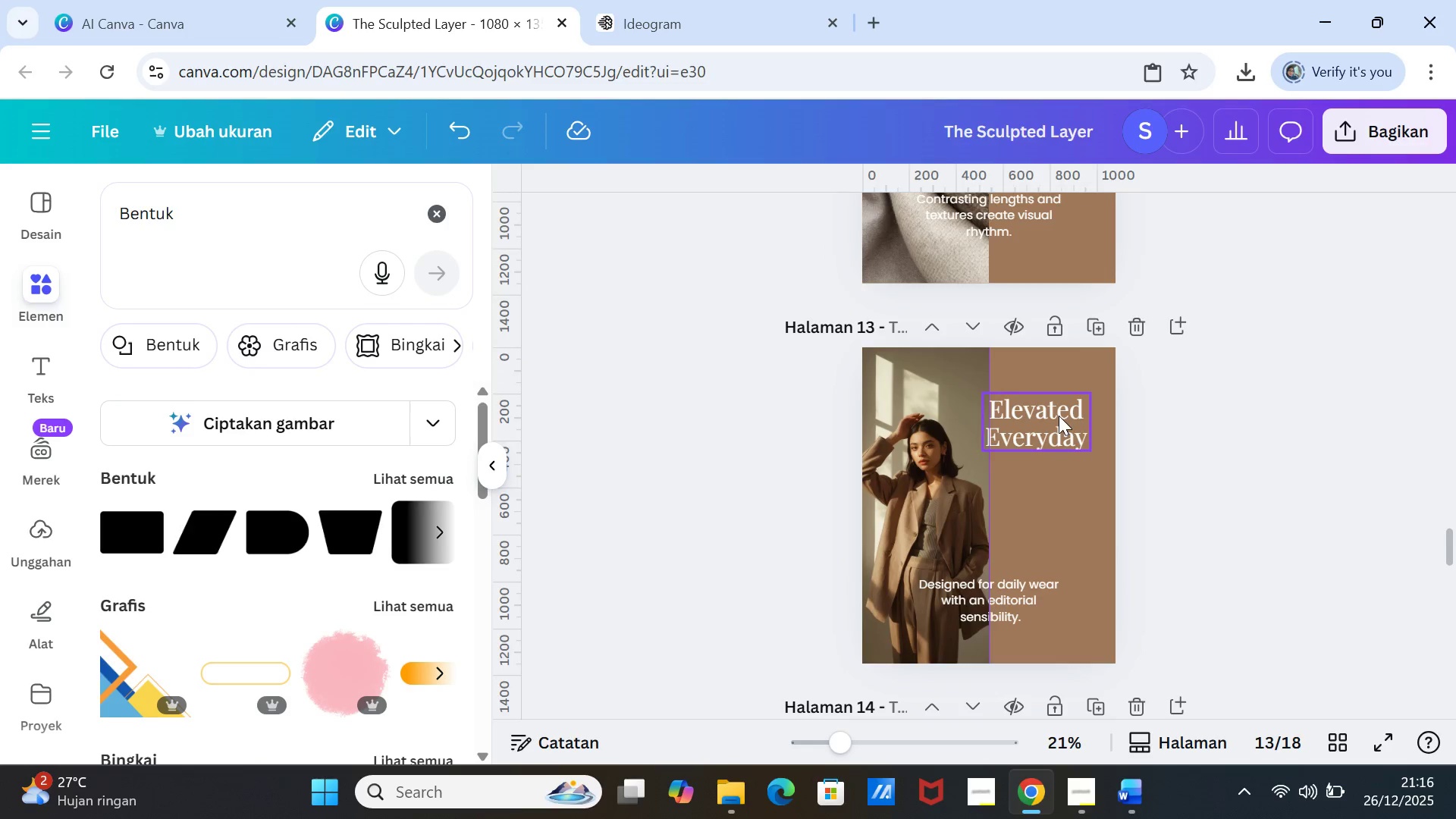 
left_click_drag(start_coordinate=[1058, 416], to_coordinate=[1066, 472])
 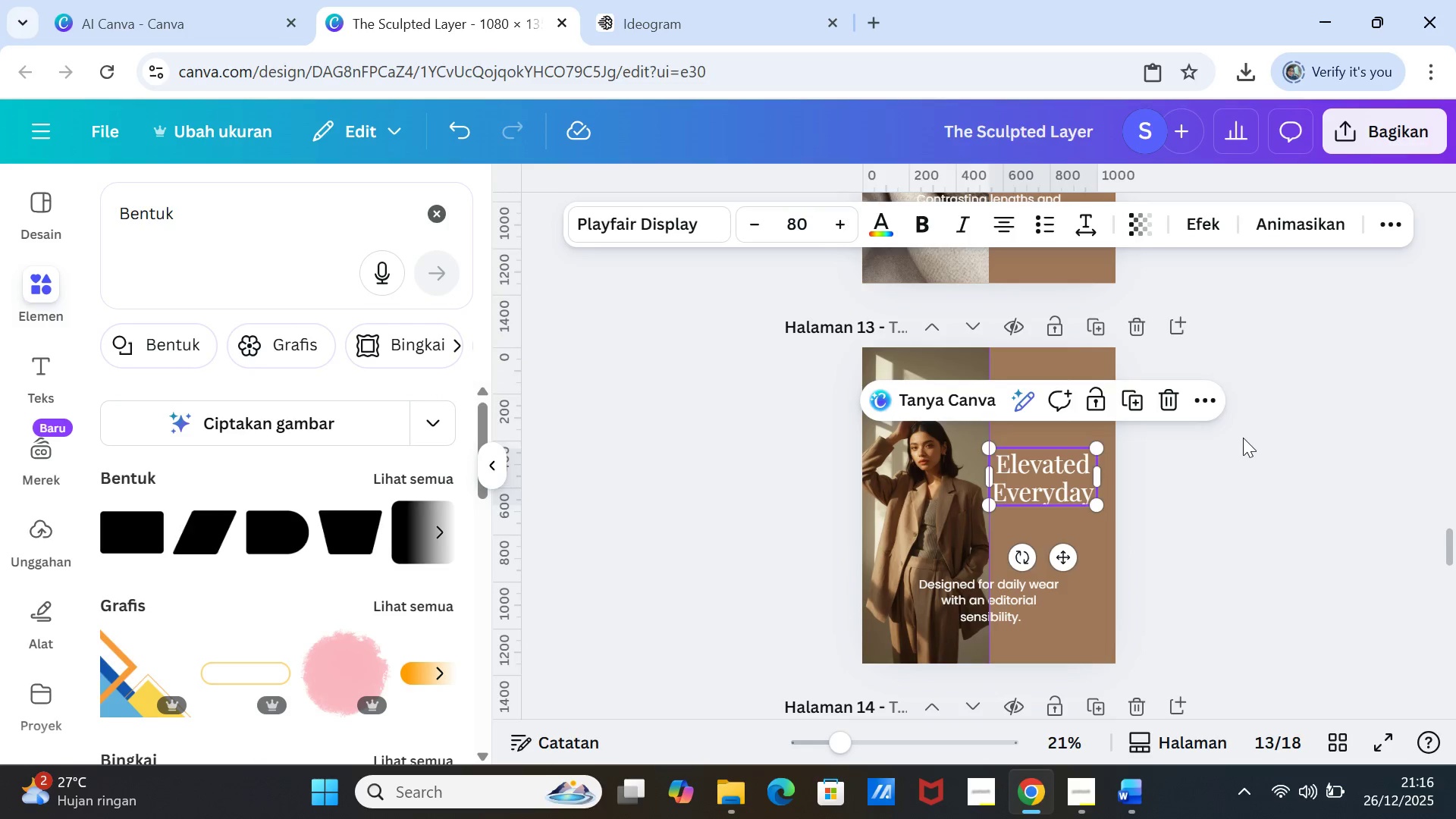 
left_click([1243, 438])
 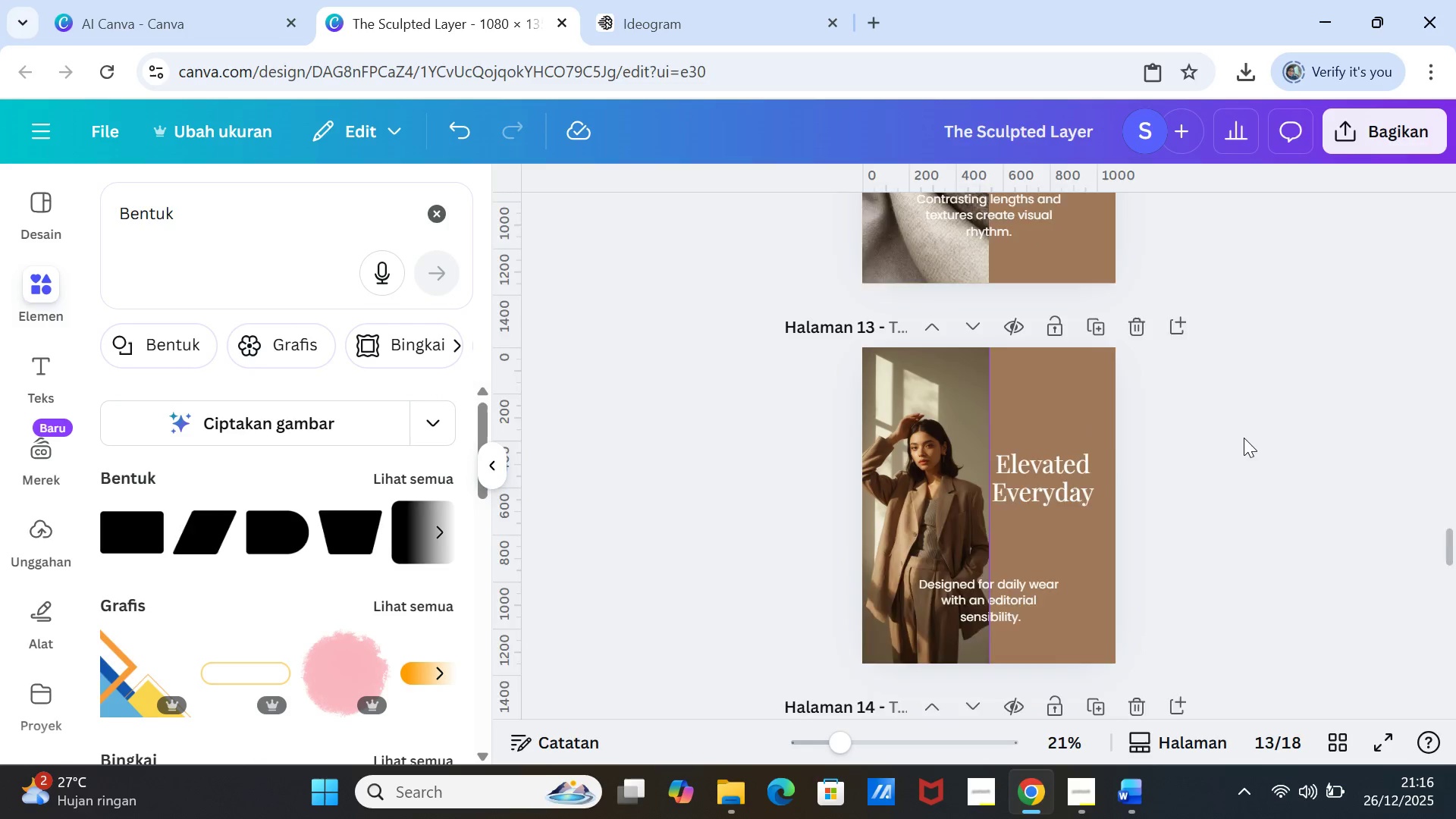 
scroll: coordinate [1244, 438], scroll_direction: up, amount: 2.0
 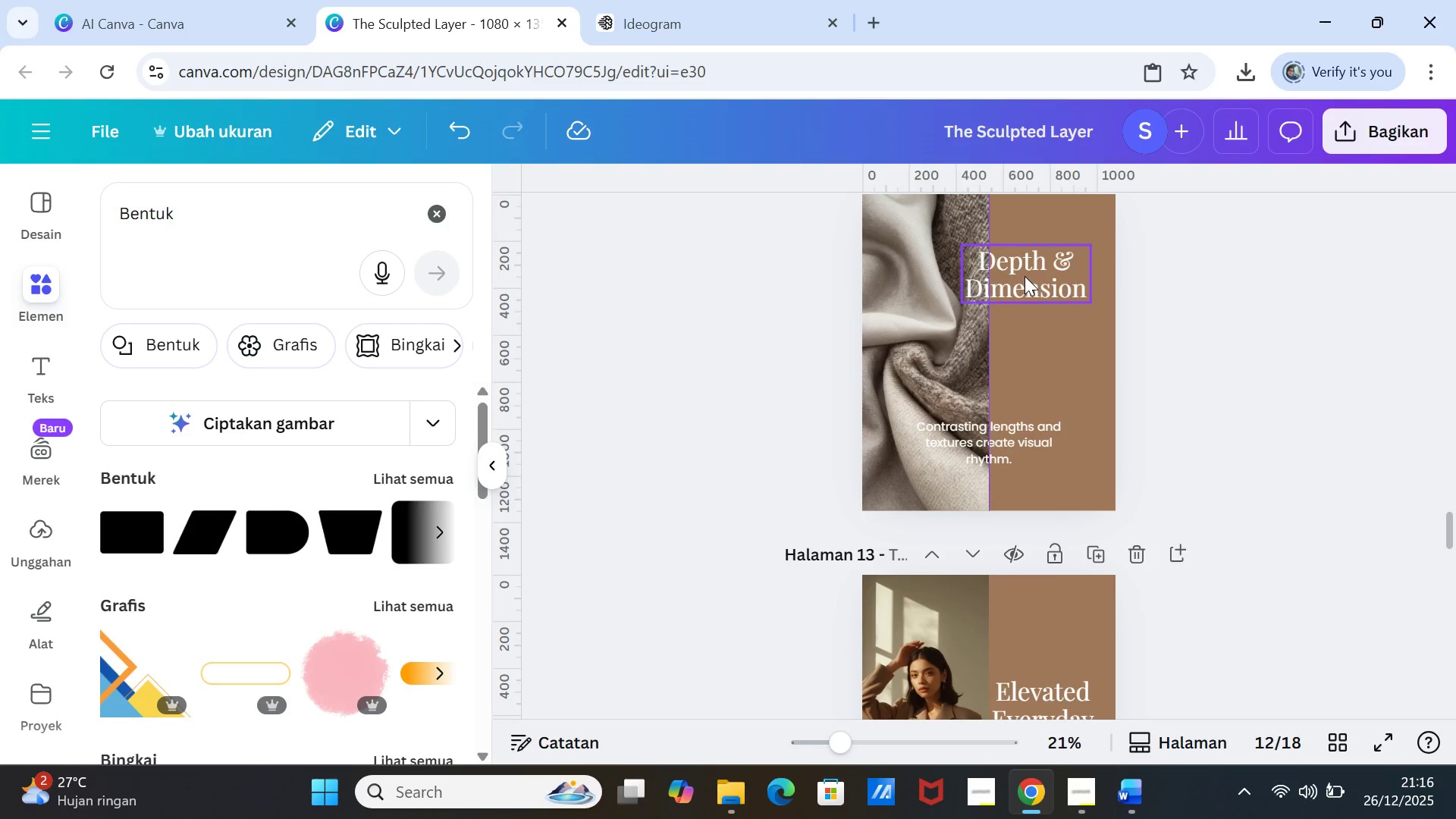 
left_click_drag(start_coordinate=[1025, 276], to_coordinate=[1030, 328])
 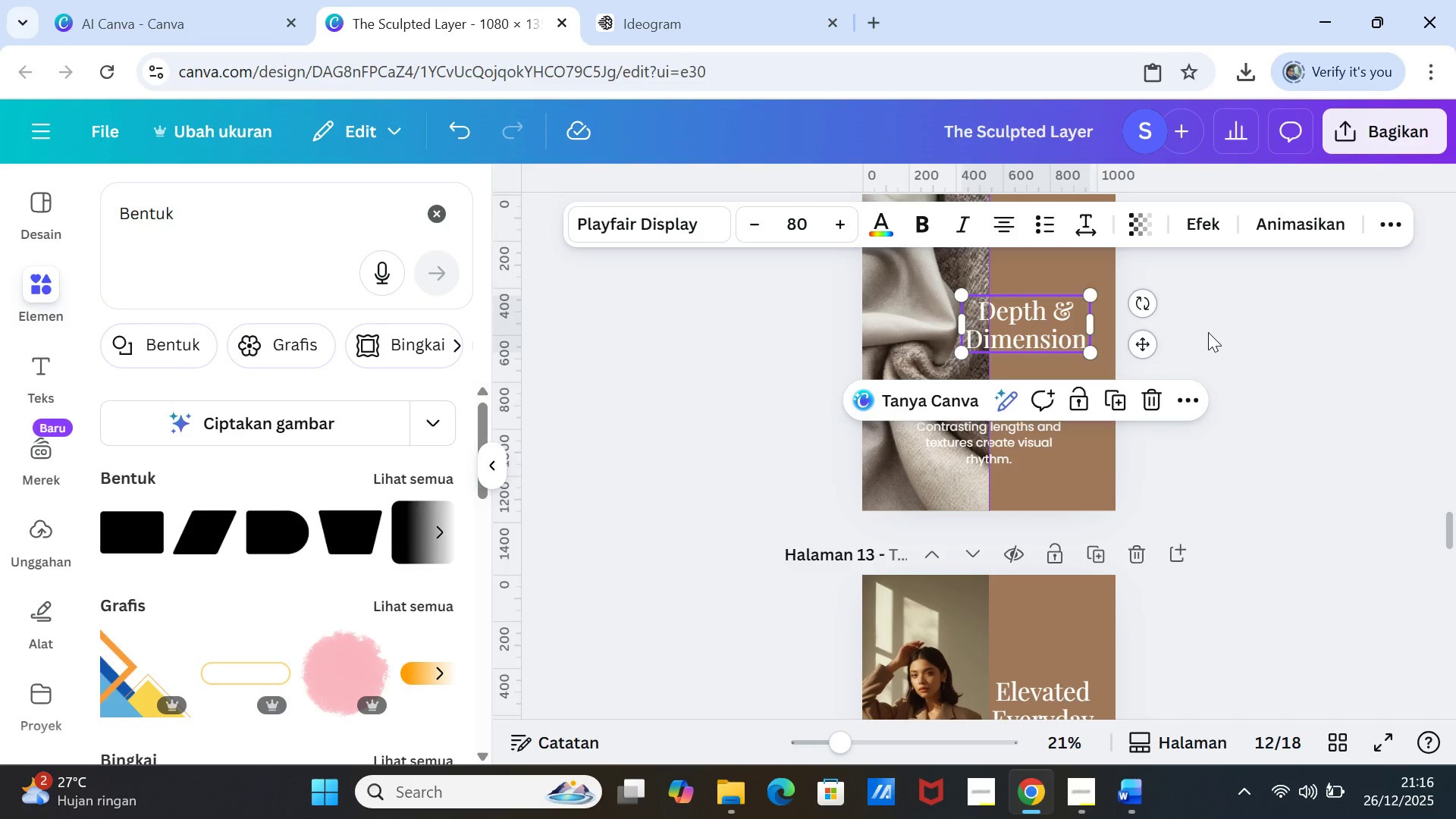 
left_click([1208, 332])
 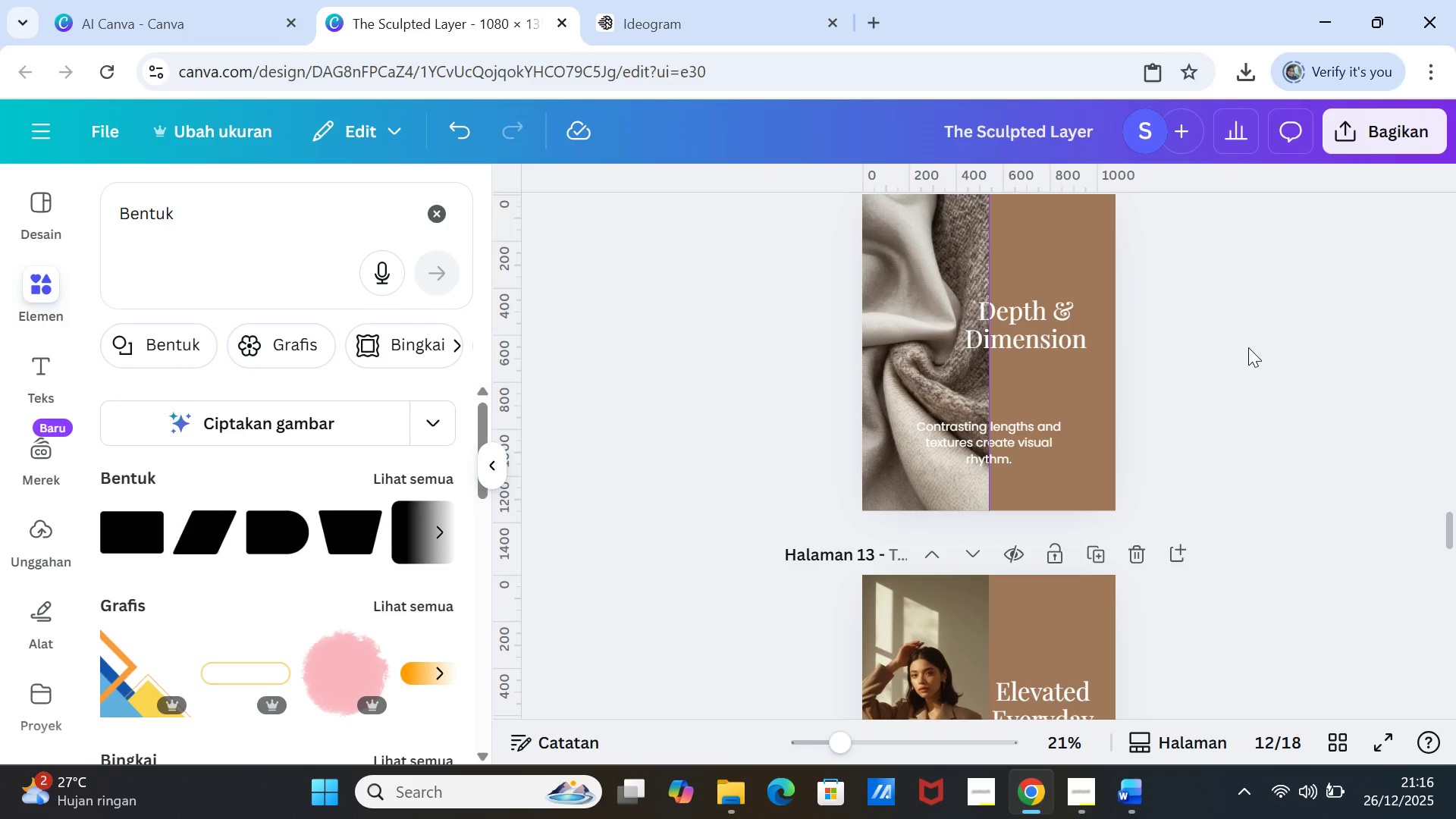 
scroll: coordinate [1141, 331], scroll_direction: up, amount: 4.0
 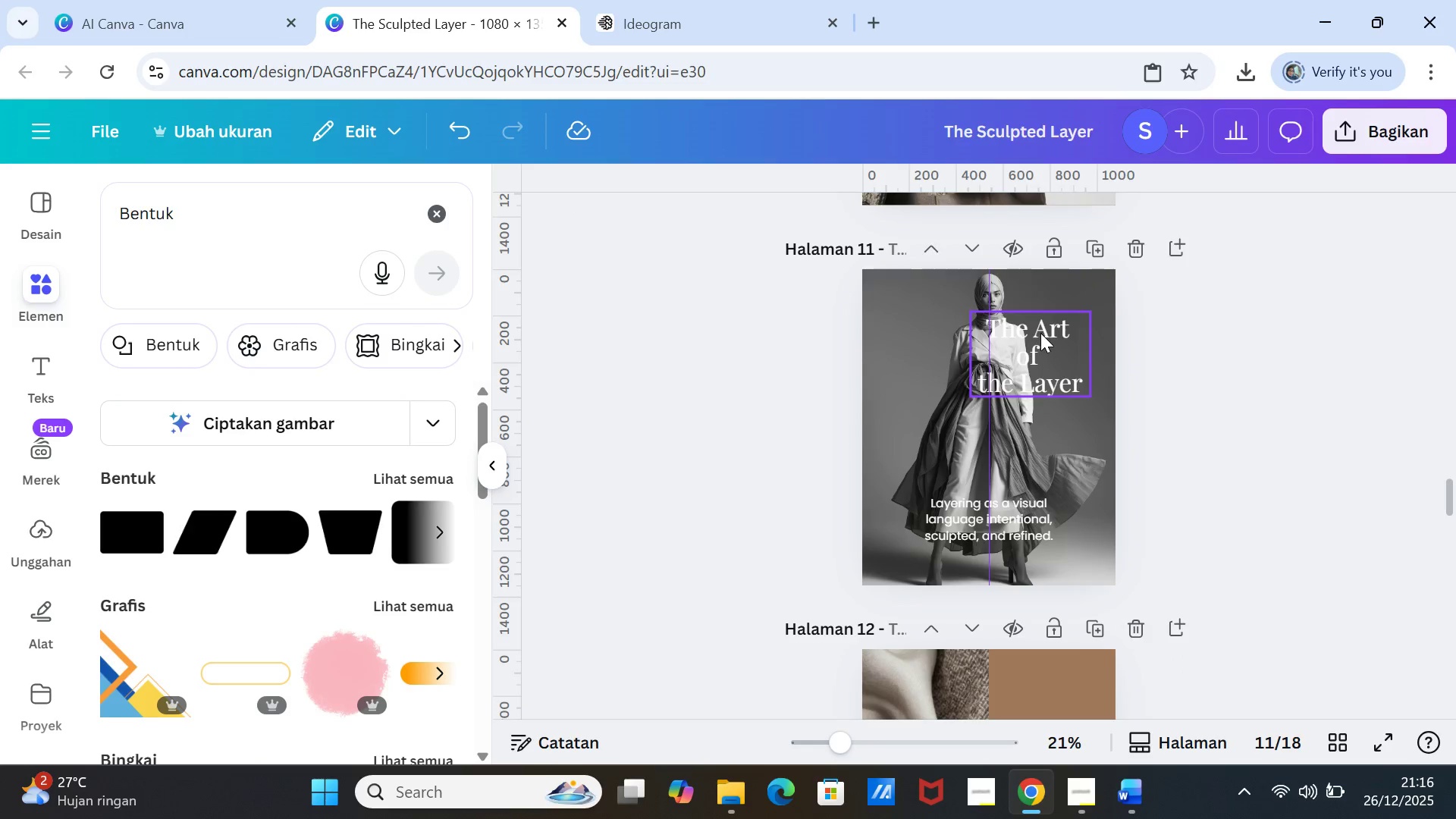 
left_click_drag(start_coordinate=[1040, 332], to_coordinate=[1043, 362])
 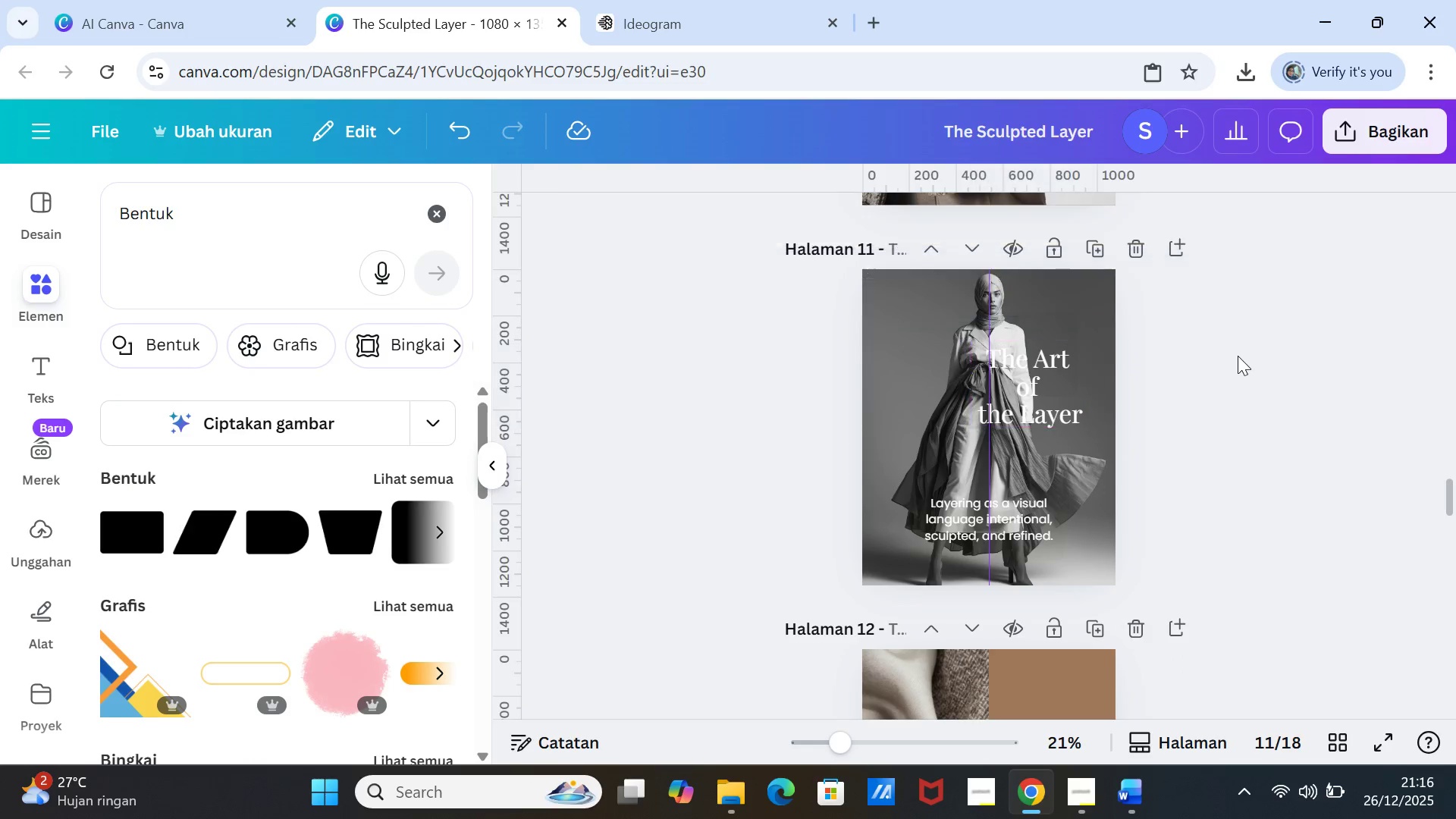 
left_click([1238, 356])
 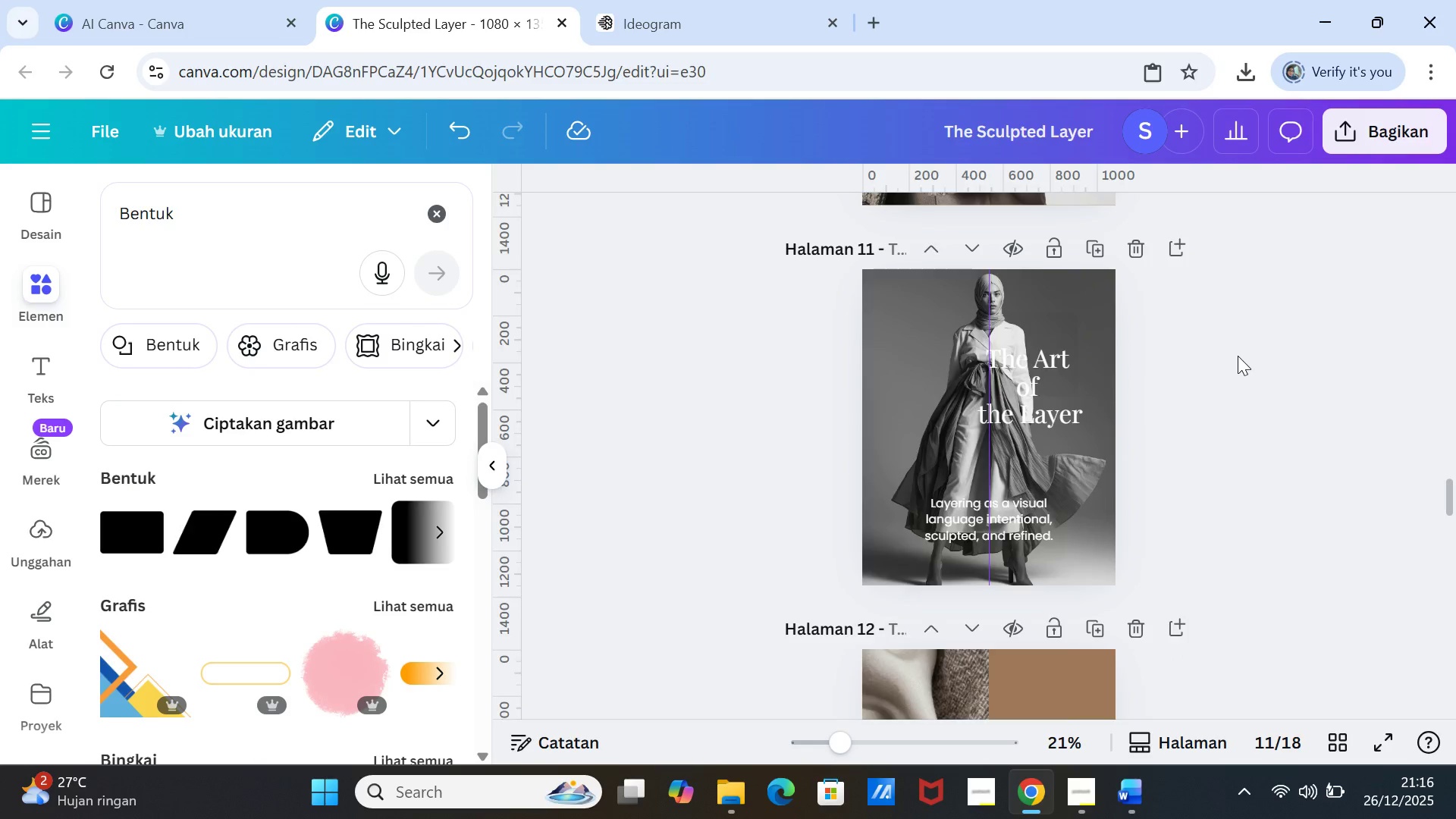 
scroll: coordinate [1238, 356], scroll_direction: up, amount: 3.0
 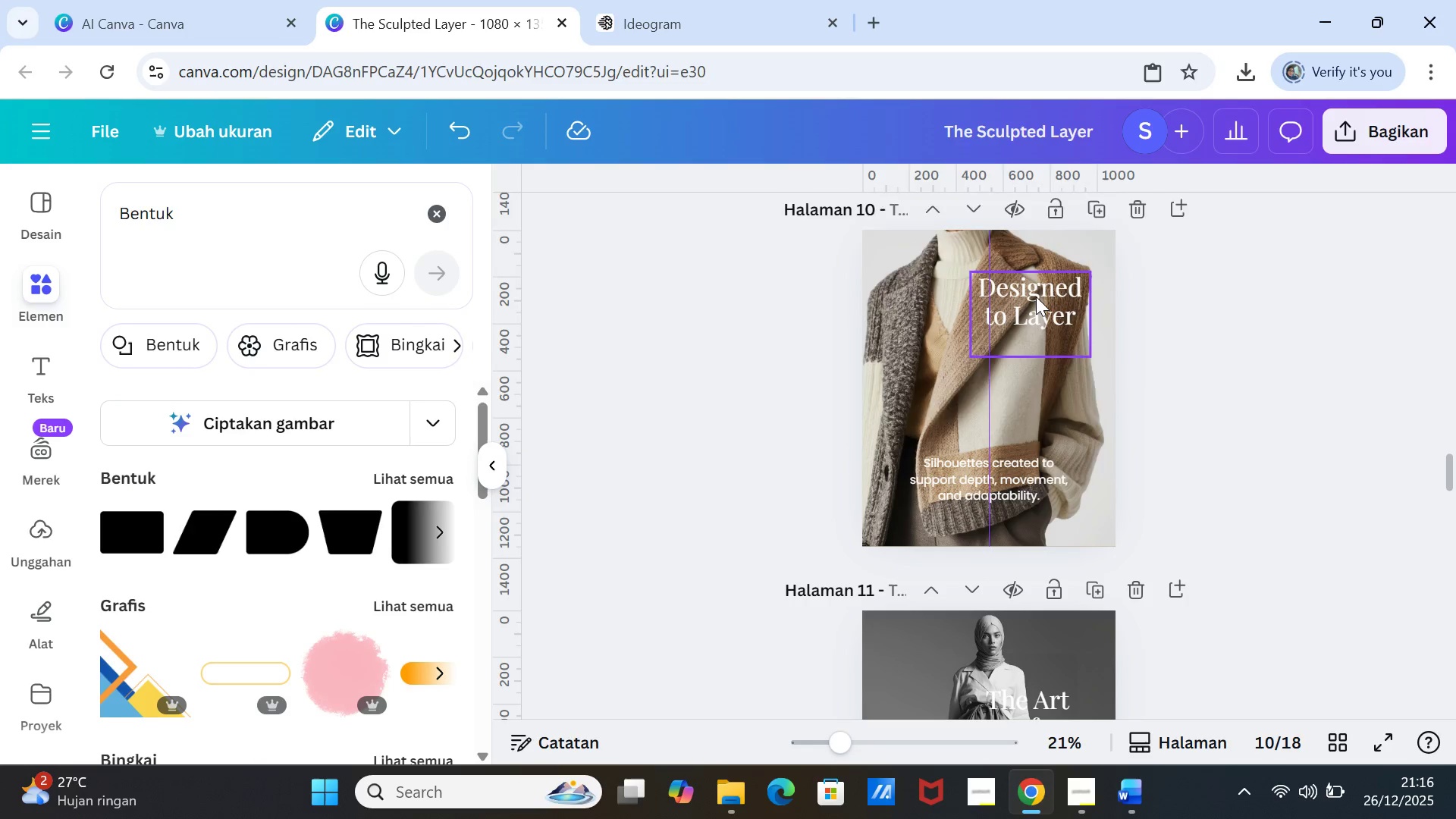 
left_click_drag(start_coordinate=[1036, 297], to_coordinate=[1041, 327])
 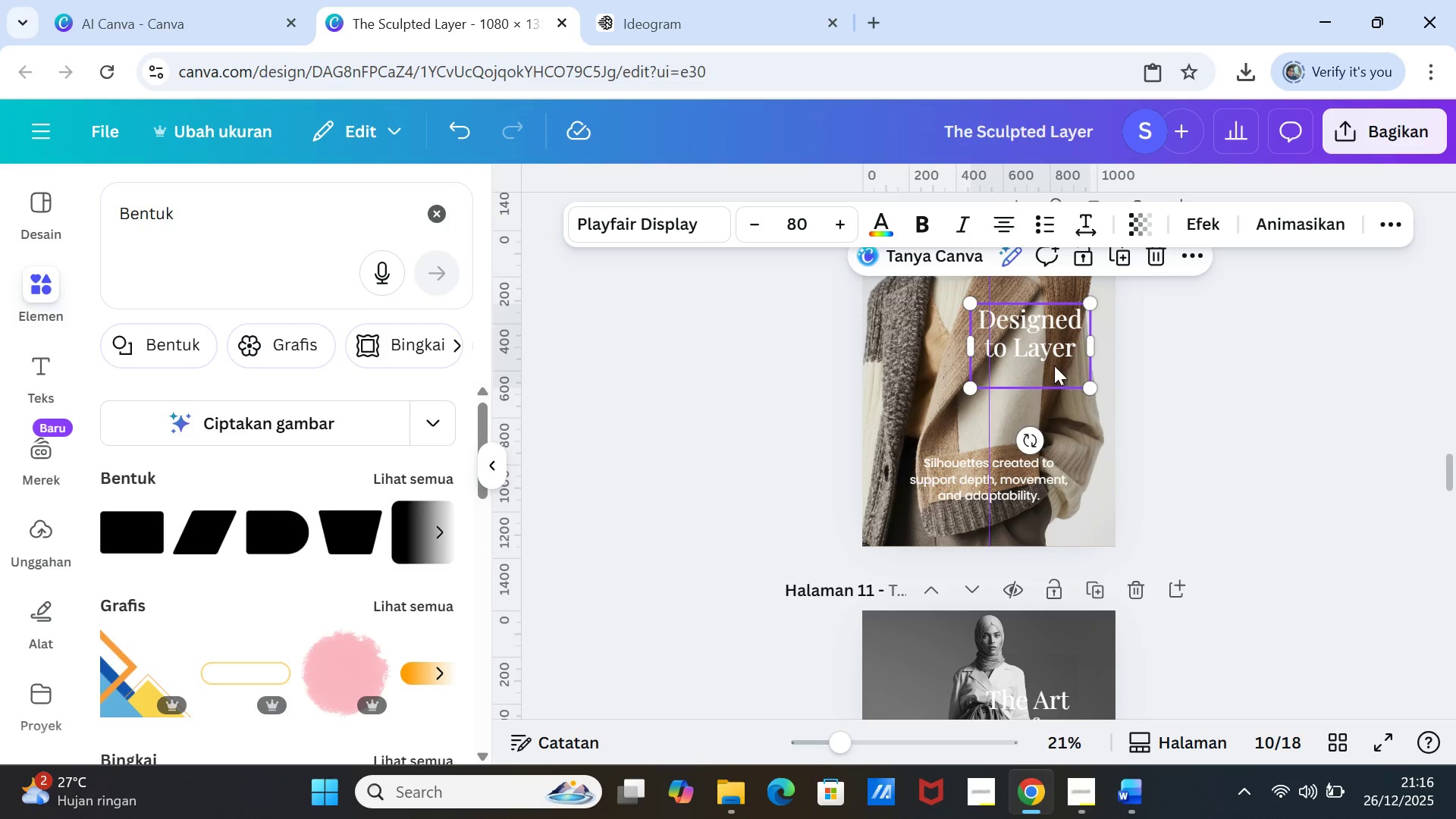 
left_click([1050, 366])
 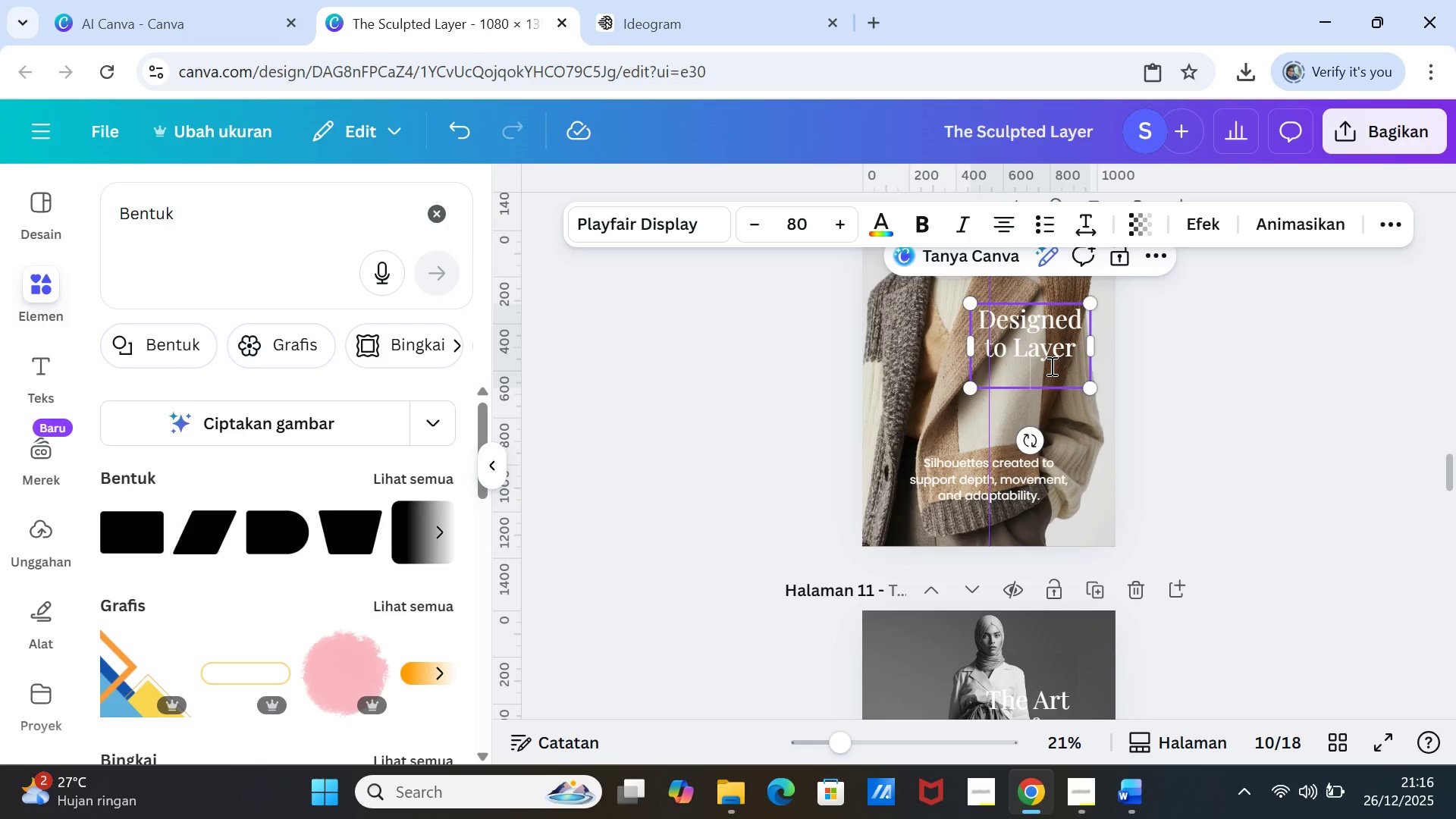 
key(Backspace)
 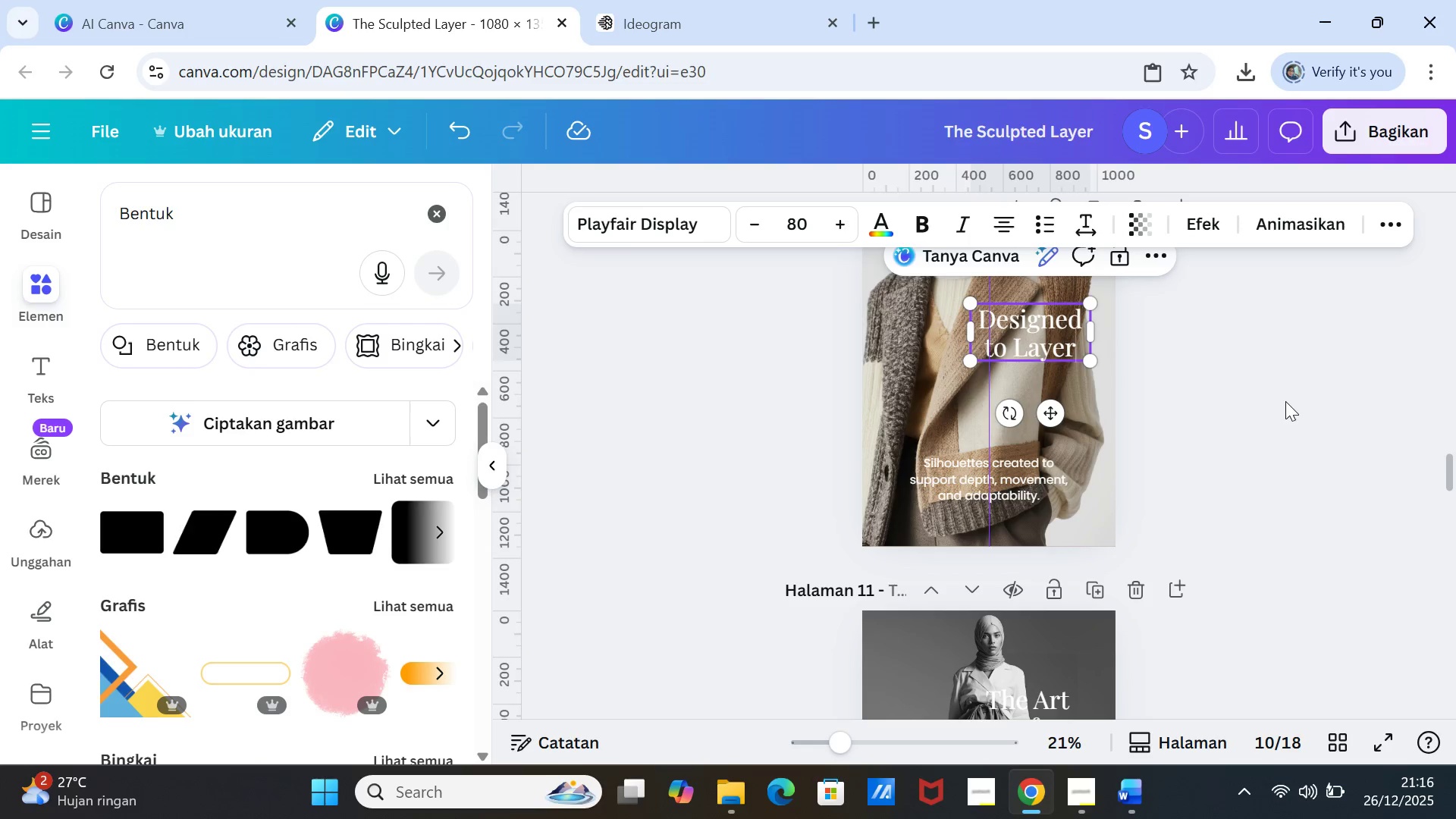 
left_click([1285, 401])
 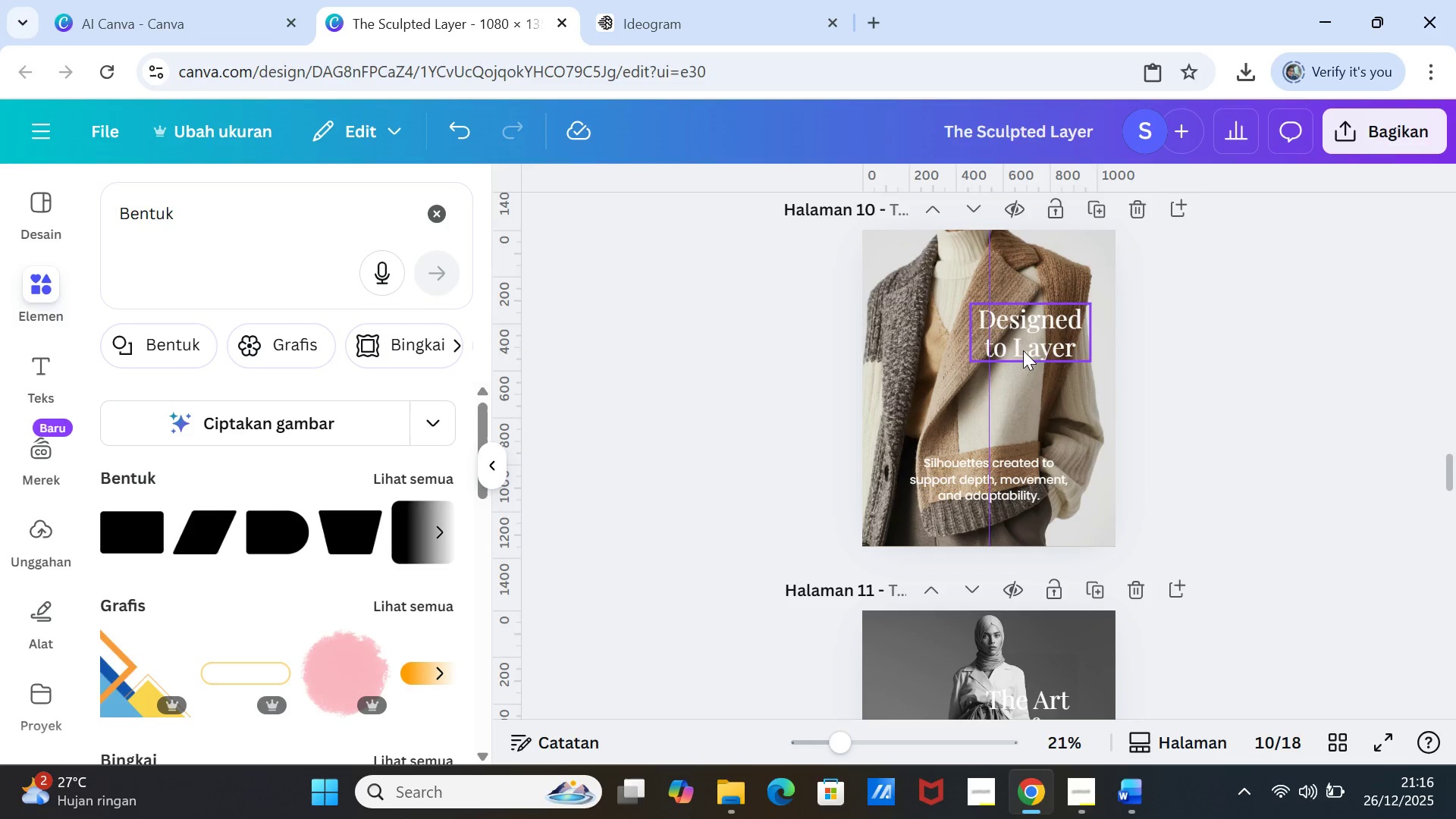 
left_click_drag(start_coordinate=[1023, 350], to_coordinate=[1021, 380])
 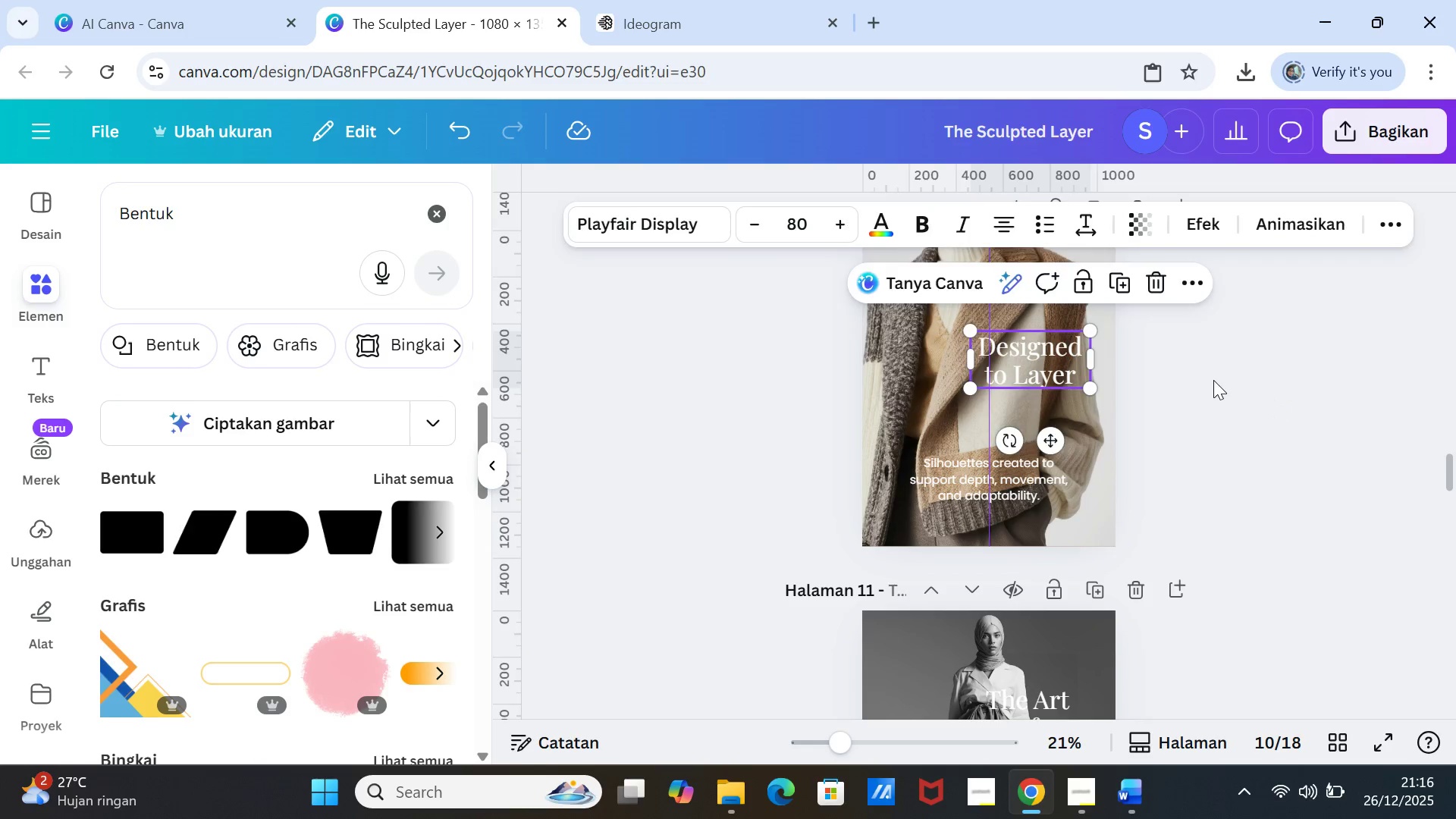 
left_click([1213, 380])
 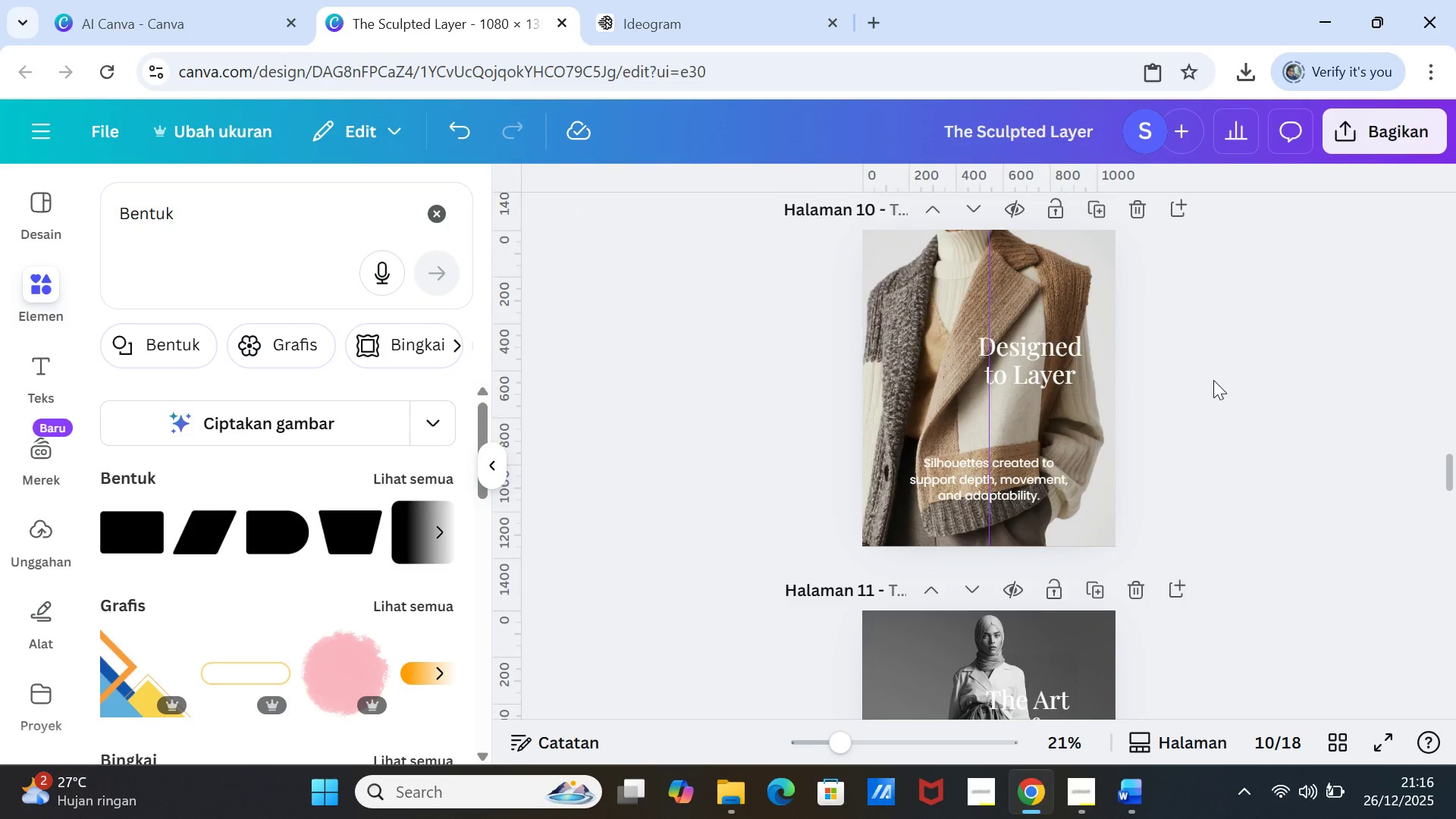 
scroll: coordinate [1213, 380], scroll_direction: up, amount: 4.0
 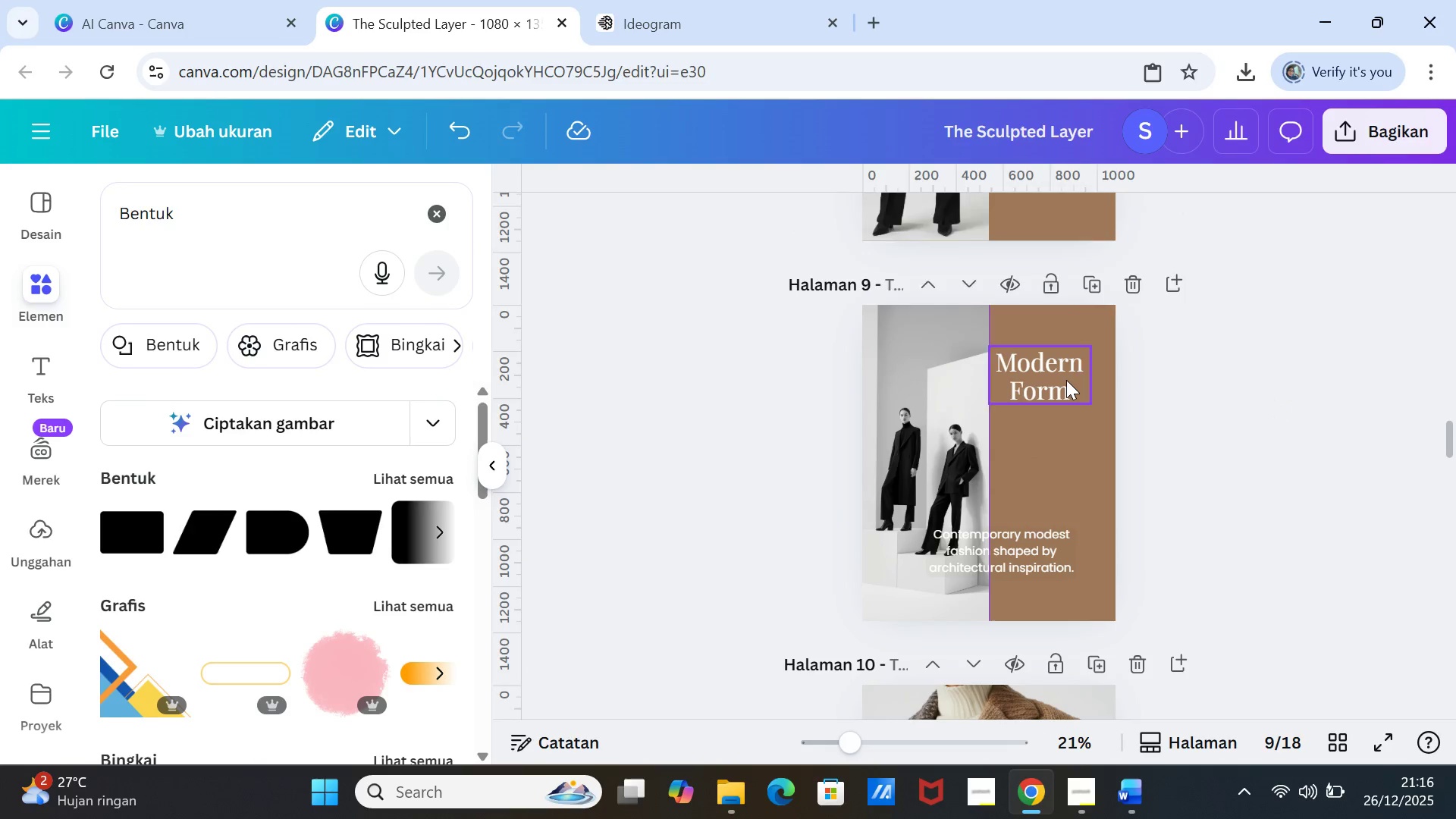 
left_click_drag(start_coordinate=[1066, 380], to_coordinate=[1060, 442])
 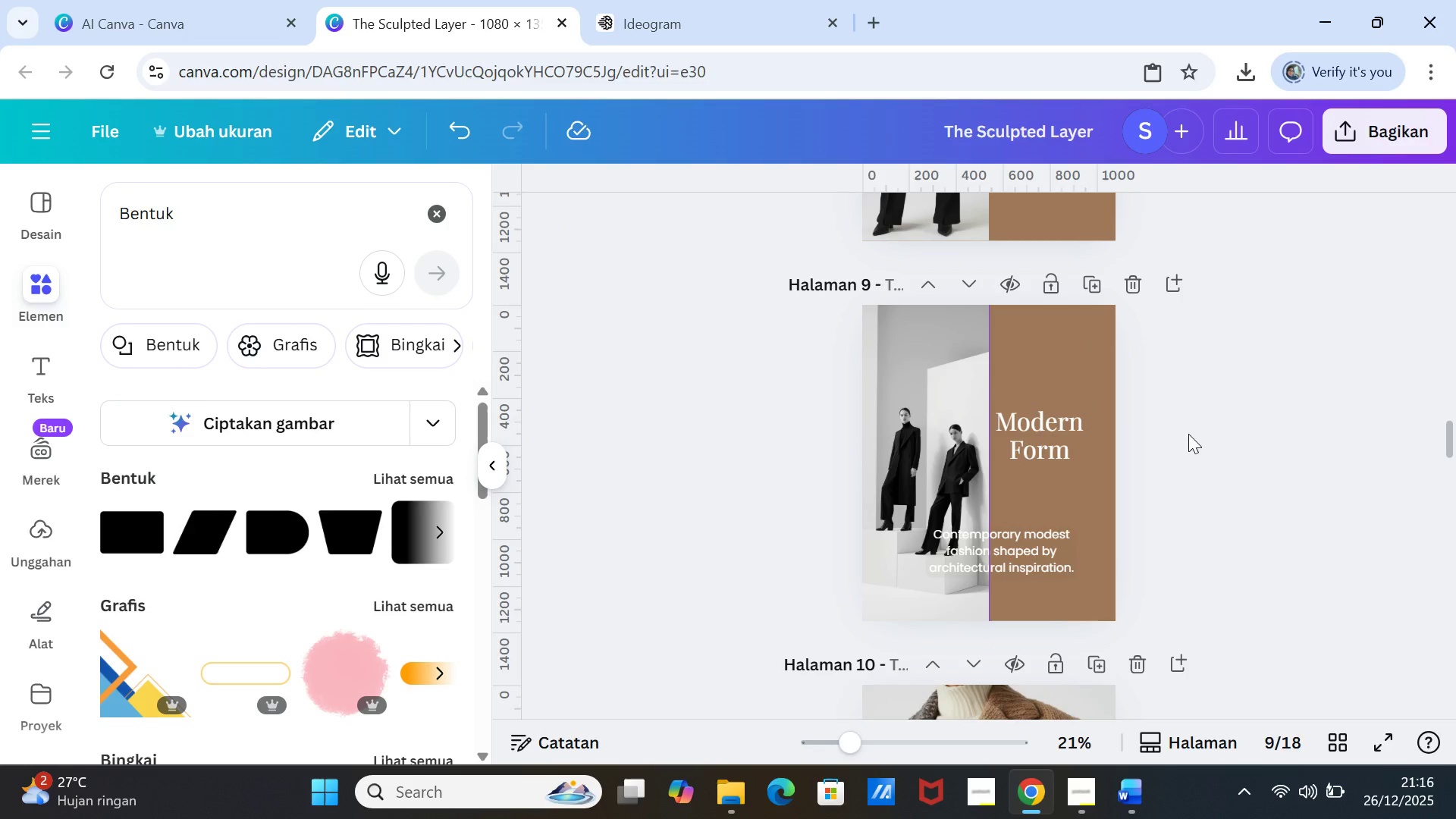 
left_click([1188, 434])
 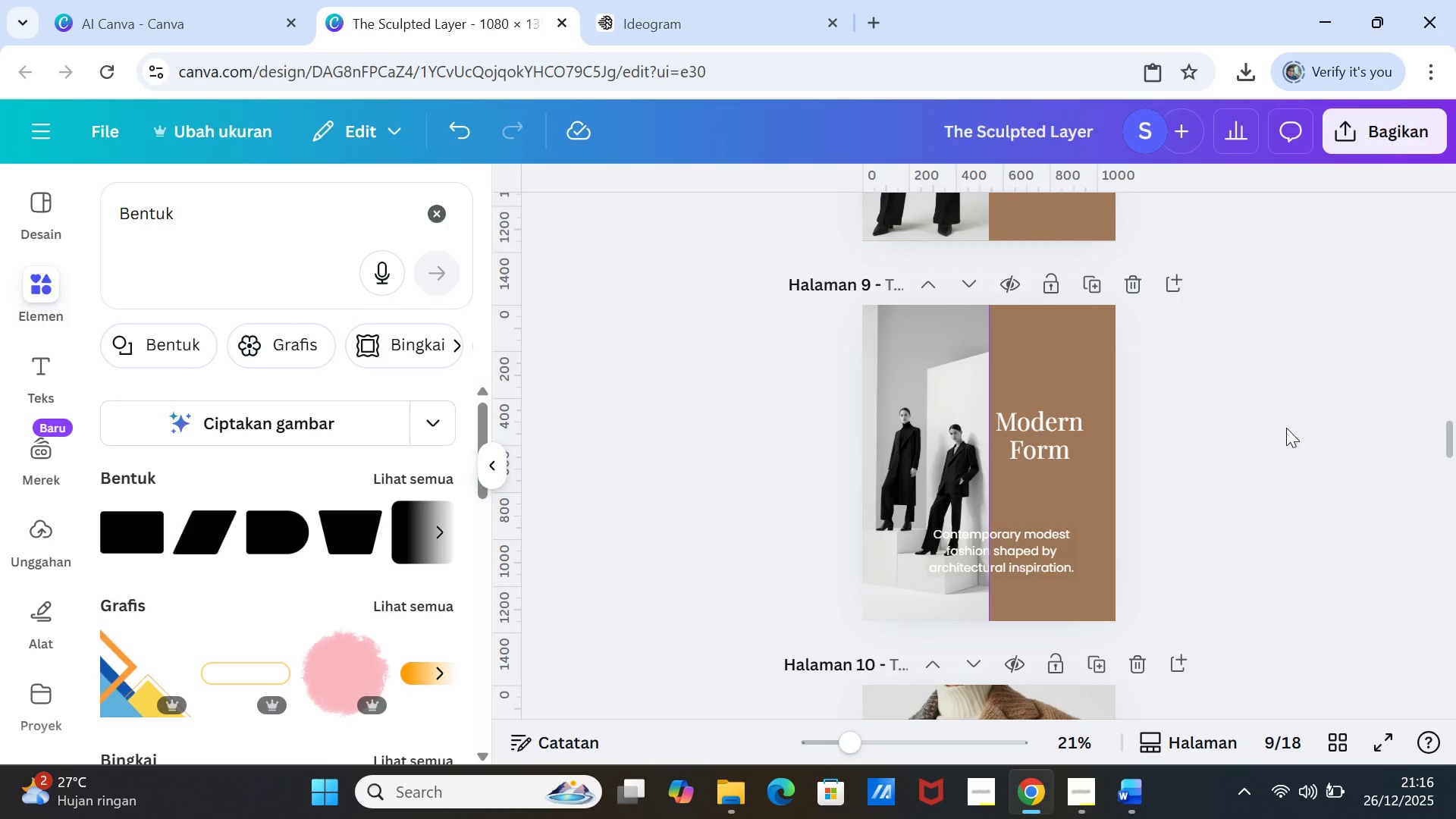 
scroll: coordinate [1286, 428], scroll_direction: up, amount: 3.0
 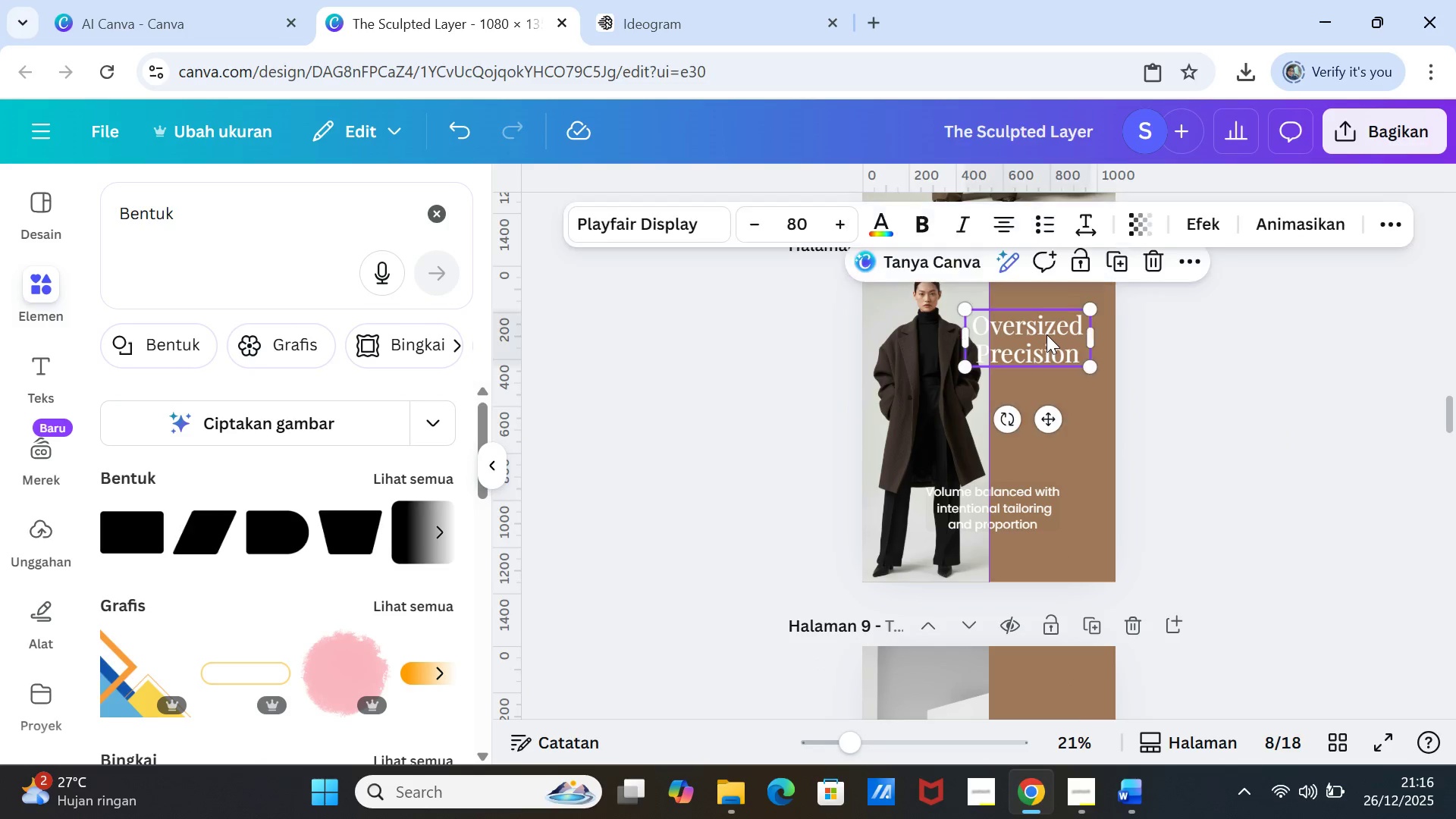 
left_click_drag(start_coordinate=[1046, 334], to_coordinate=[1051, 391])
 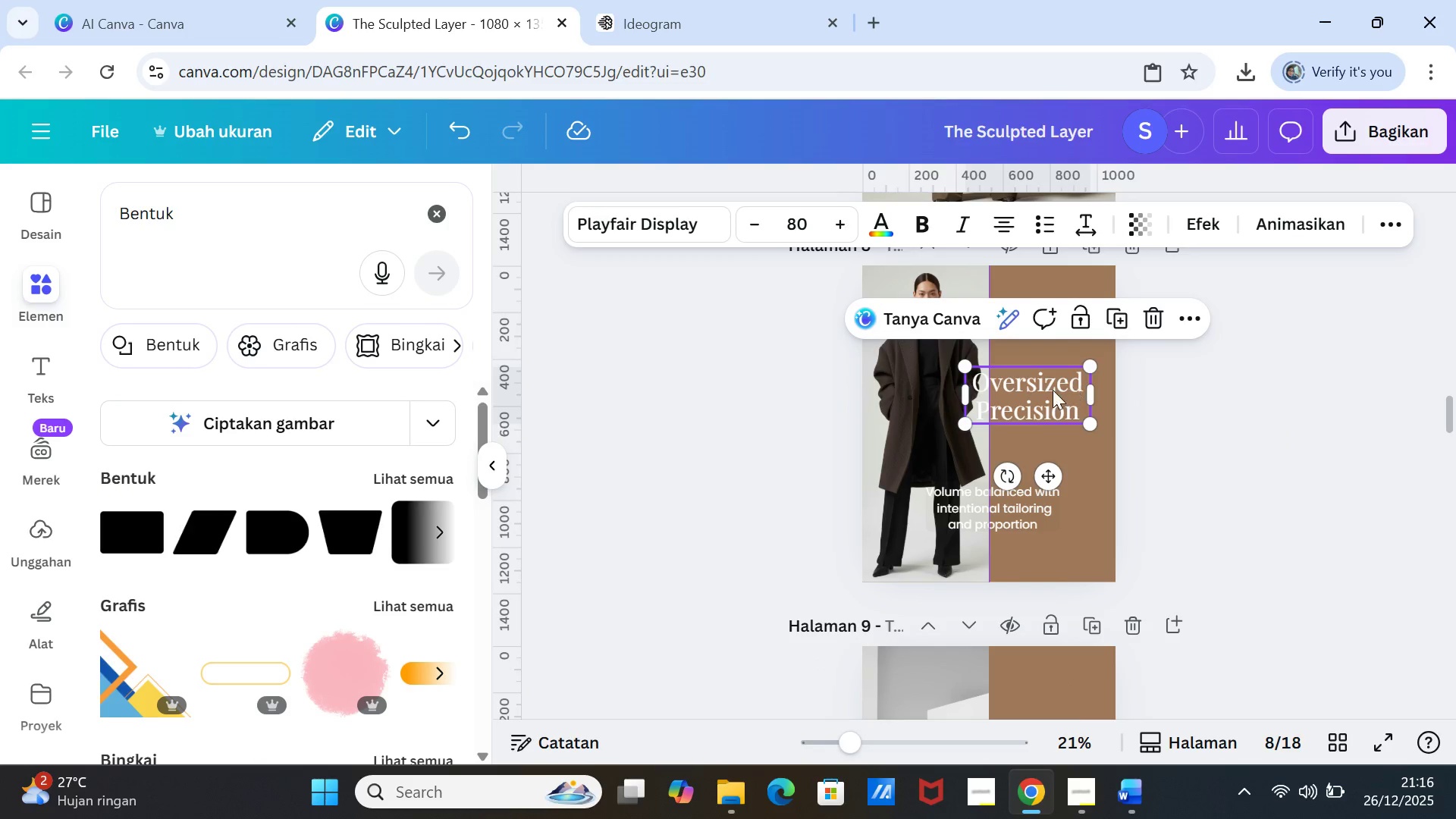 
left_click_drag(start_coordinate=[1052, 390], to_coordinate=[1058, 392])
 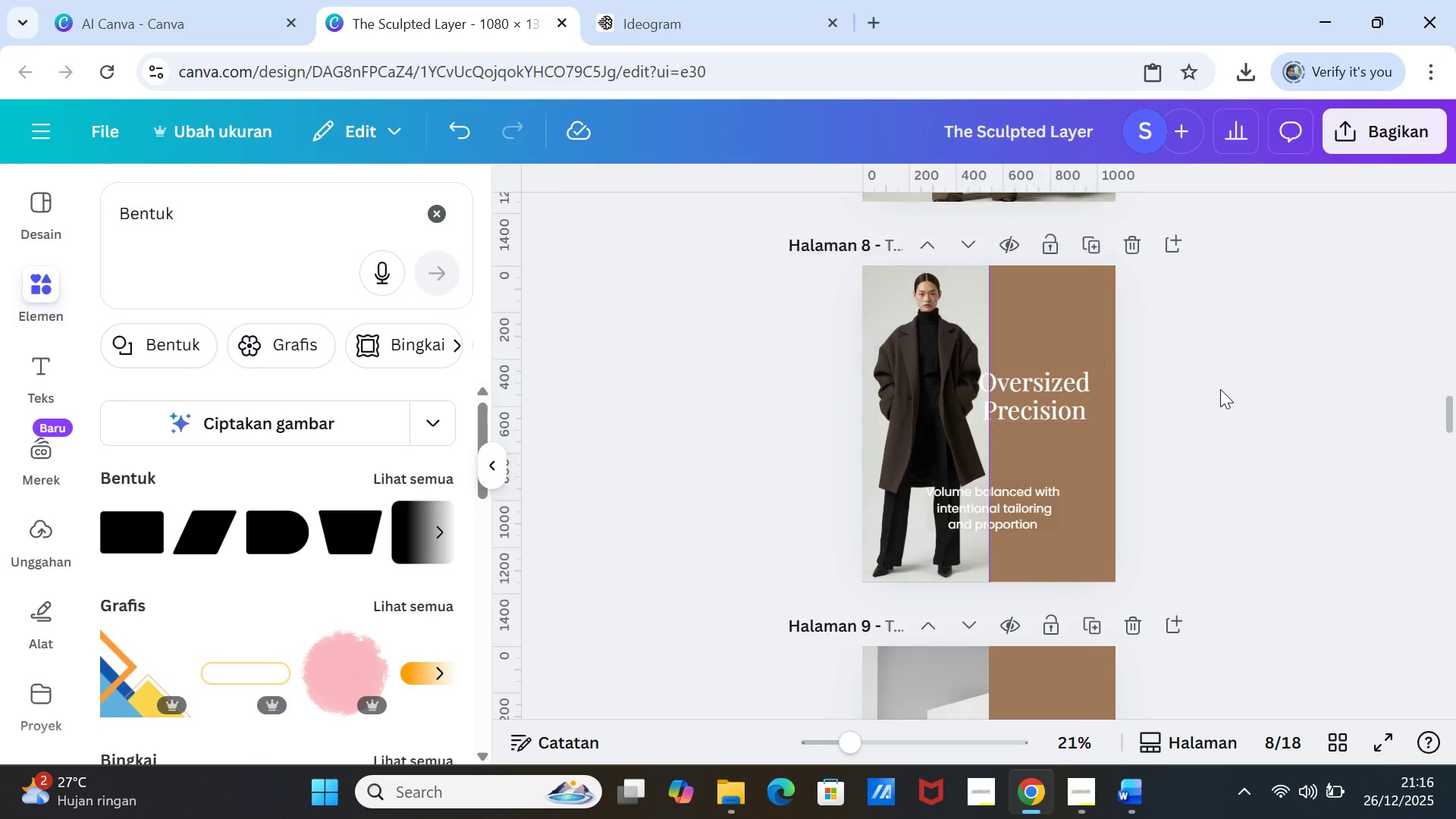 
left_click([1220, 389])
 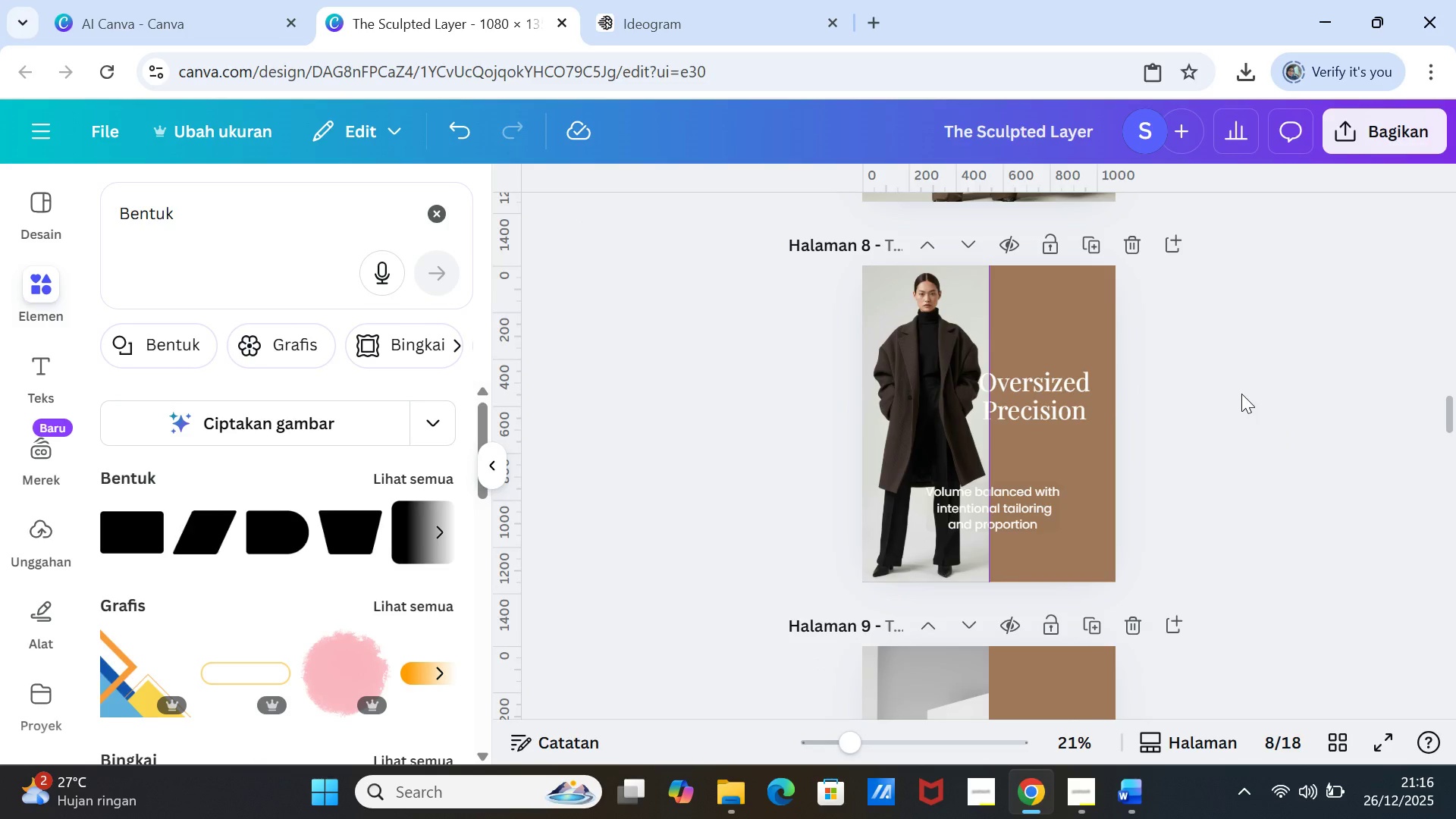 
scroll: coordinate [1241, 394], scroll_direction: up, amount: 3.0
 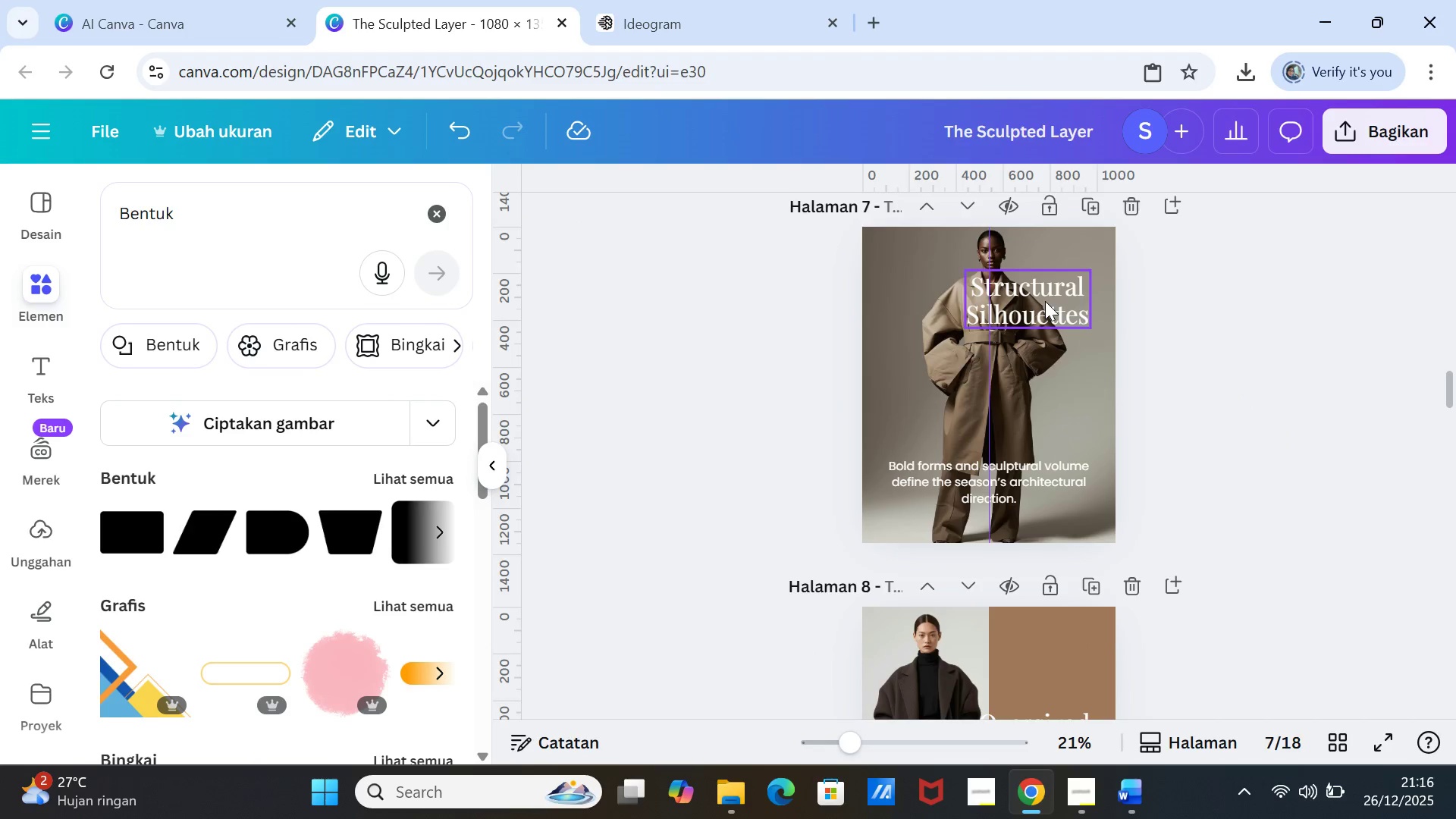 
left_click_drag(start_coordinate=[1045, 301], to_coordinate=[1046, 354])
 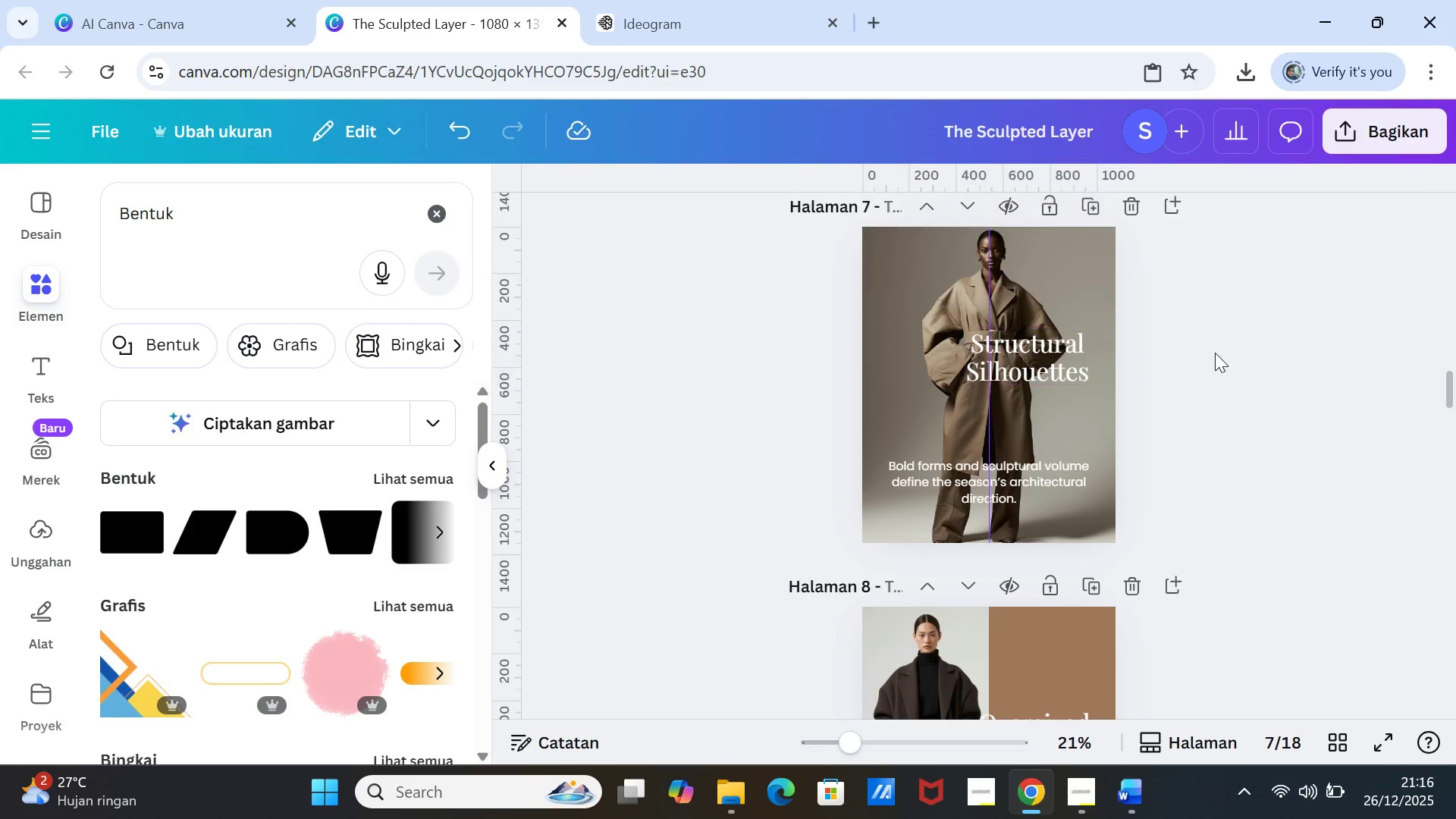 
left_click([1215, 353])
 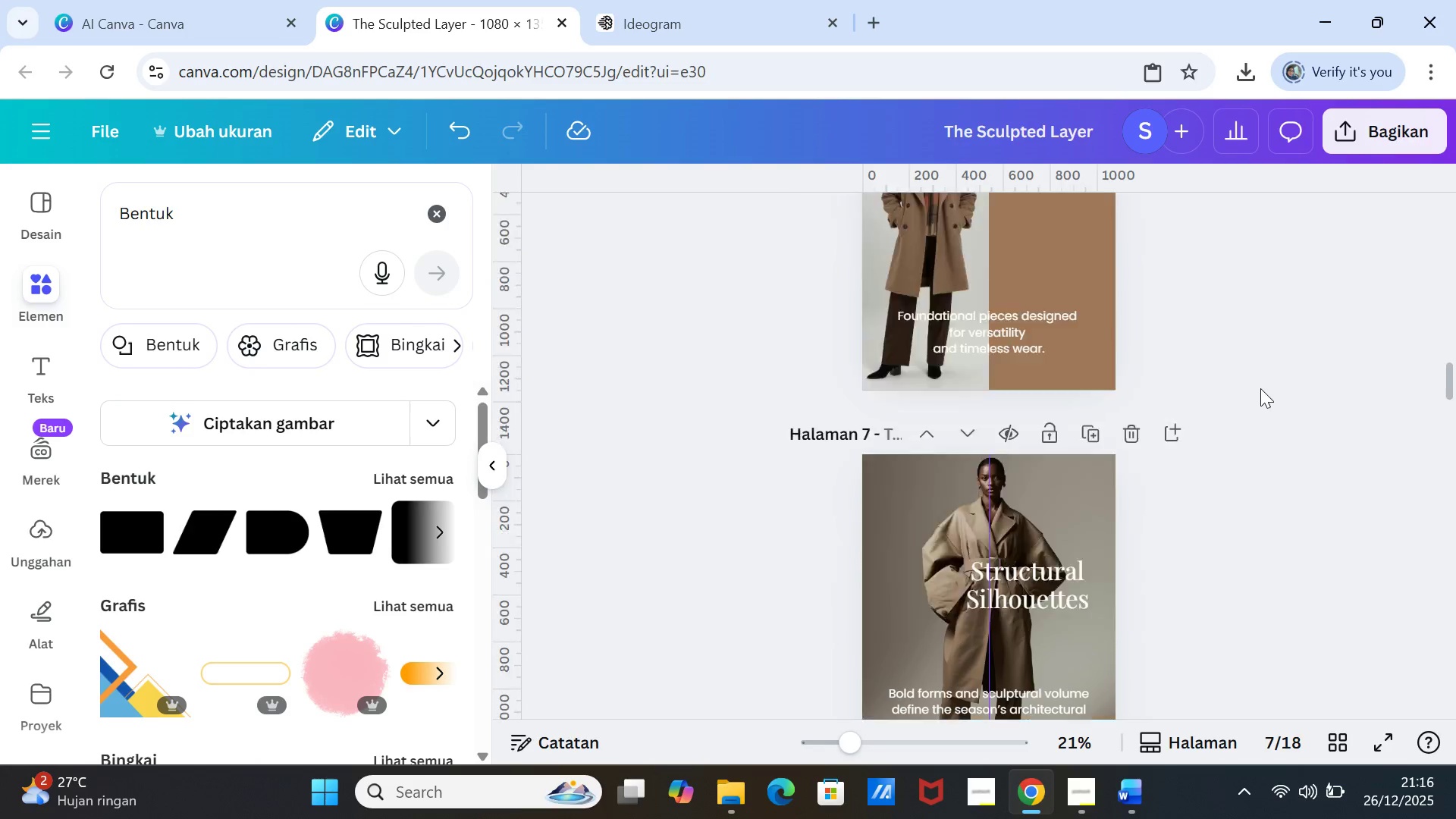 
scroll: coordinate [1260, 388], scroll_direction: up, amount: 5.0
 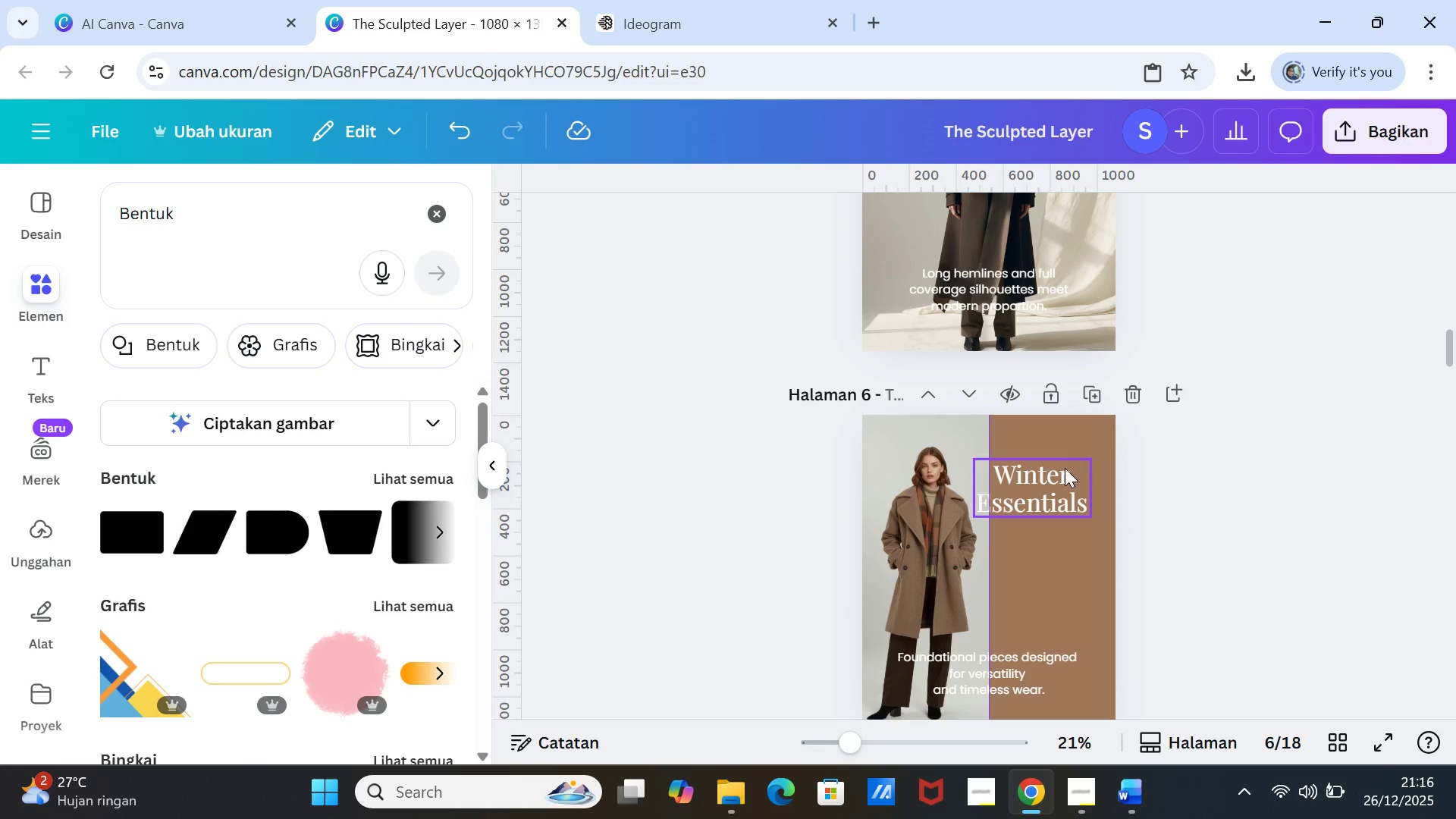 
left_click_drag(start_coordinate=[1063, 470], to_coordinate=[1068, 526])
 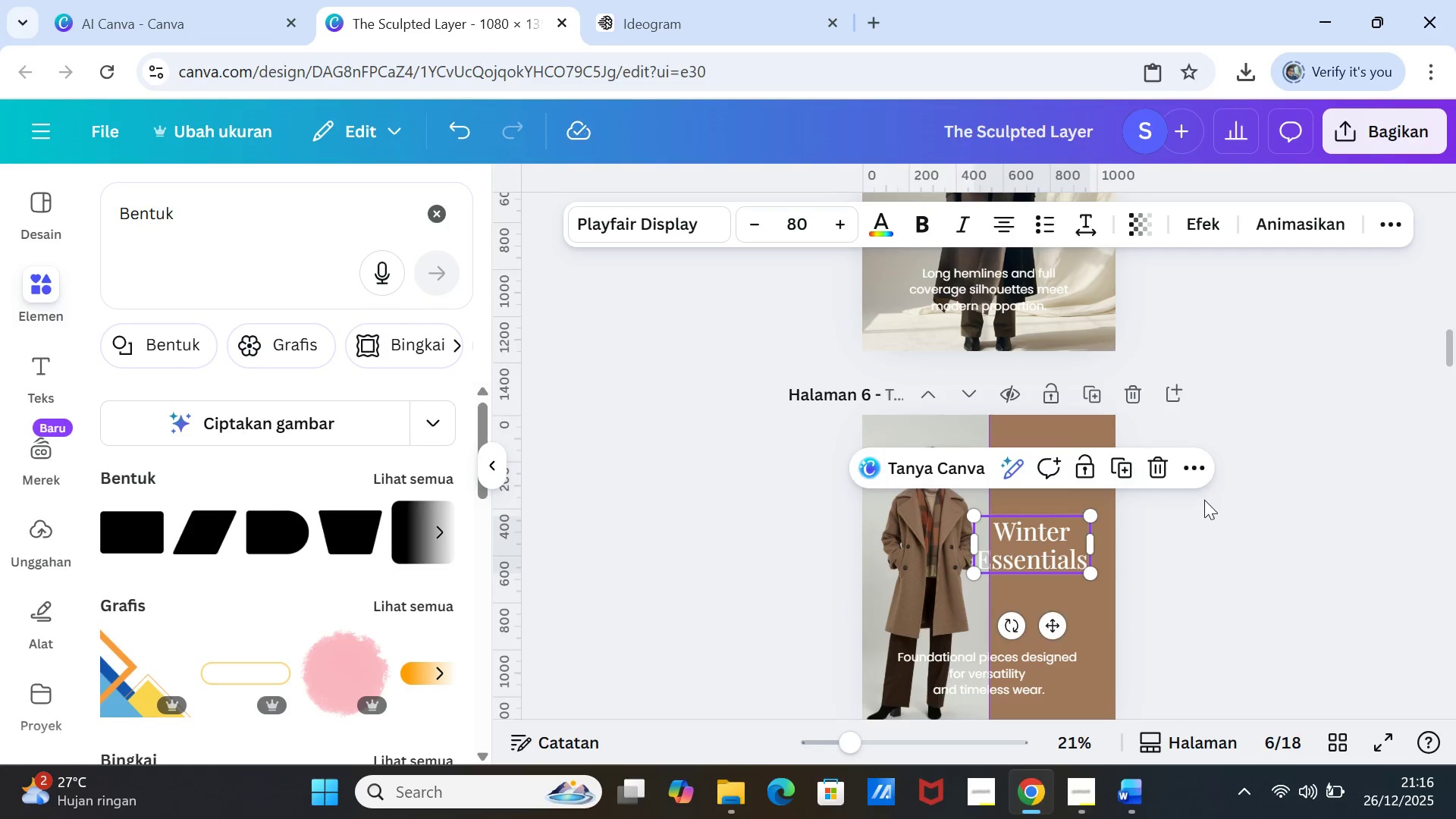 
left_click([1204, 500])
 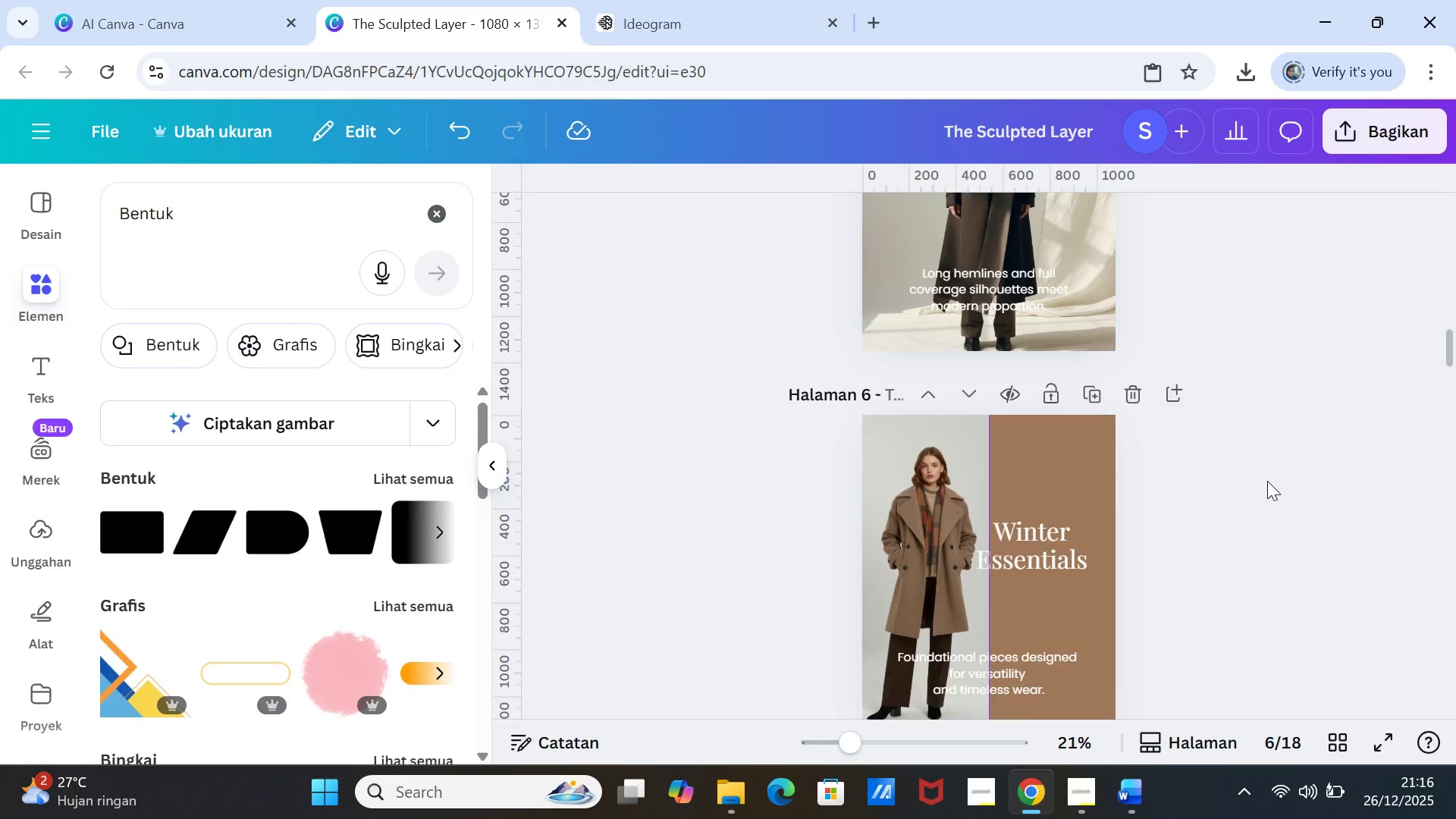 
scroll: coordinate [1267, 481], scroll_direction: up, amount: 3.0
 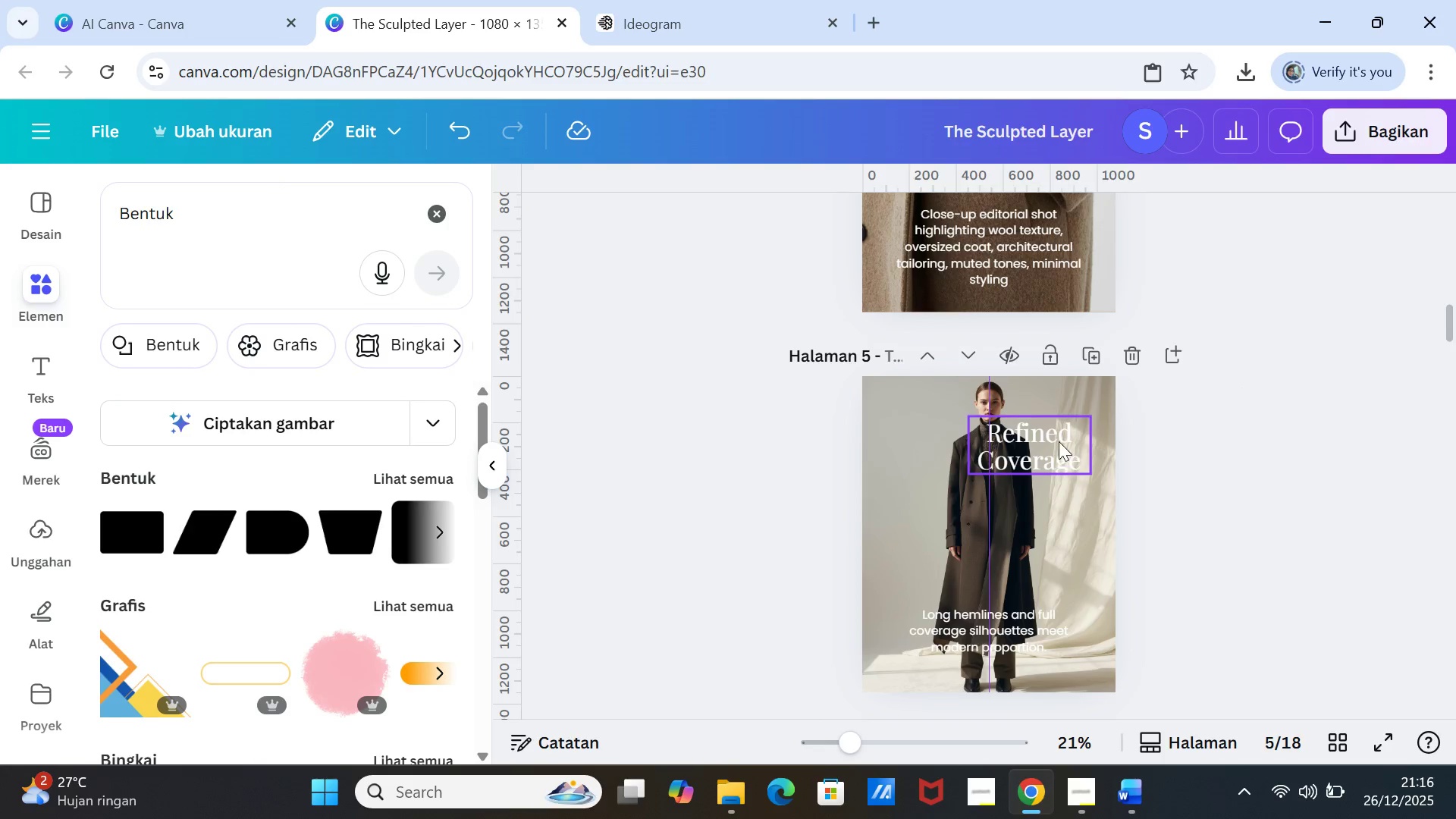 
left_click_drag(start_coordinate=[1058, 441], to_coordinate=[1059, 501])
 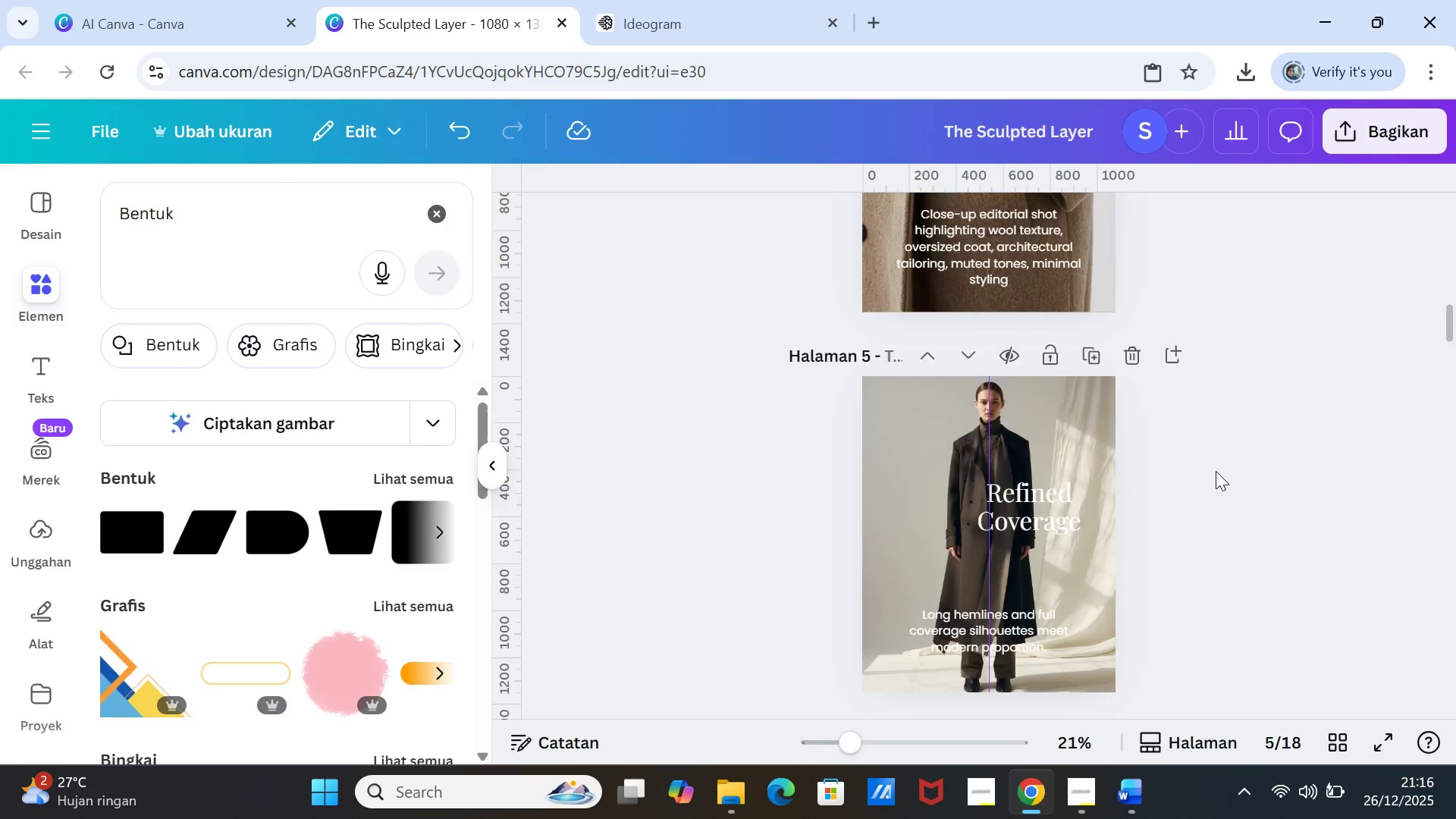 
scroll: coordinate [1216, 471], scroll_direction: up, amount: 4.0
 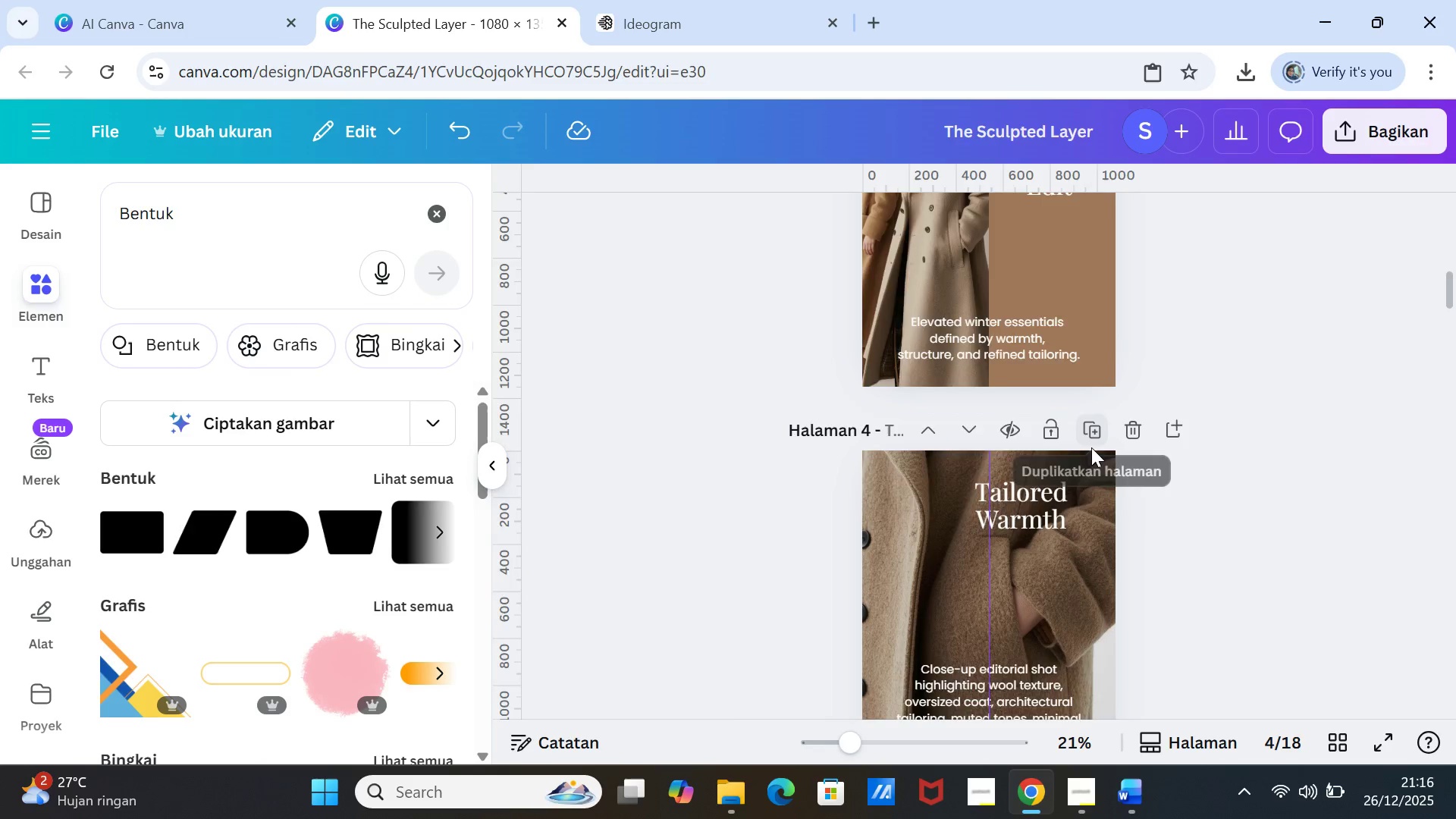 
scroll: coordinate [1089, 448], scroll_direction: down, amount: 1.0
 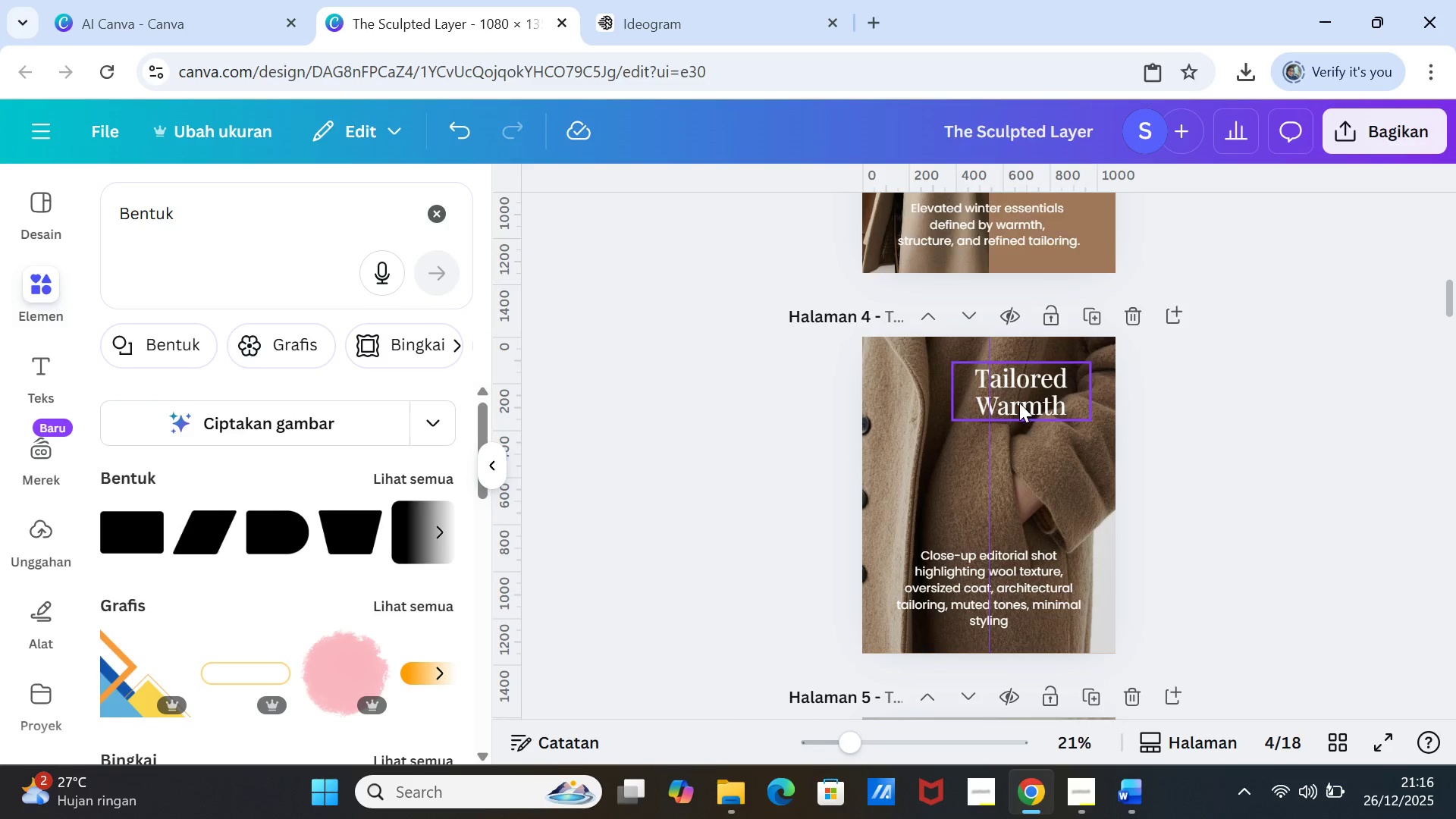 
left_click_drag(start_coordinate=[1020, 402], to_coordinate=[1017, 482])
 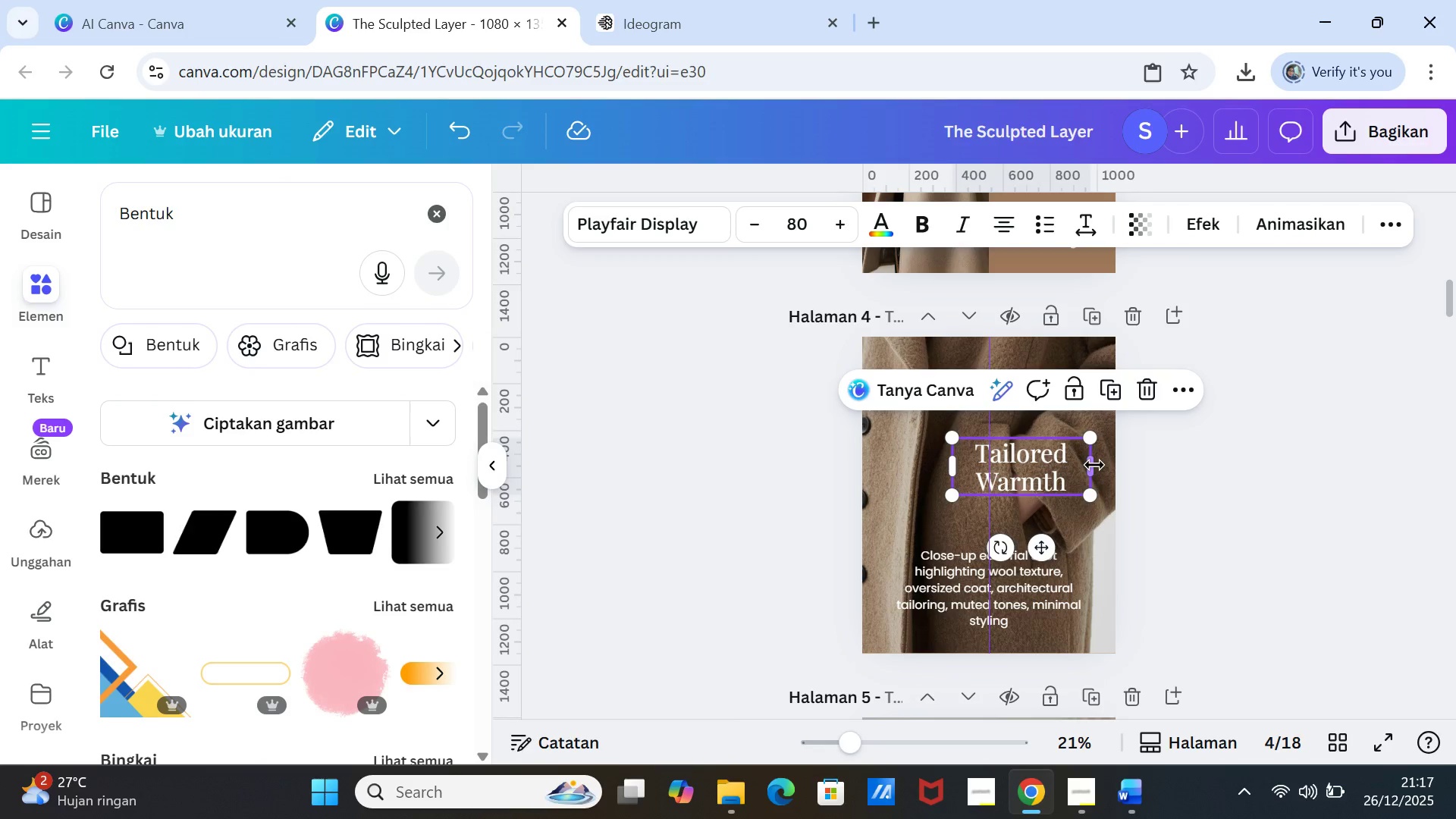 
left_click_drag(start_coordinate=[1094, 465], to_coordinate=[1087, 465])
 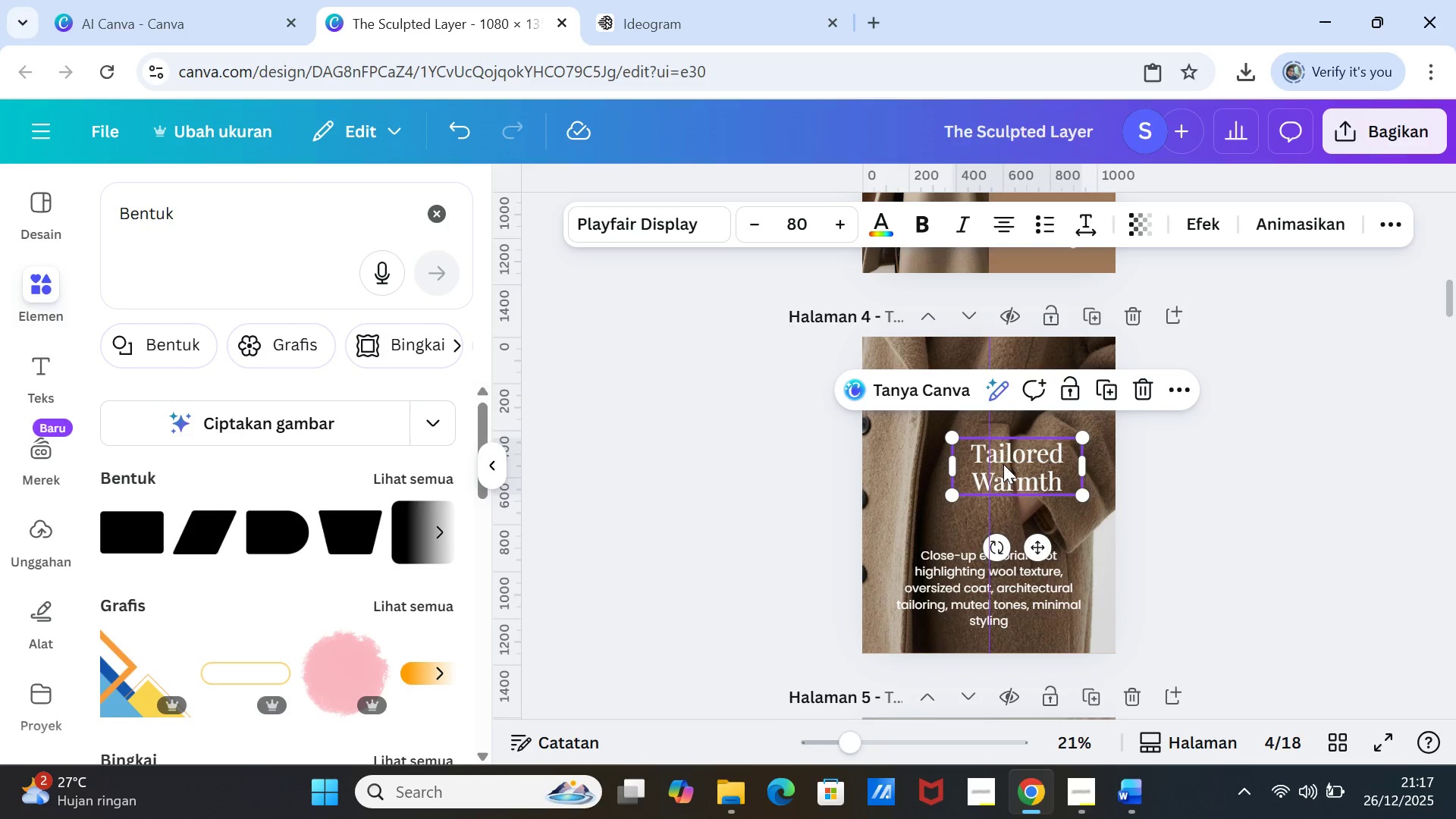 
left_click_drag(start_coordinate=[1003, 464], to_coordinate=[1015, 469])
 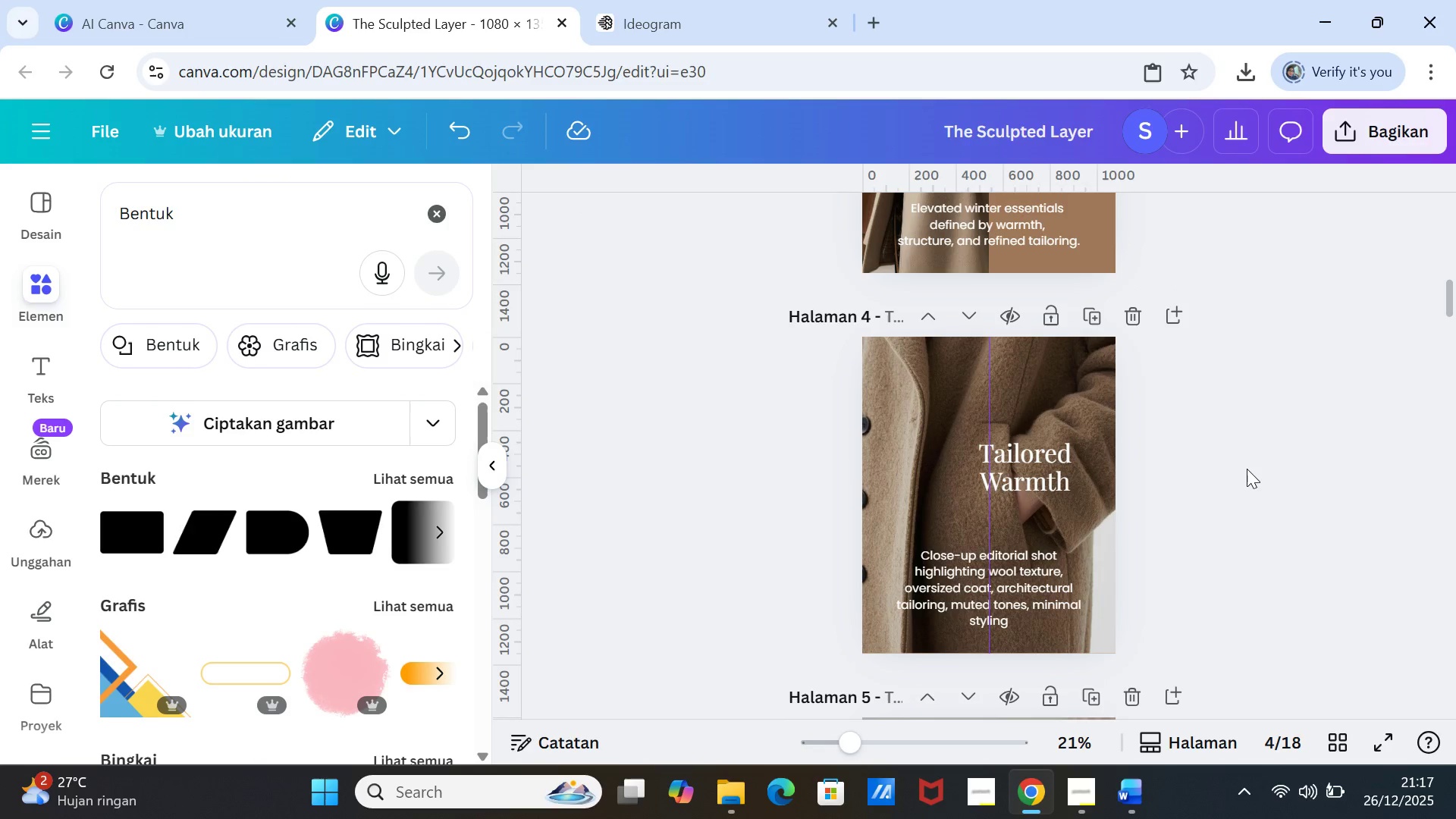 
left_click([1247, 469])
 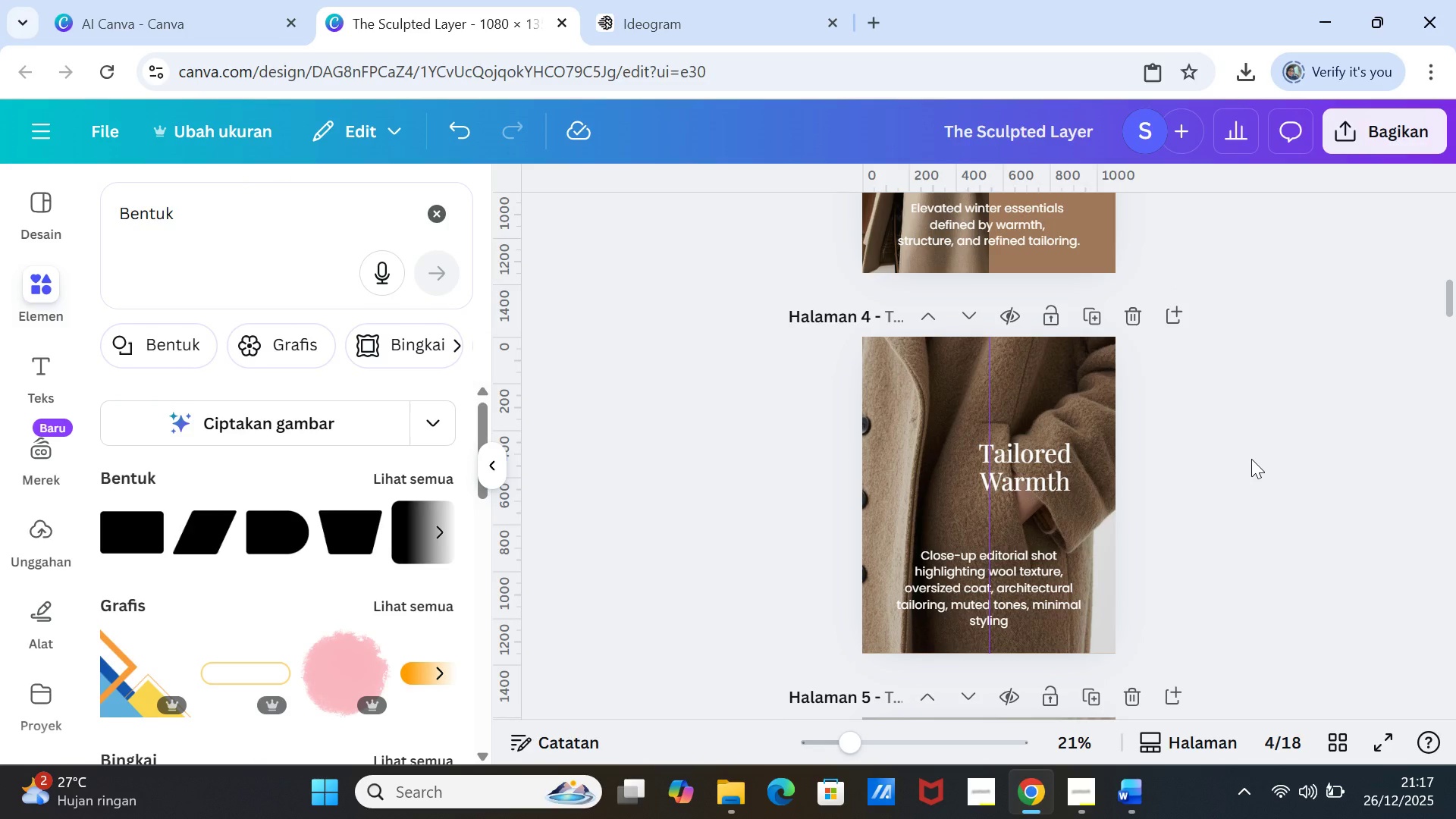 
scroll: coordinate [1251, 459], scroll_direction: up, amount: 3.0
 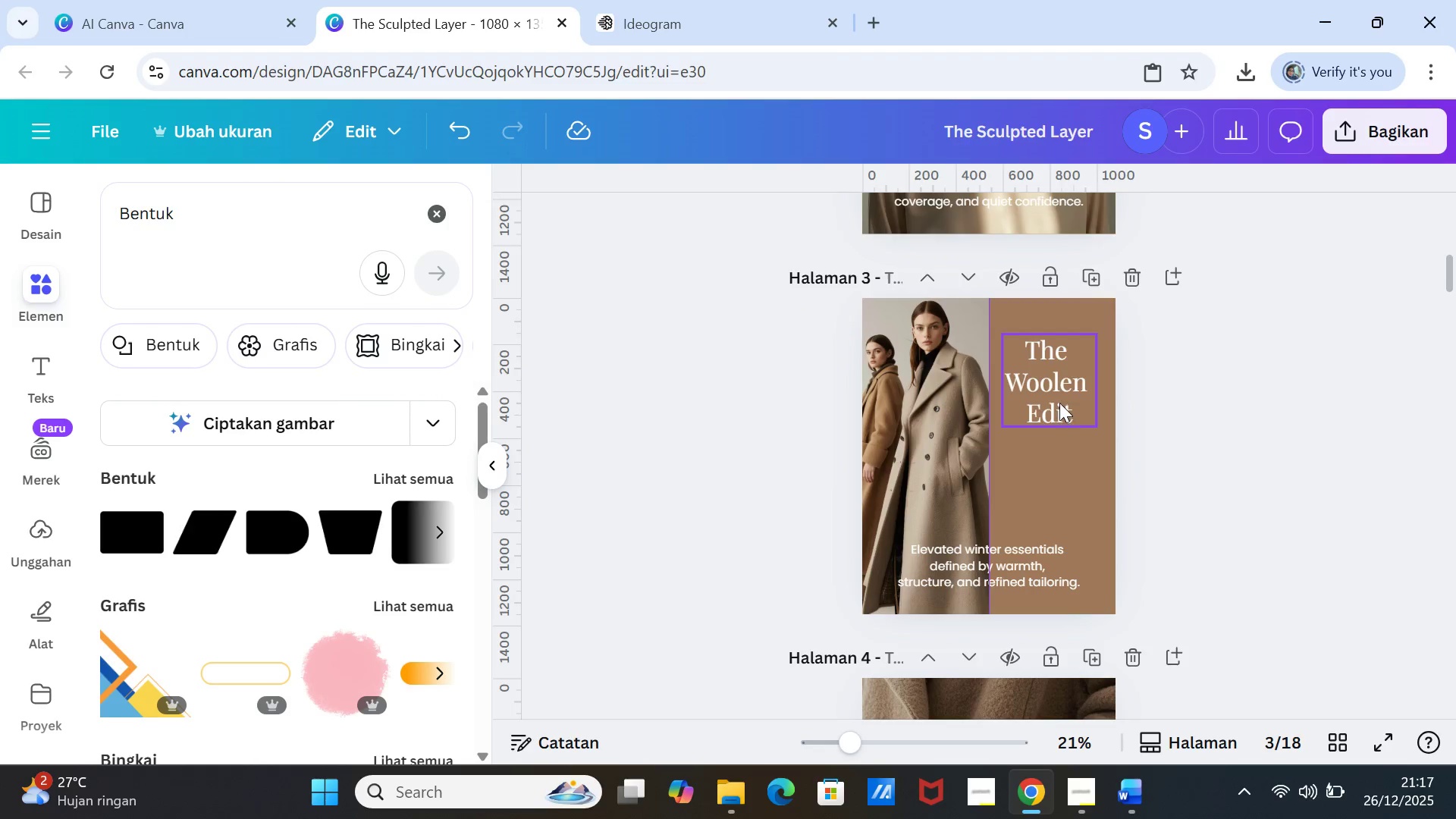 
left_click_drag(start_coordinate=[1059, 403], to_coordinate=[1058, 435])
 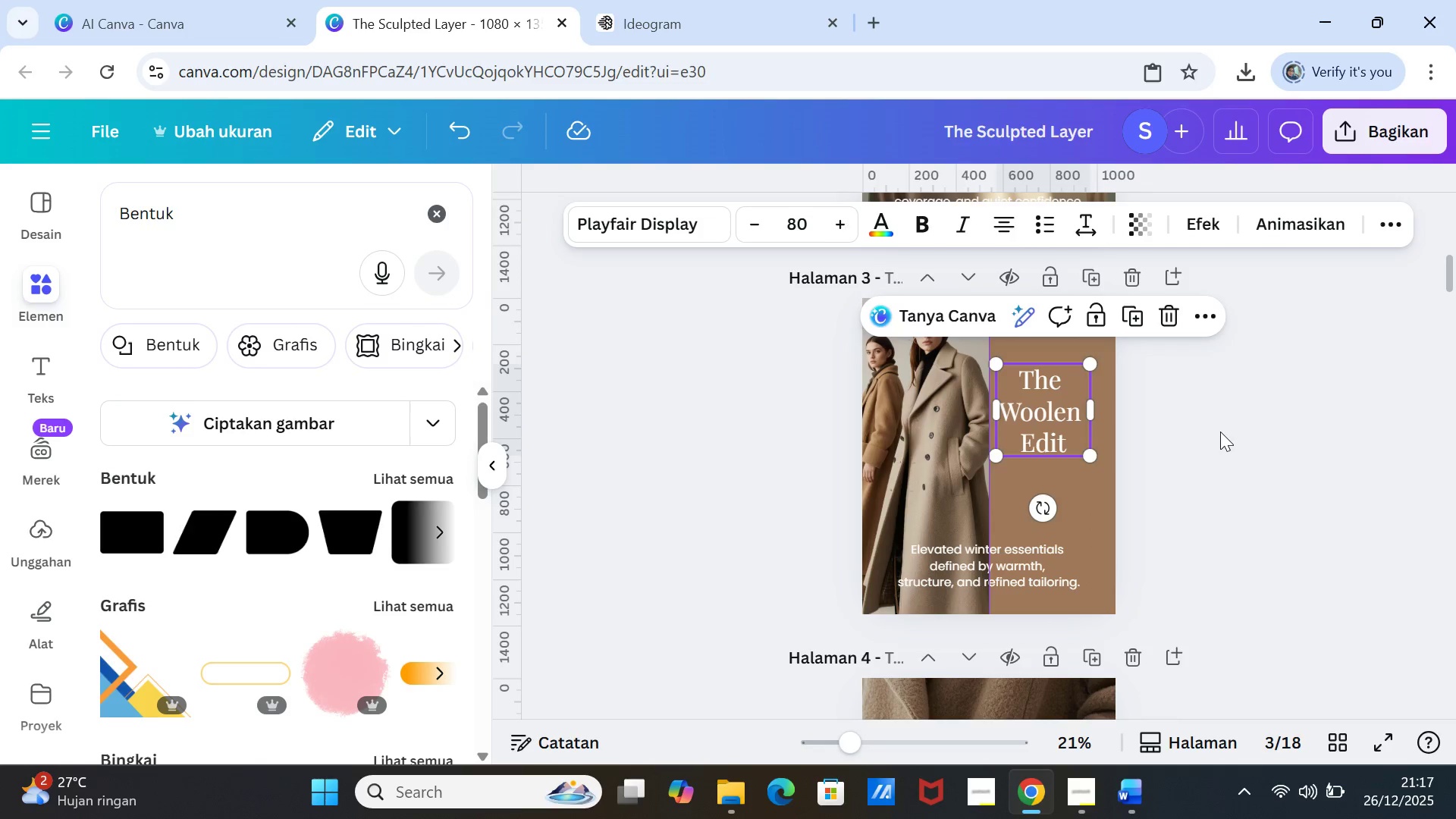 
left_click([1220, 431])
 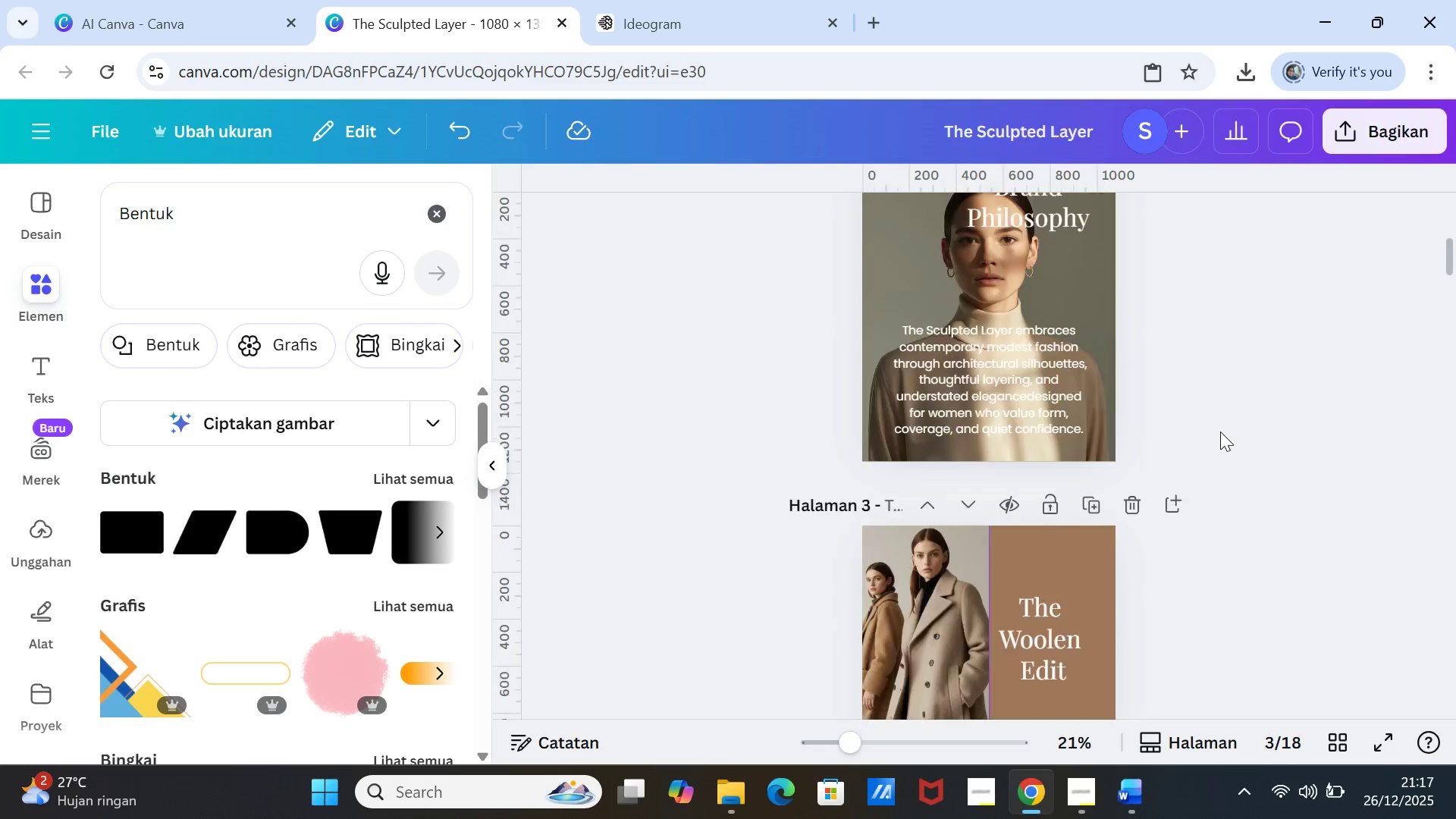 
scroll: coordinate [1220, 431], scroll_direction: up, amount: 3.0
 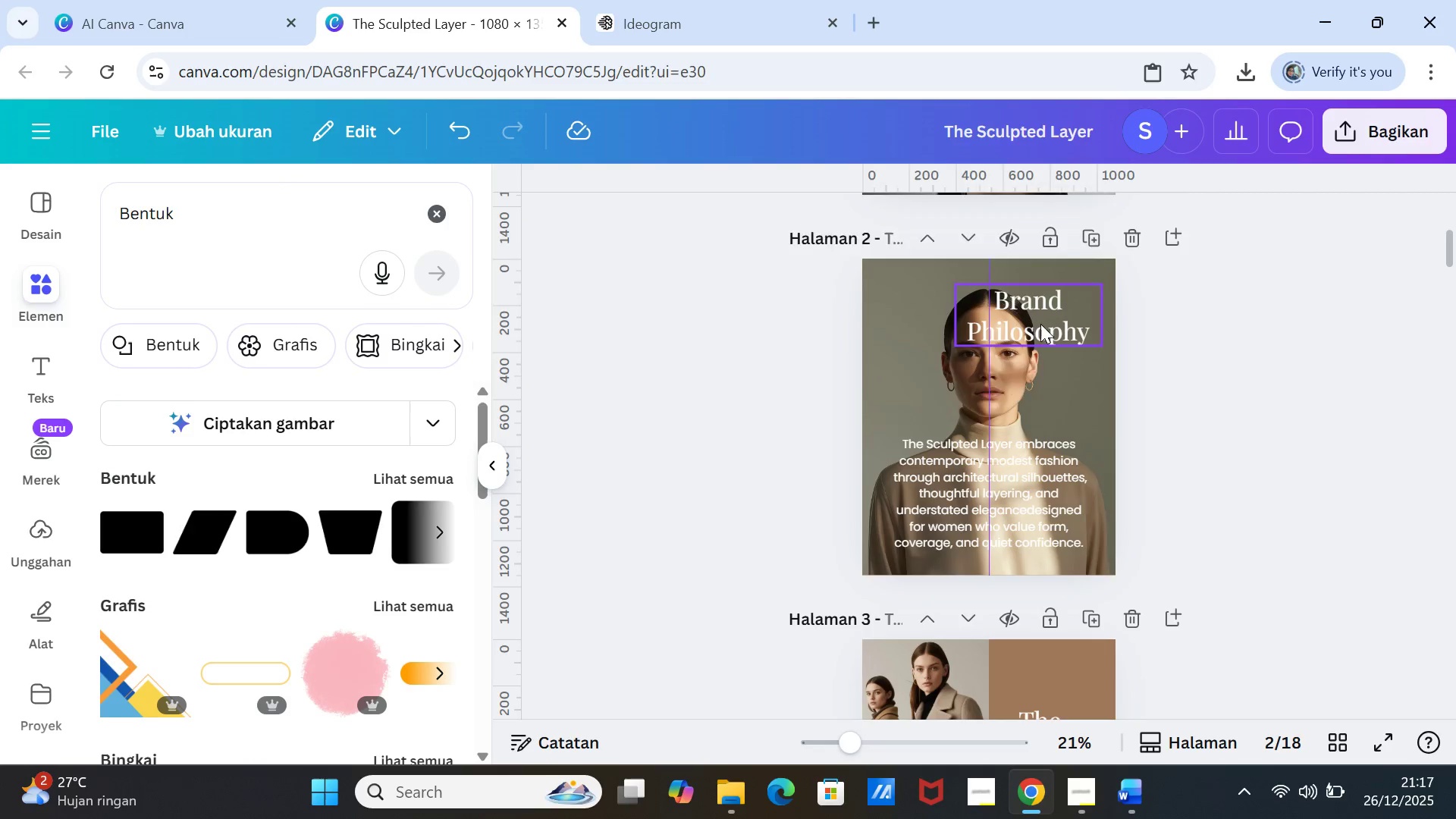 
left_click_drag(start_coordinate=[1040, 324], to_coordinate=[1041, 393])
 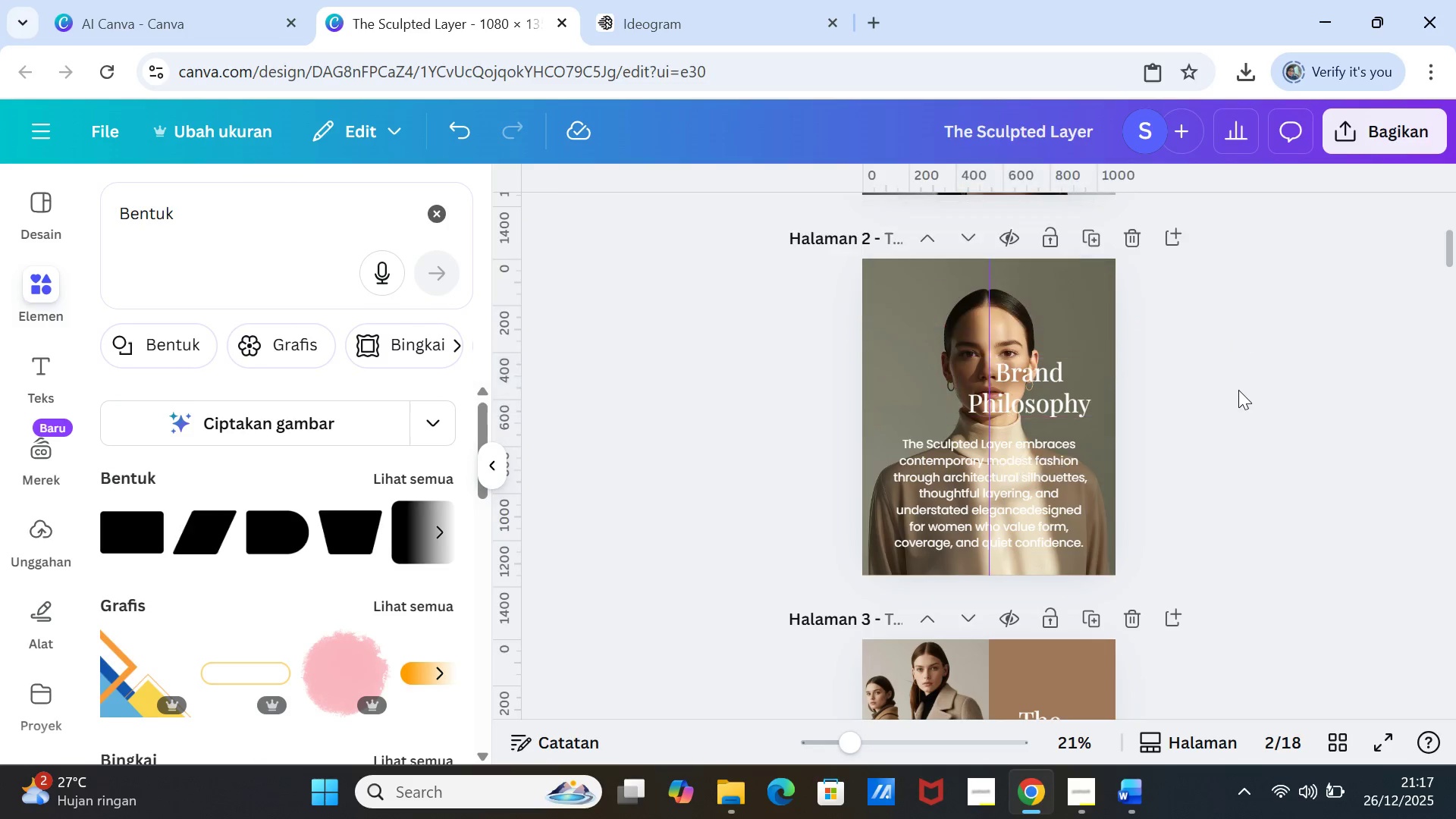 
left_click([1238, 390])
 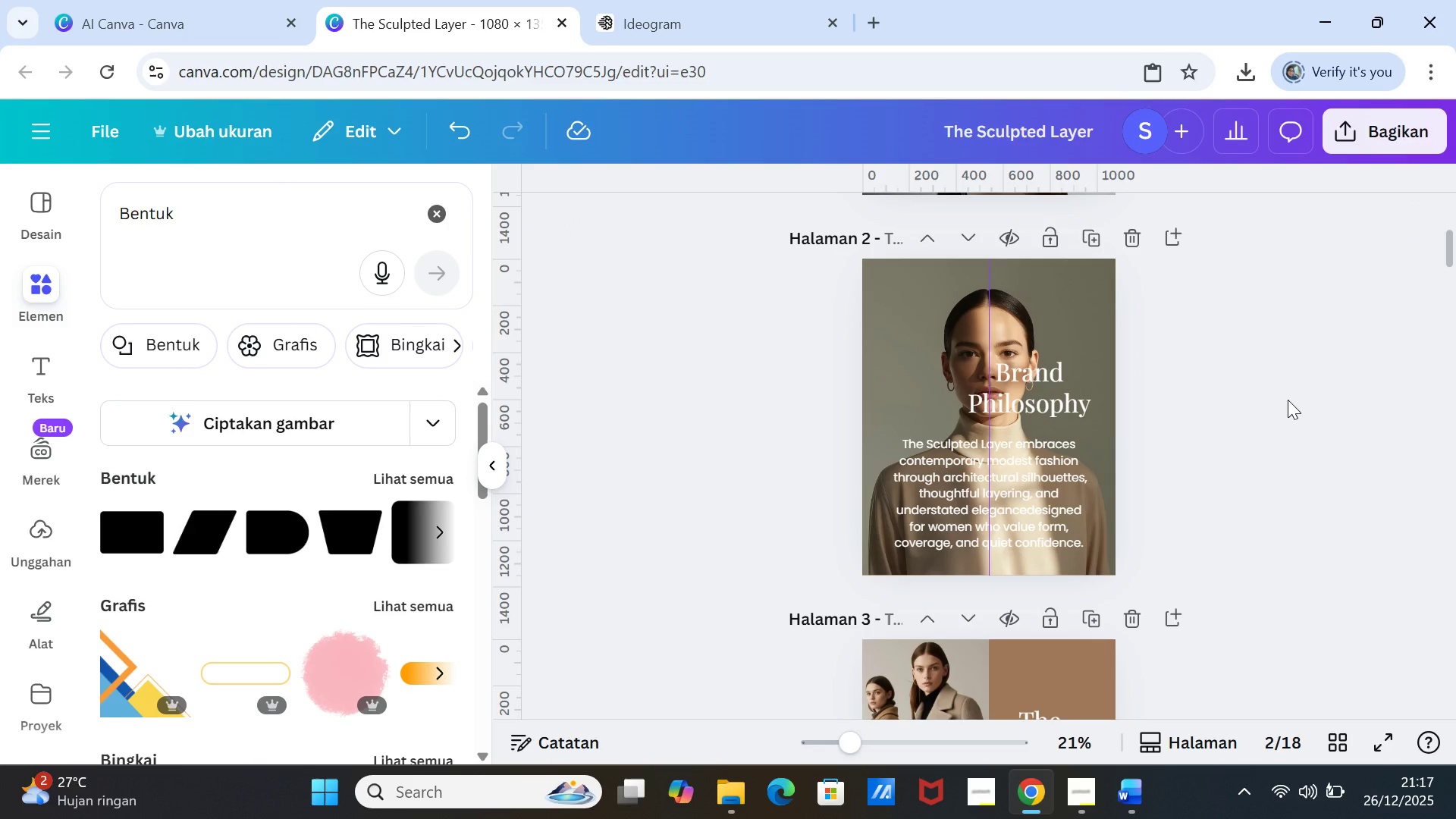 
scroll: coordinate [1288, 400], scroll_direction: up, amount: 3.0
 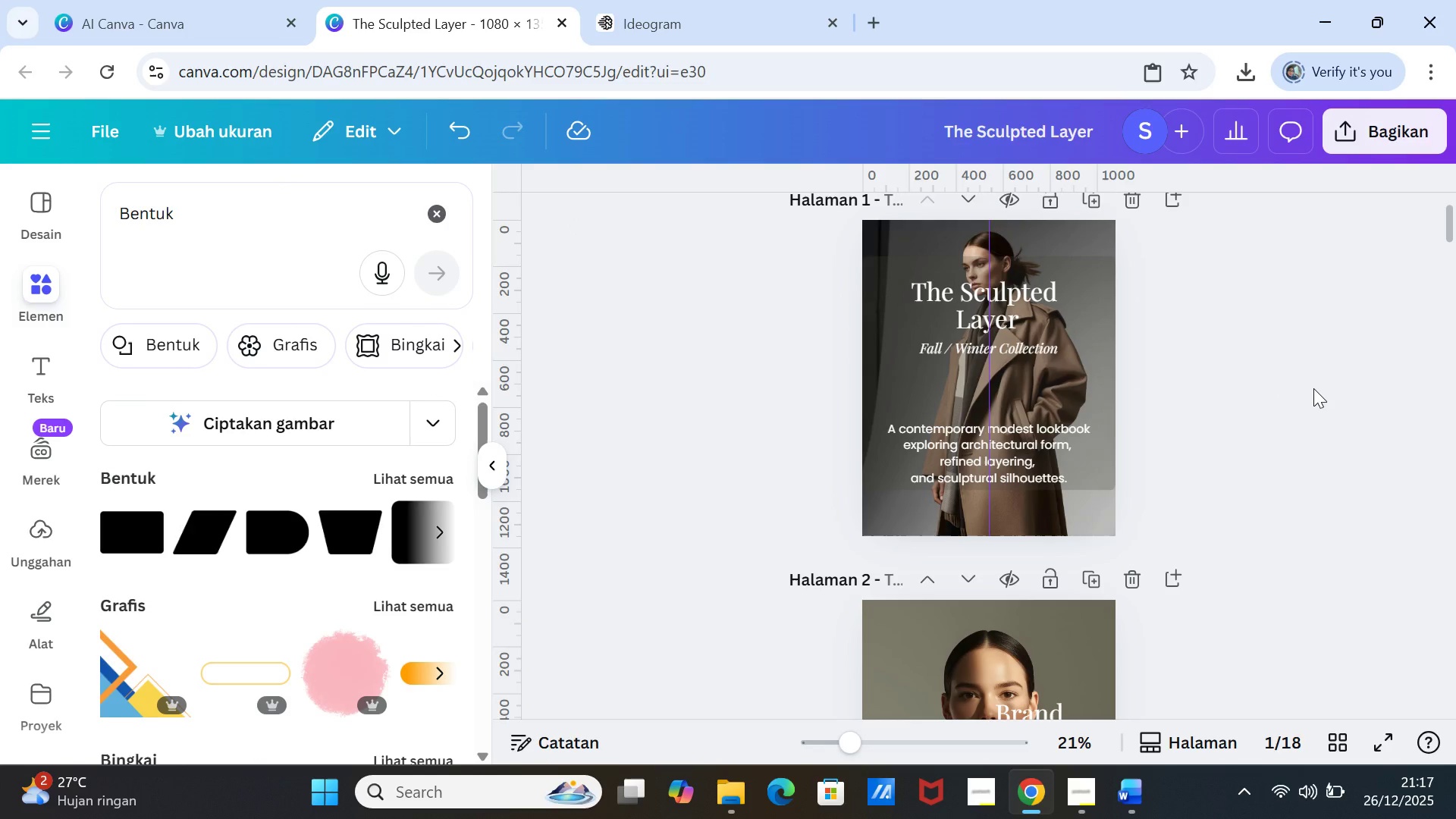 
scroll: coordinate [1313, 388], scroll_direction: down, amount: 35.0
 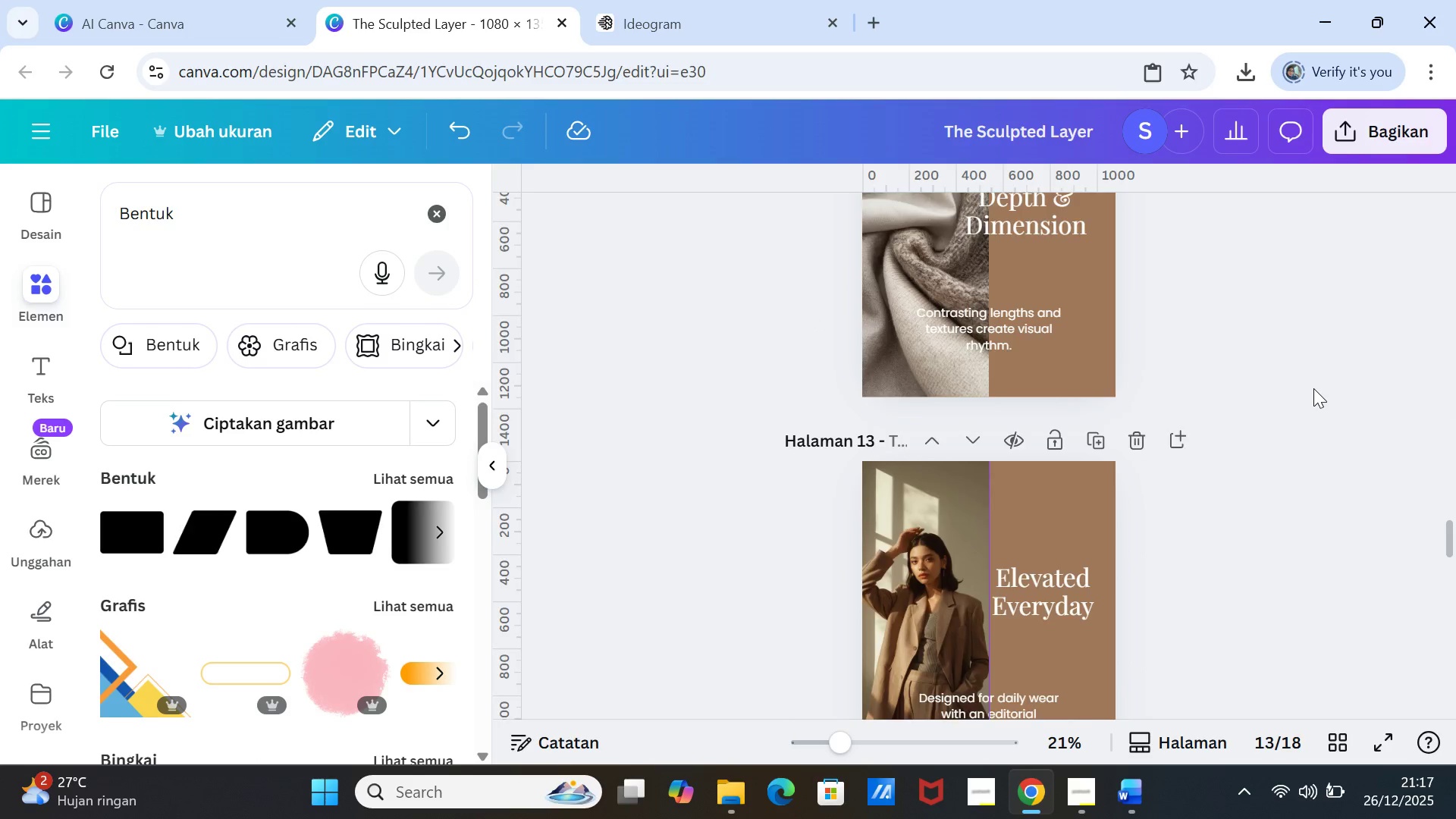 
scroll: coordinate [1313, 388], scroll_direction: up, amount: 1.0
 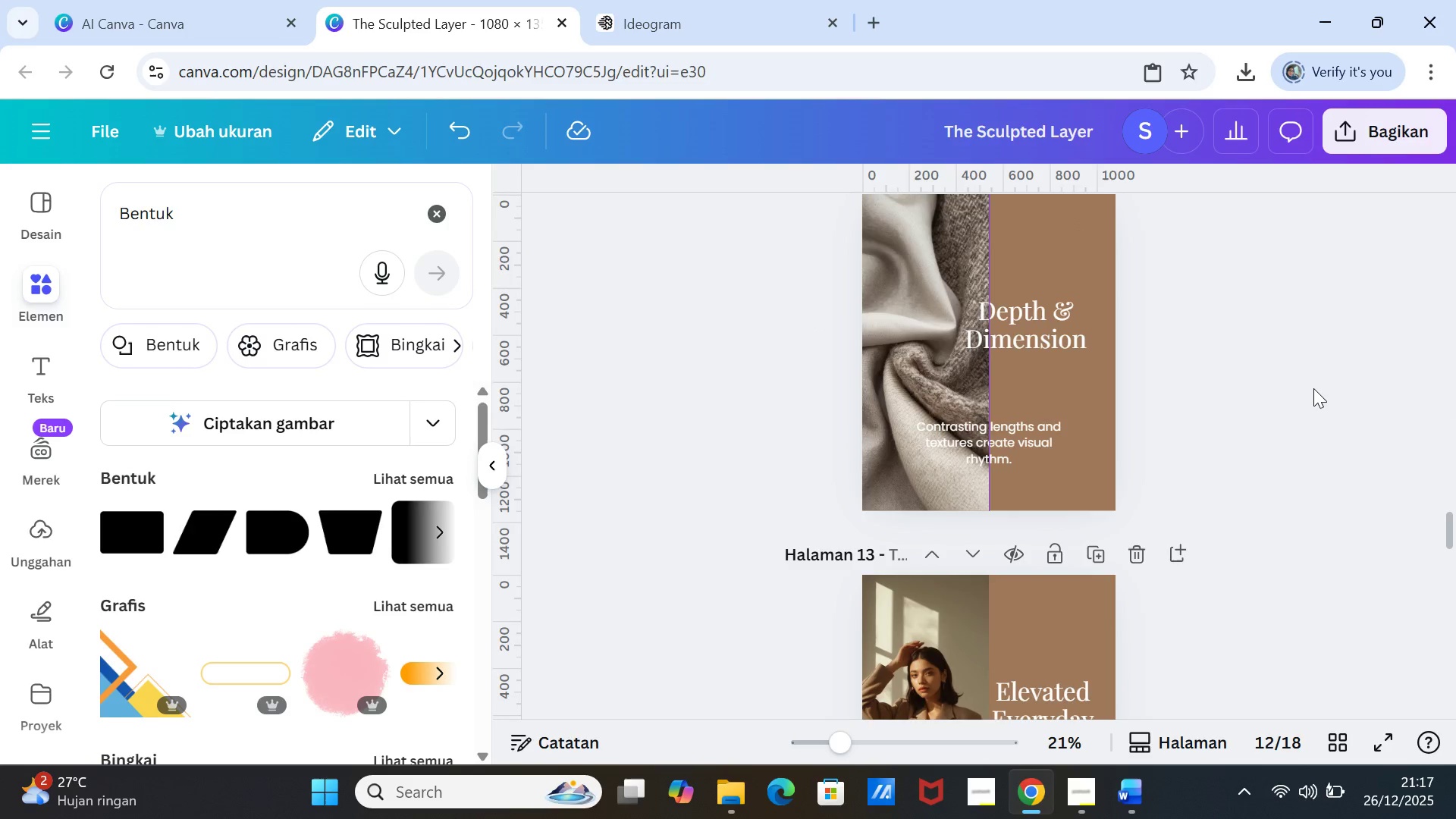 
scroll: coordinate [1313, 388], scroll_direction: down, amount: 10.0
 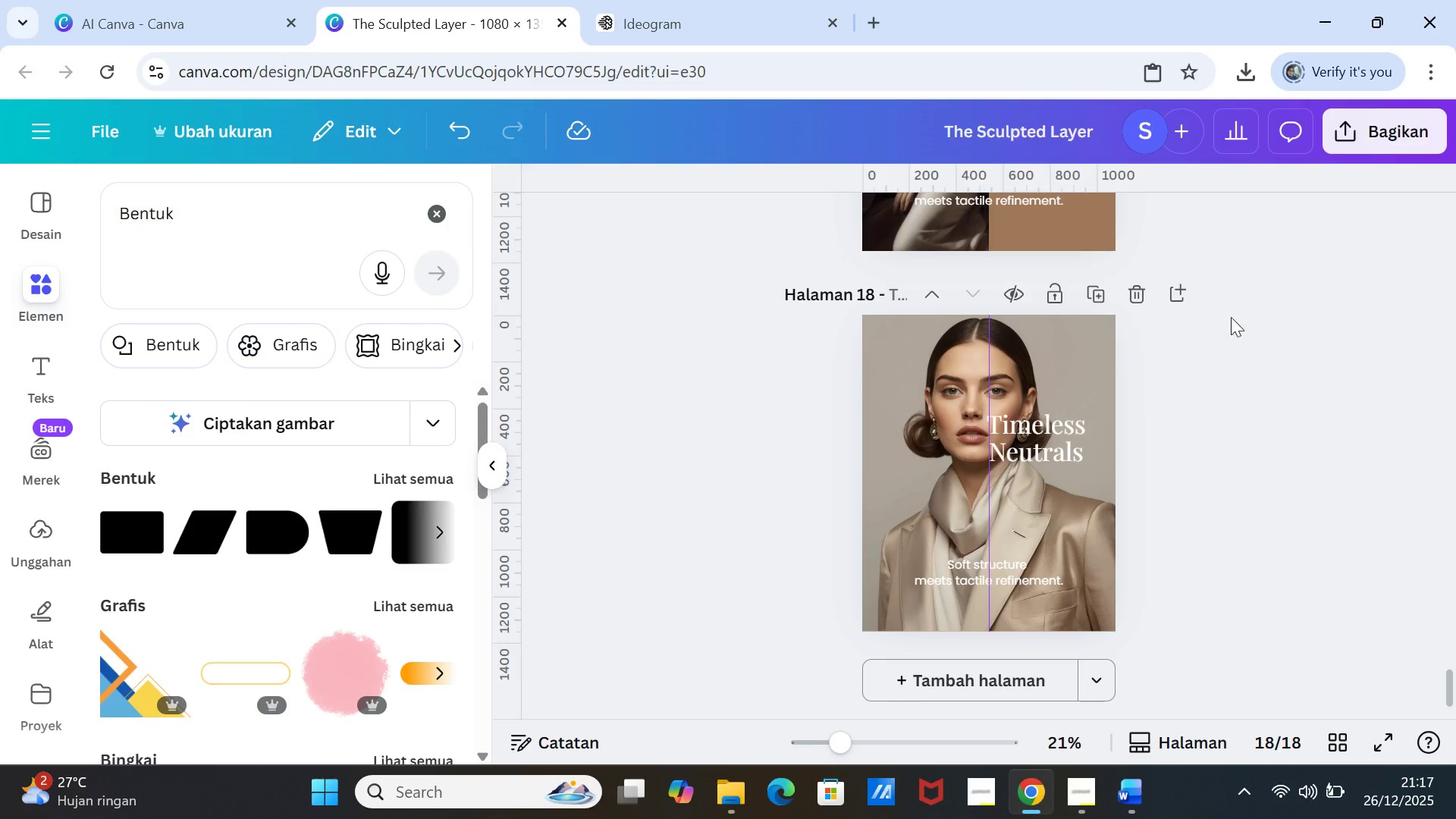 
left_click([1100, 290])
 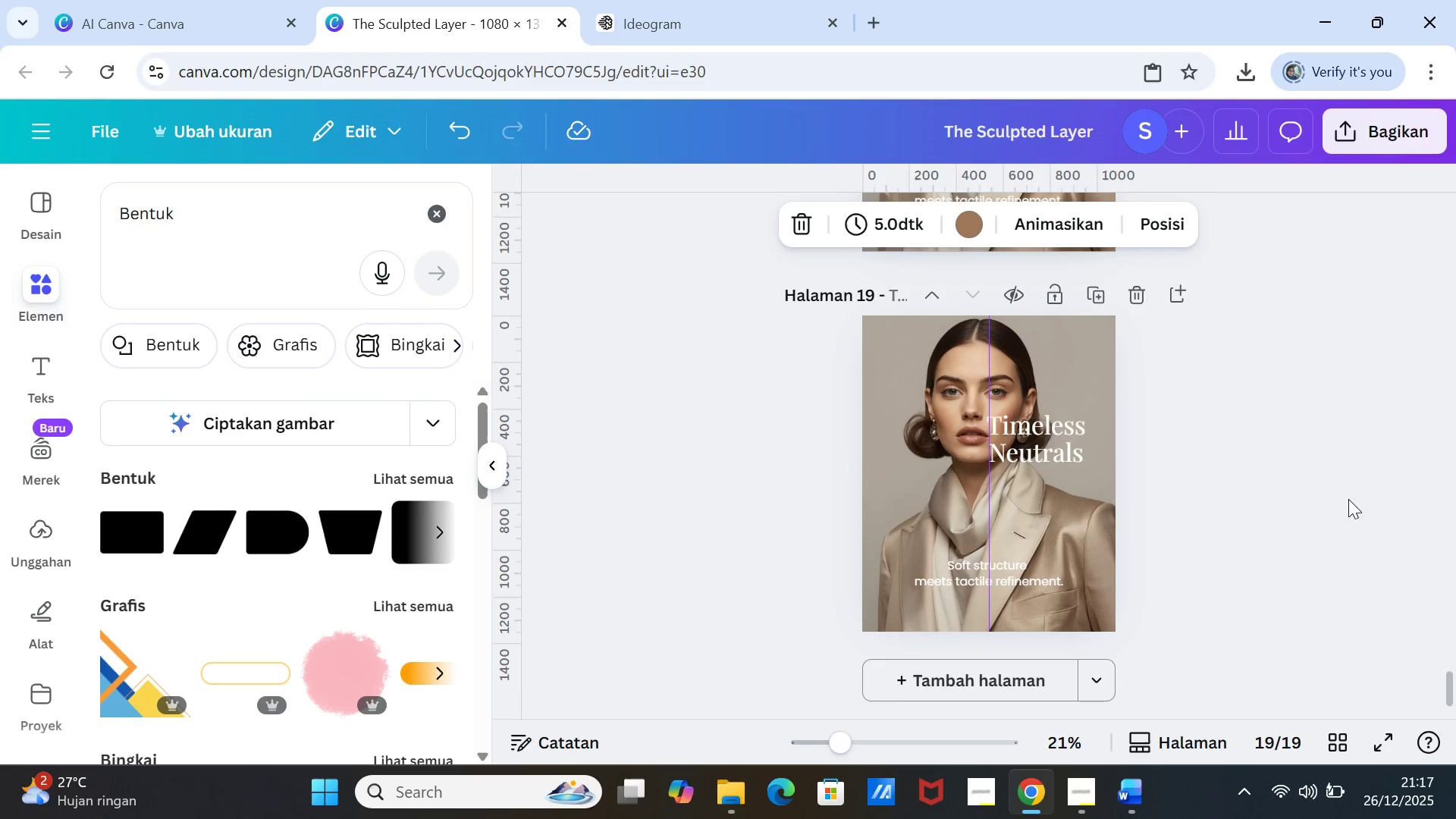 
left_click([1093, 369])
 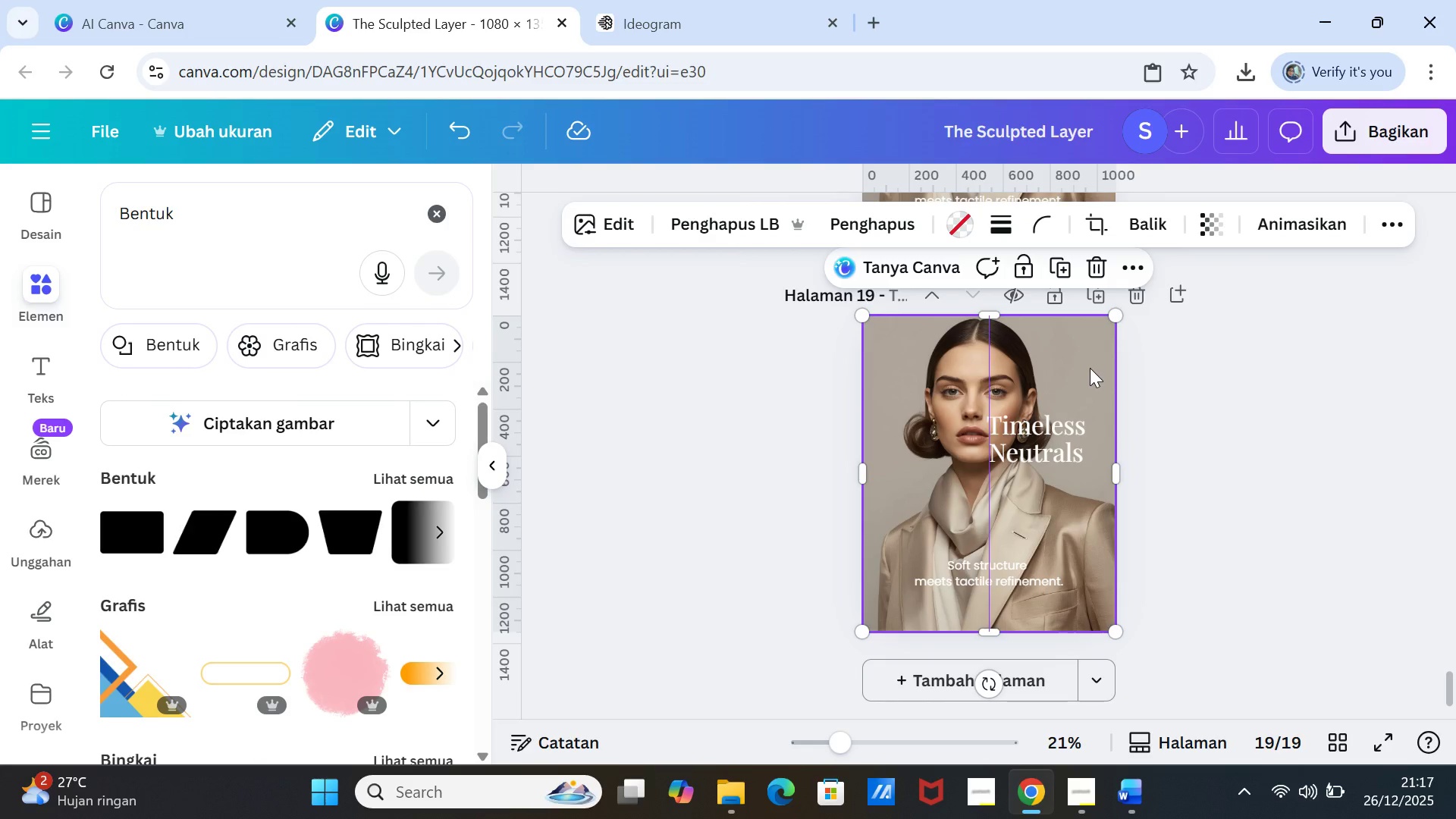 
key(Delete)
 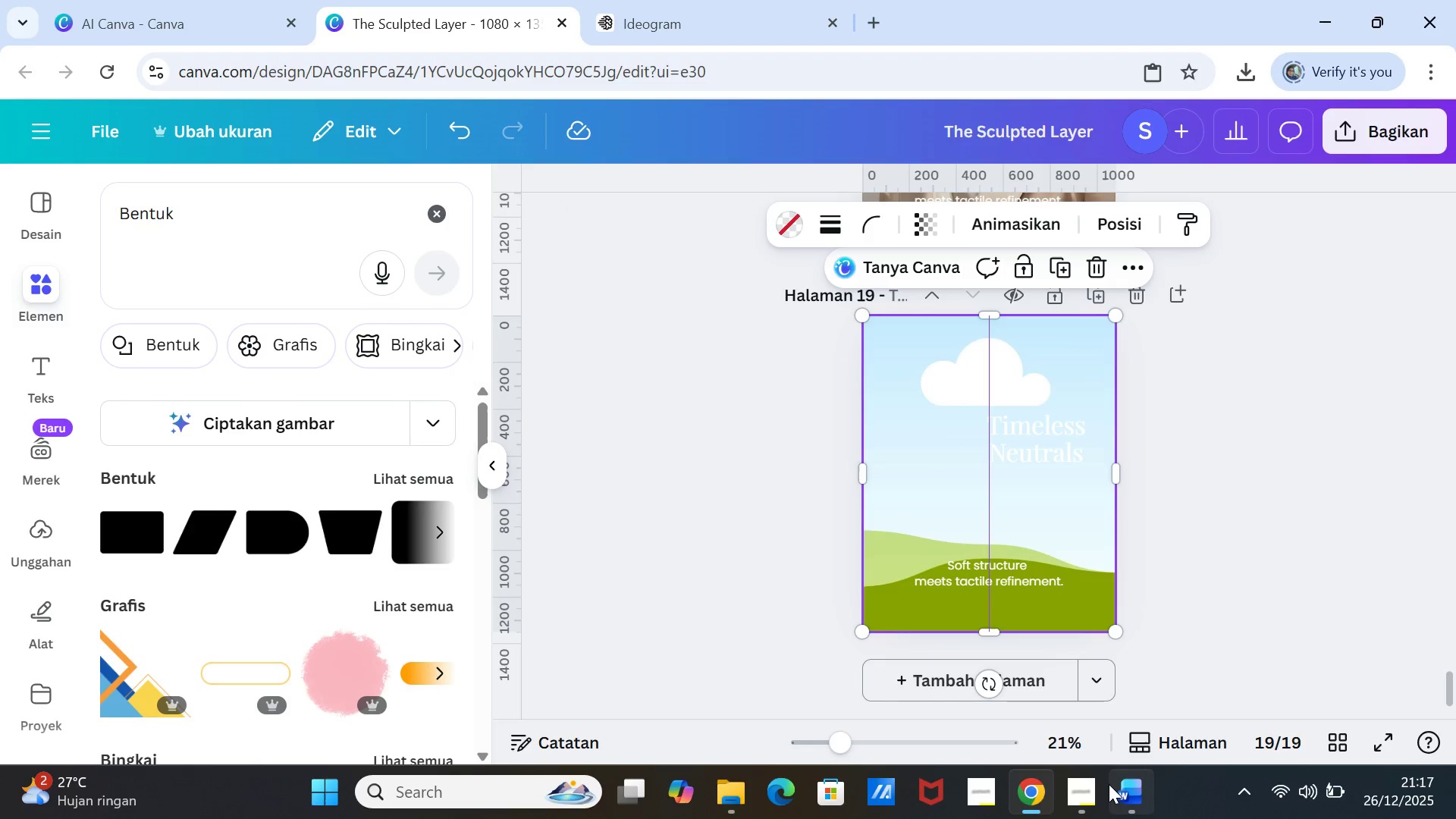 
left_click([1109, 784])
 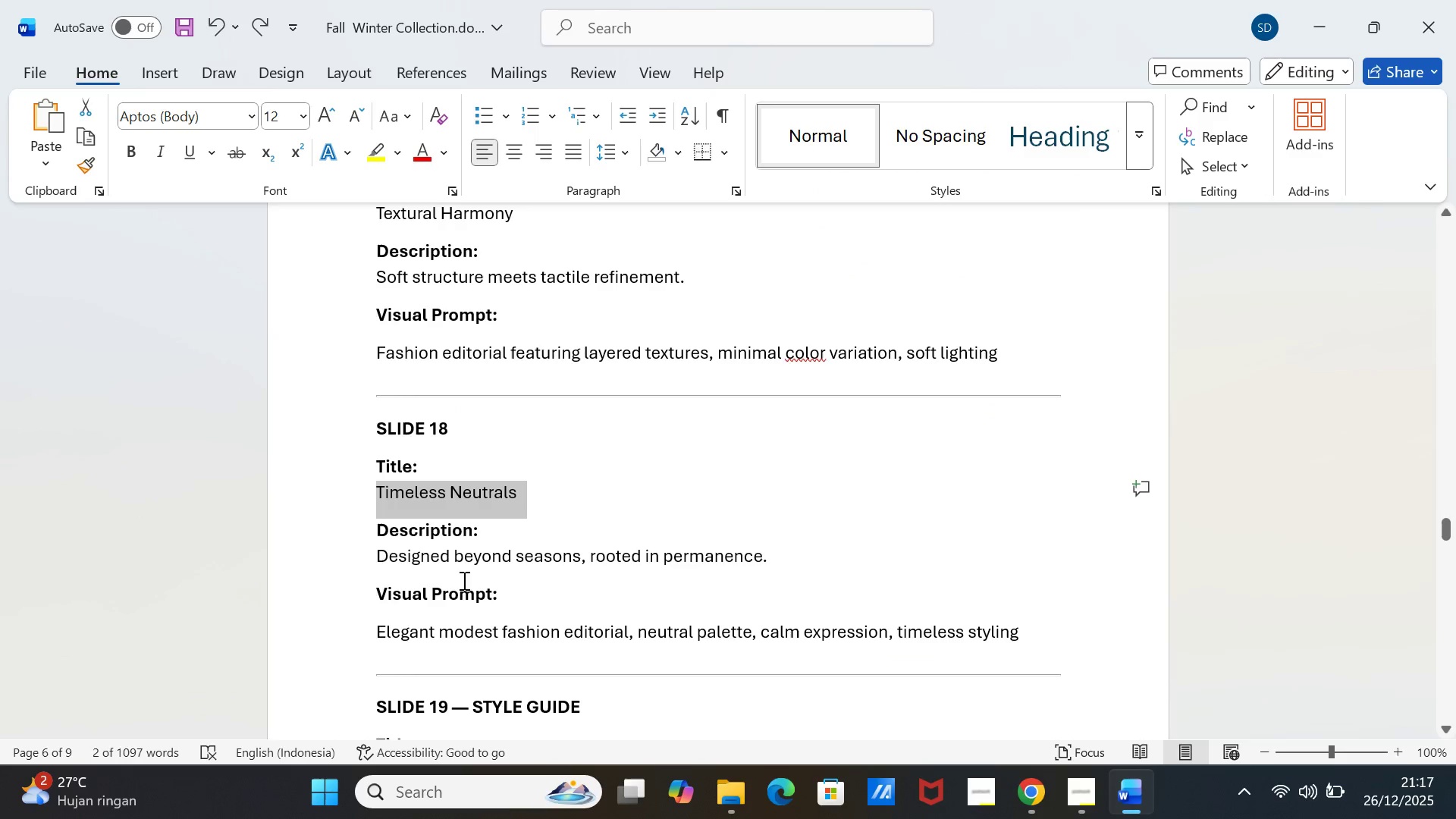 
scroll: coordinate [444, 585], scroll_direction: down, amount: 2.0
 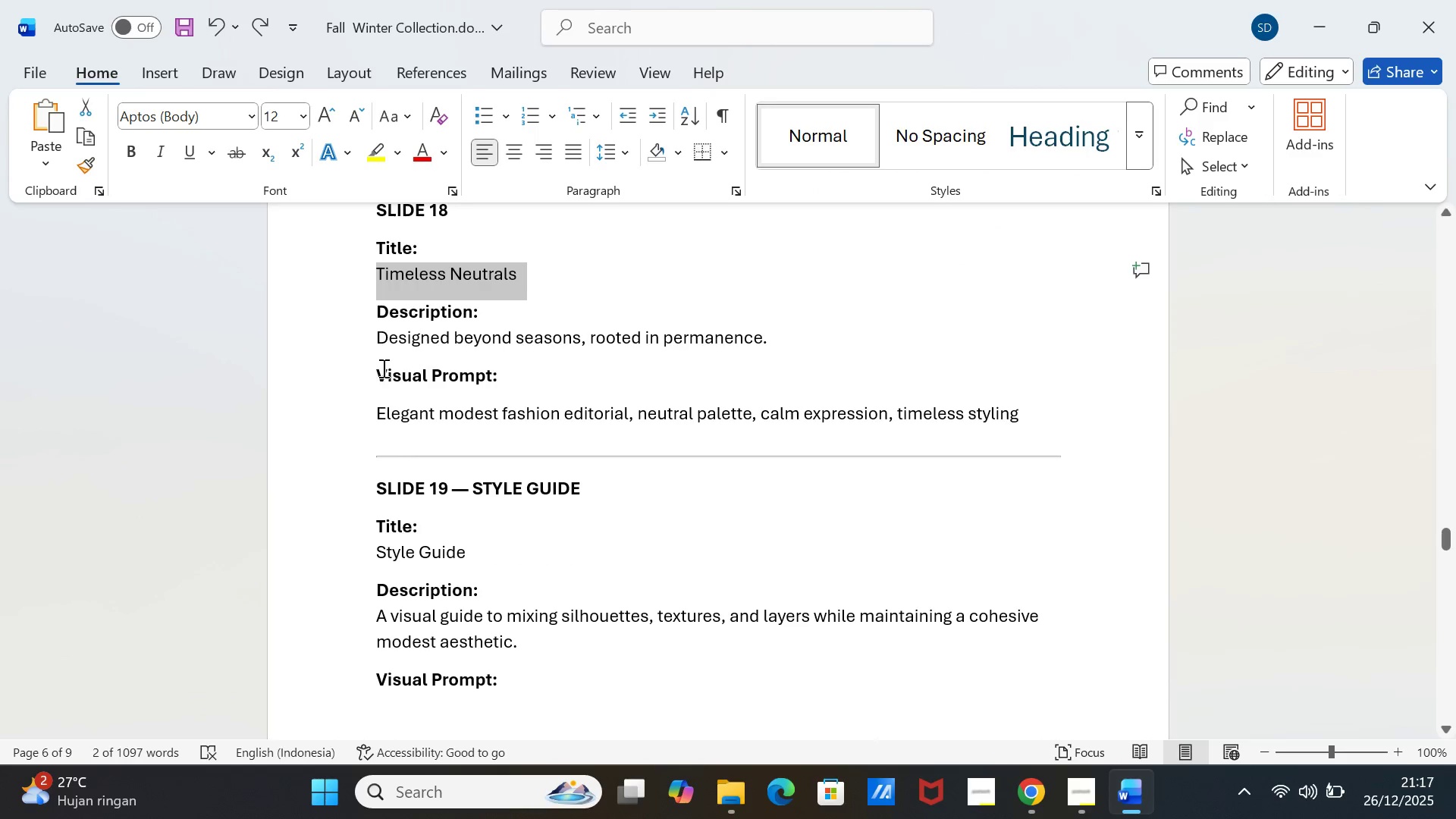 
left_click_drag(start_coordinate=[375, 336], to_coordinate=[777, 336])
 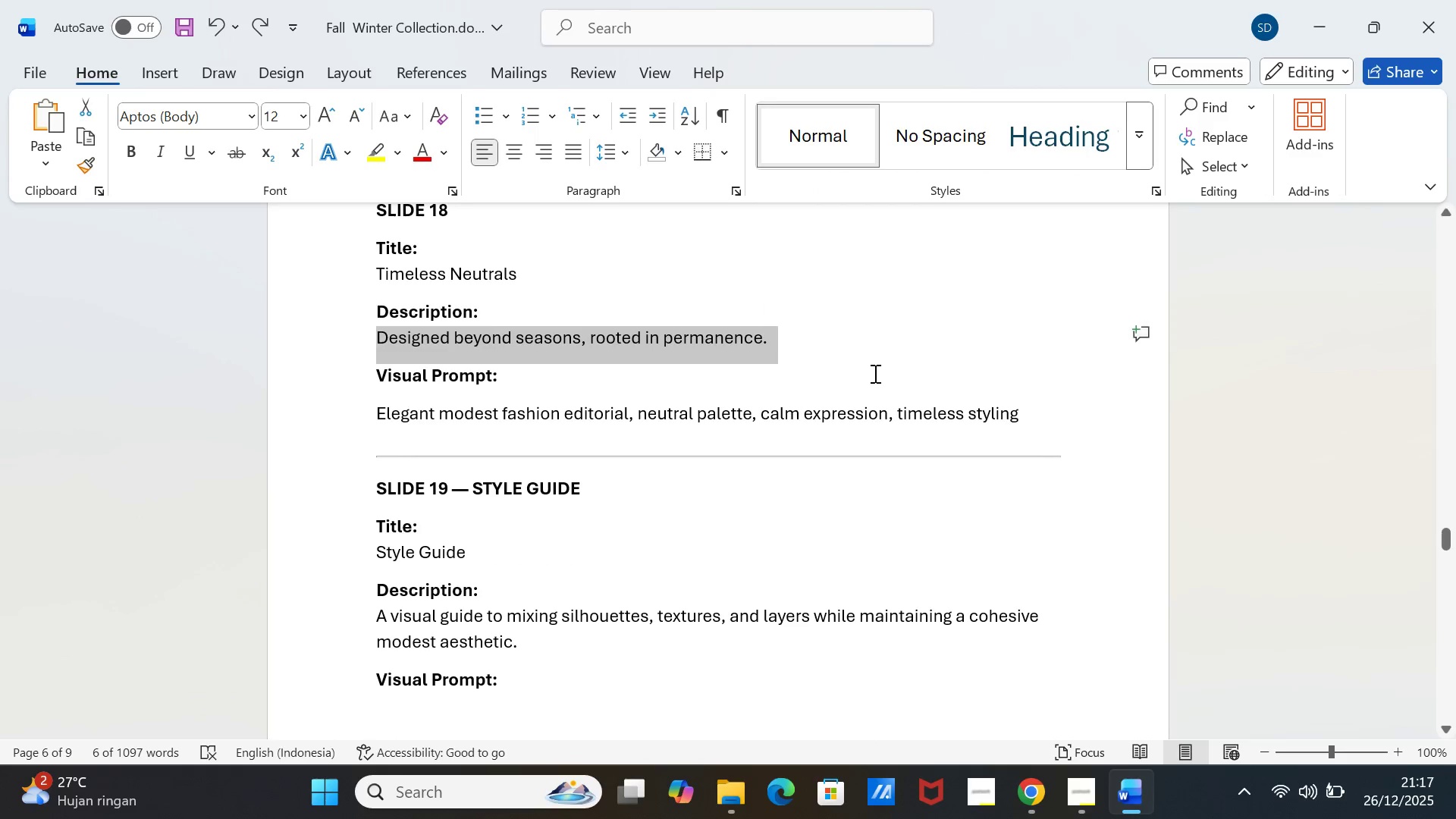 
key(Control+C)
 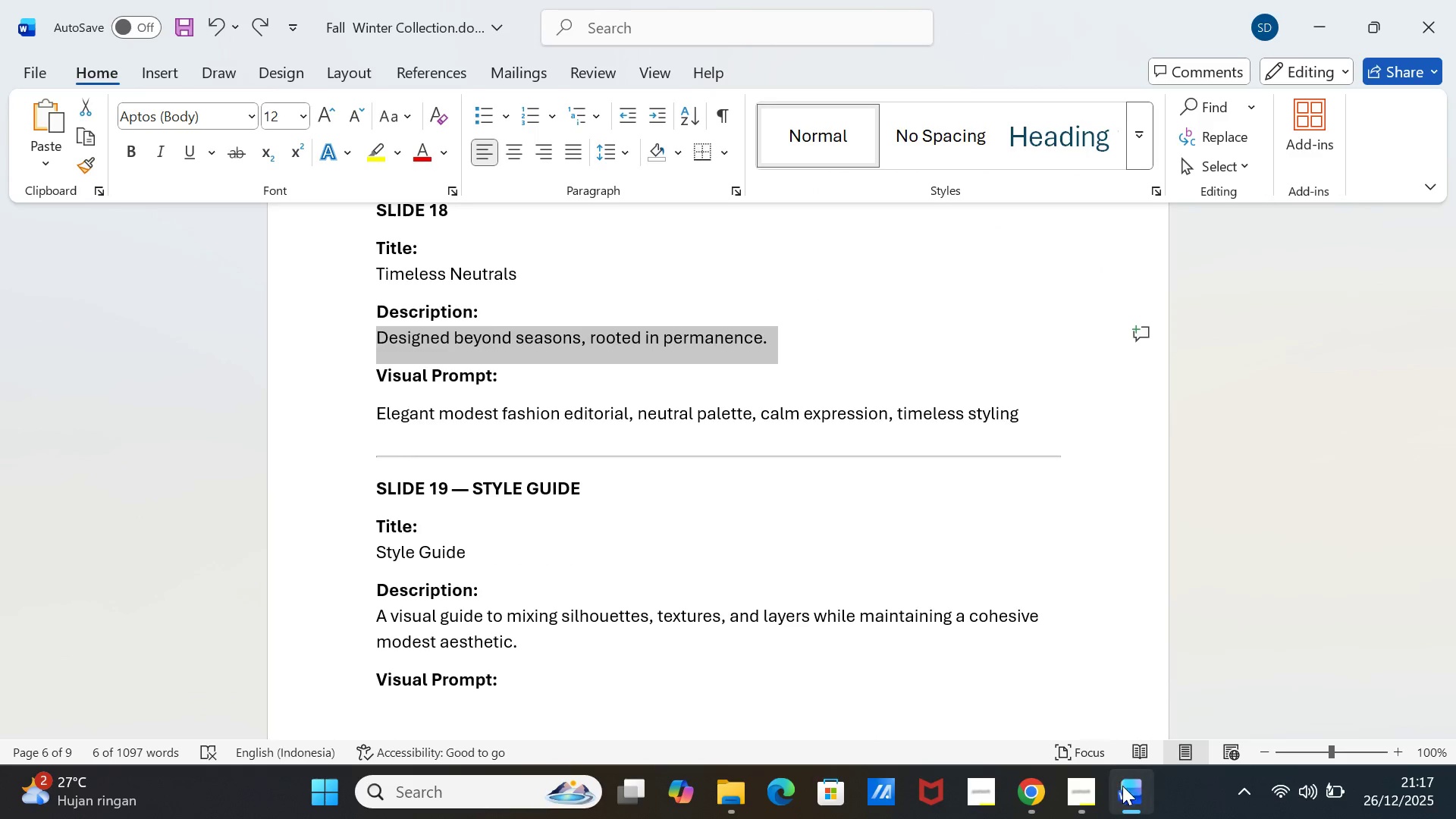 
left_click([1122, 786])
 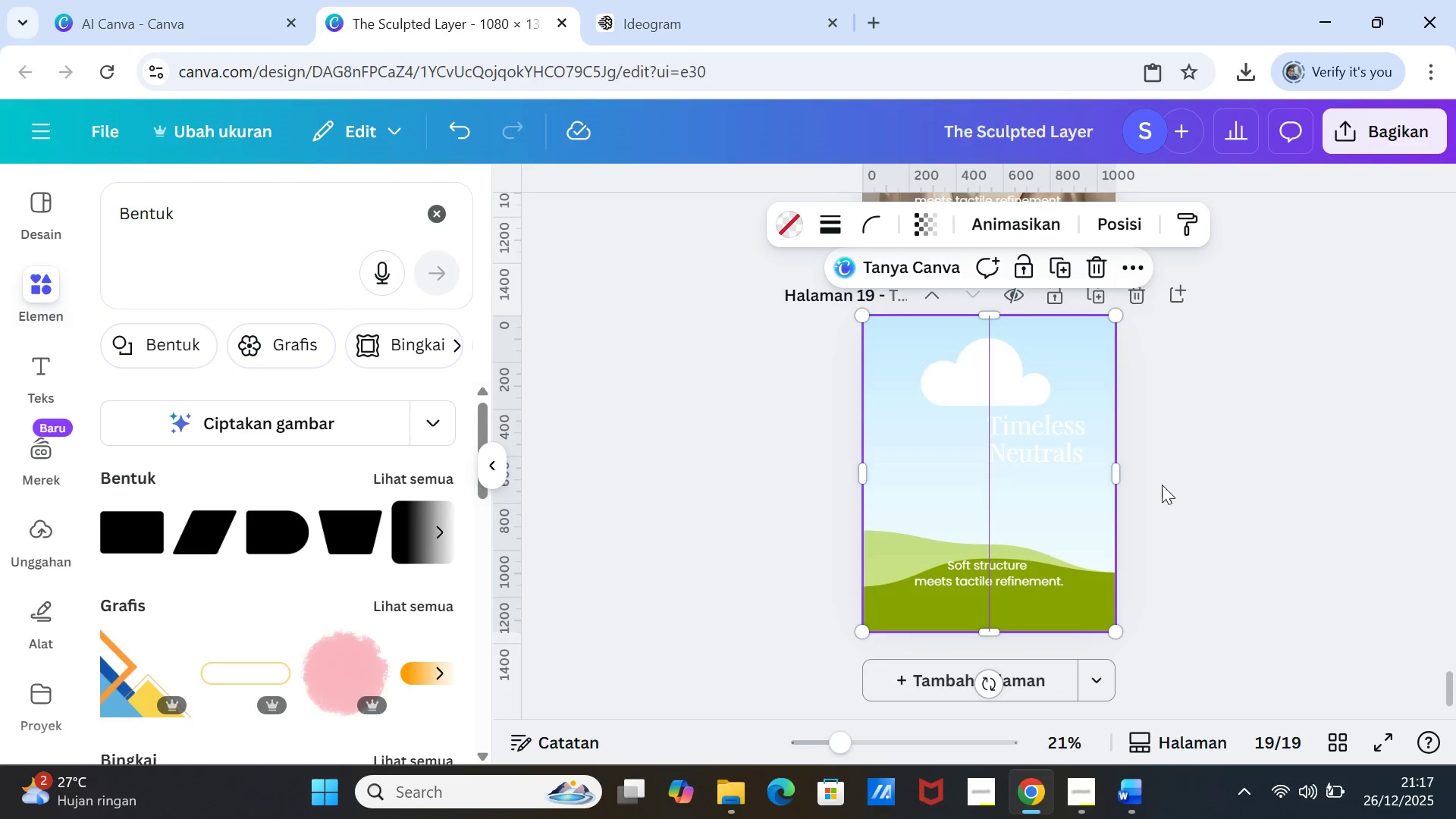 
scroll: coordinate [1166, 488], scroll_direction: up, amount: 2.0
 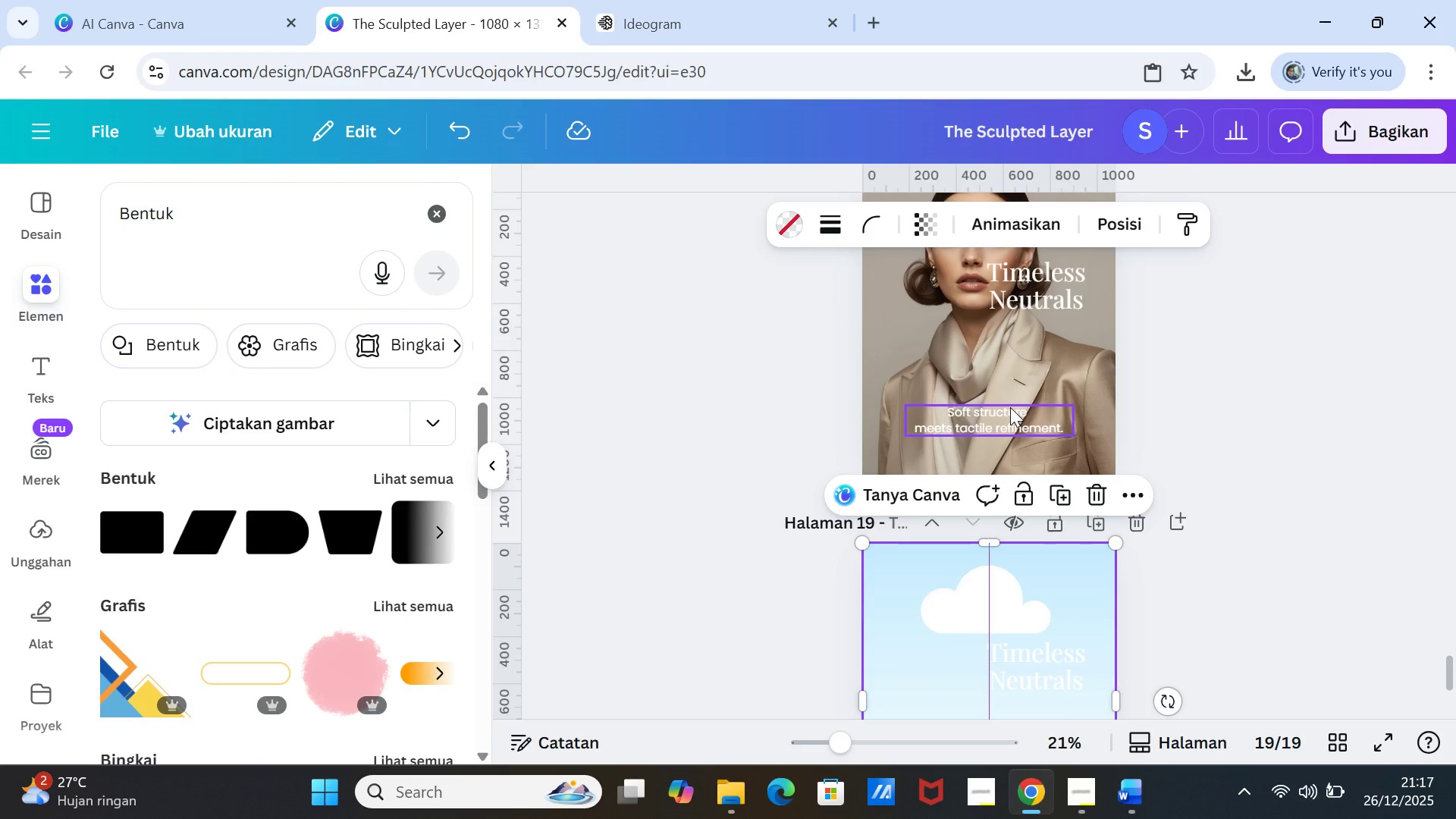 
double_click([1010, 407])
 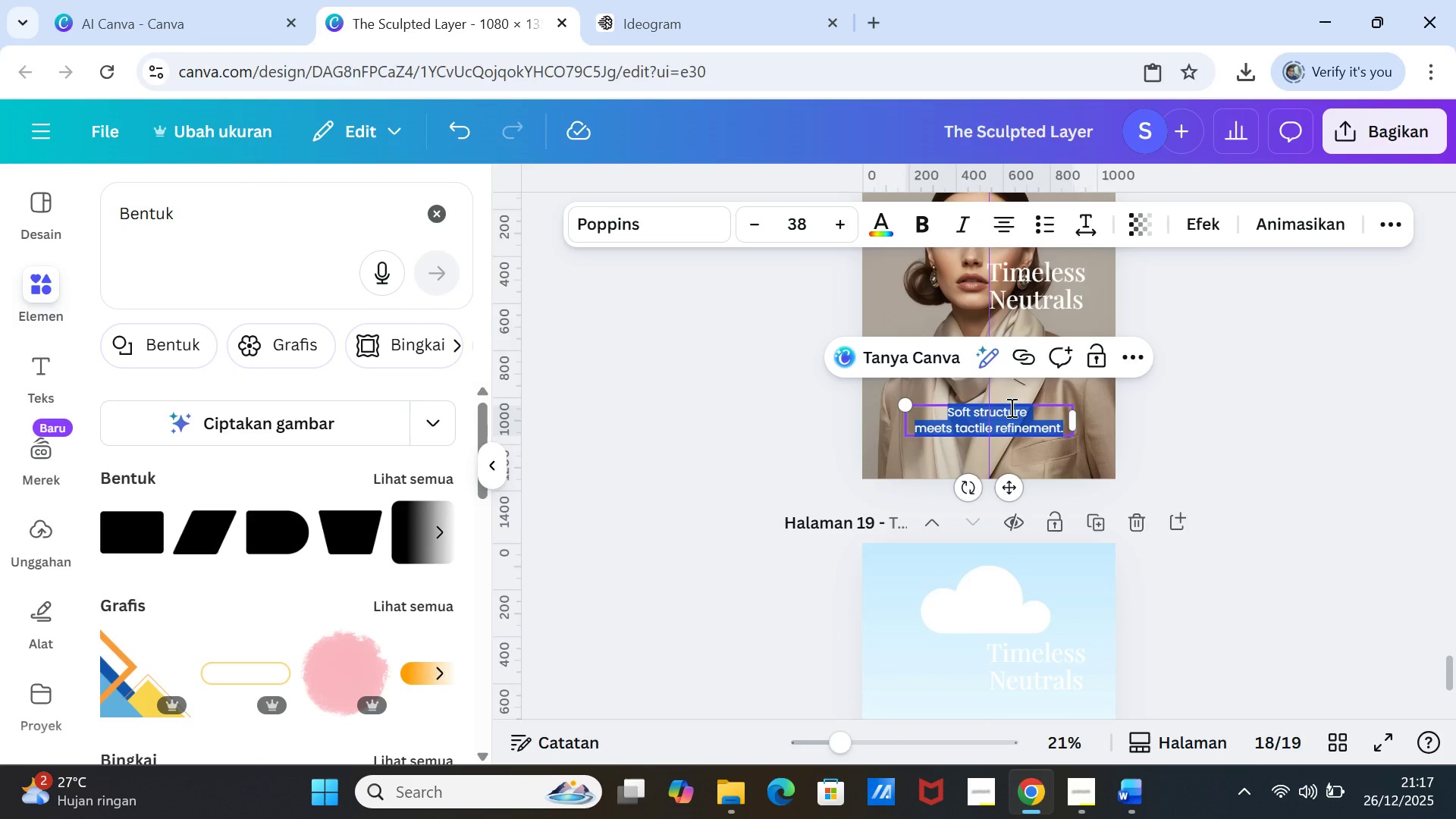 
key(Control+V)
 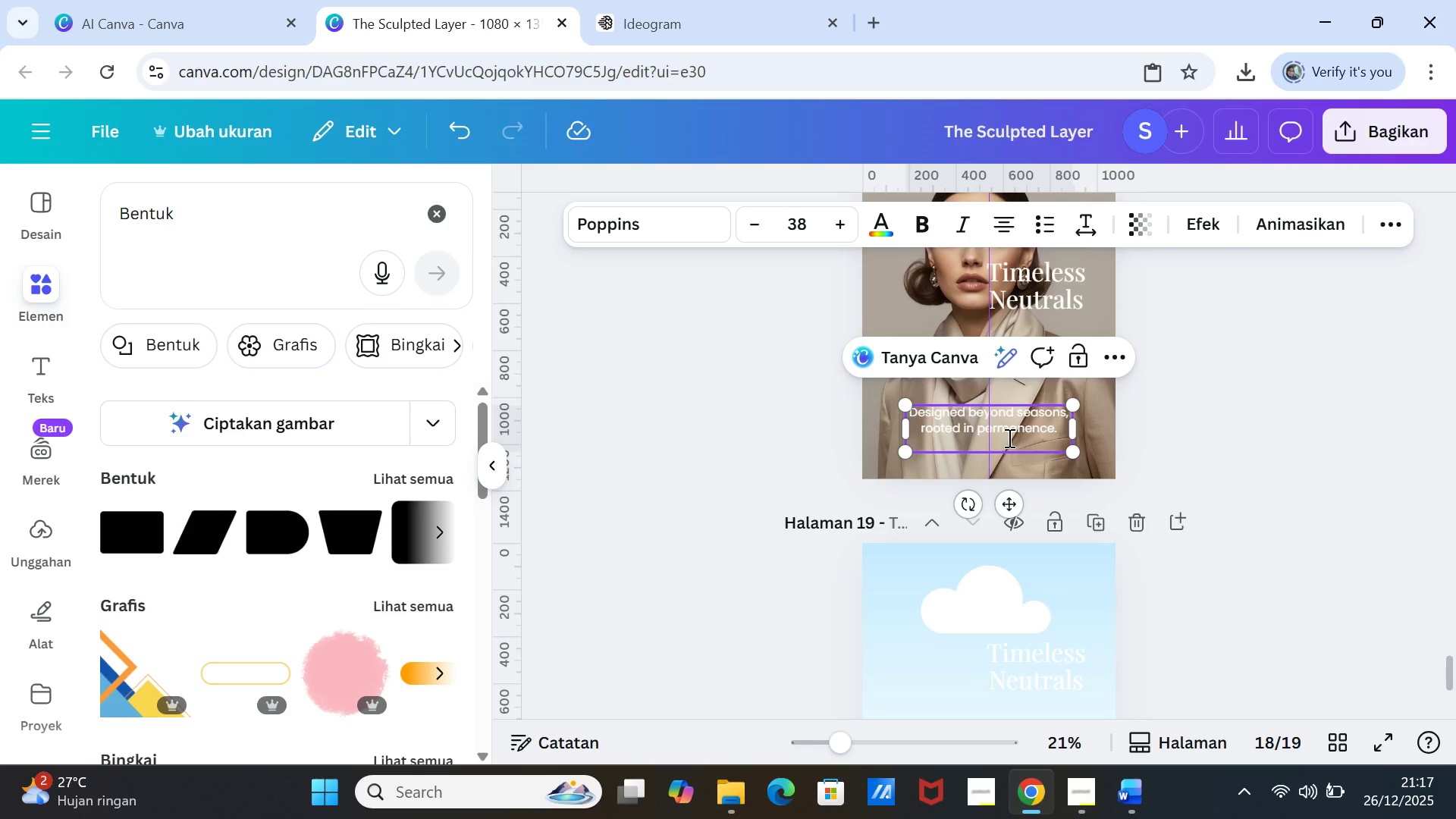 
left_click([1008, 438])
 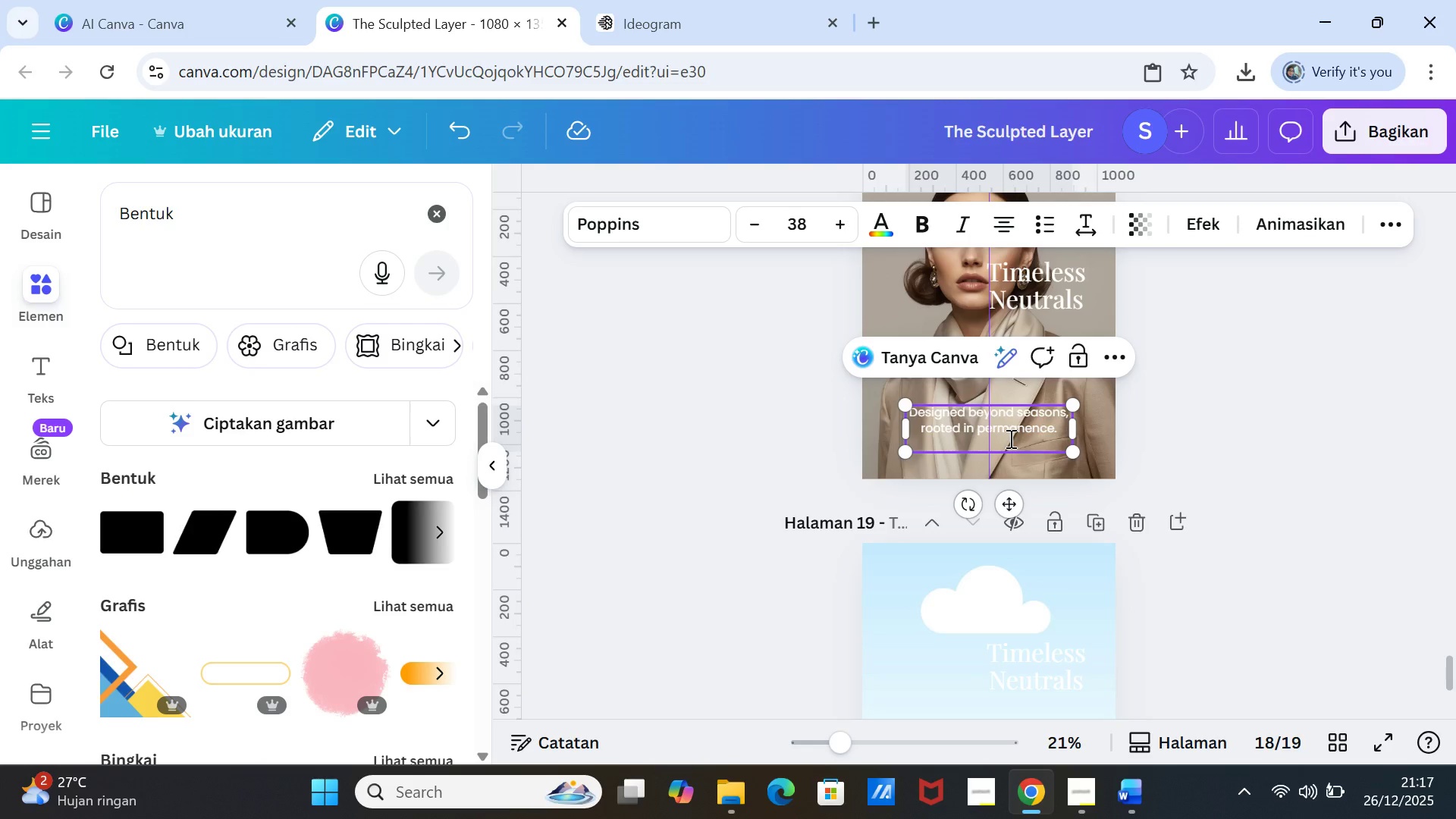 
key(Backspace)
 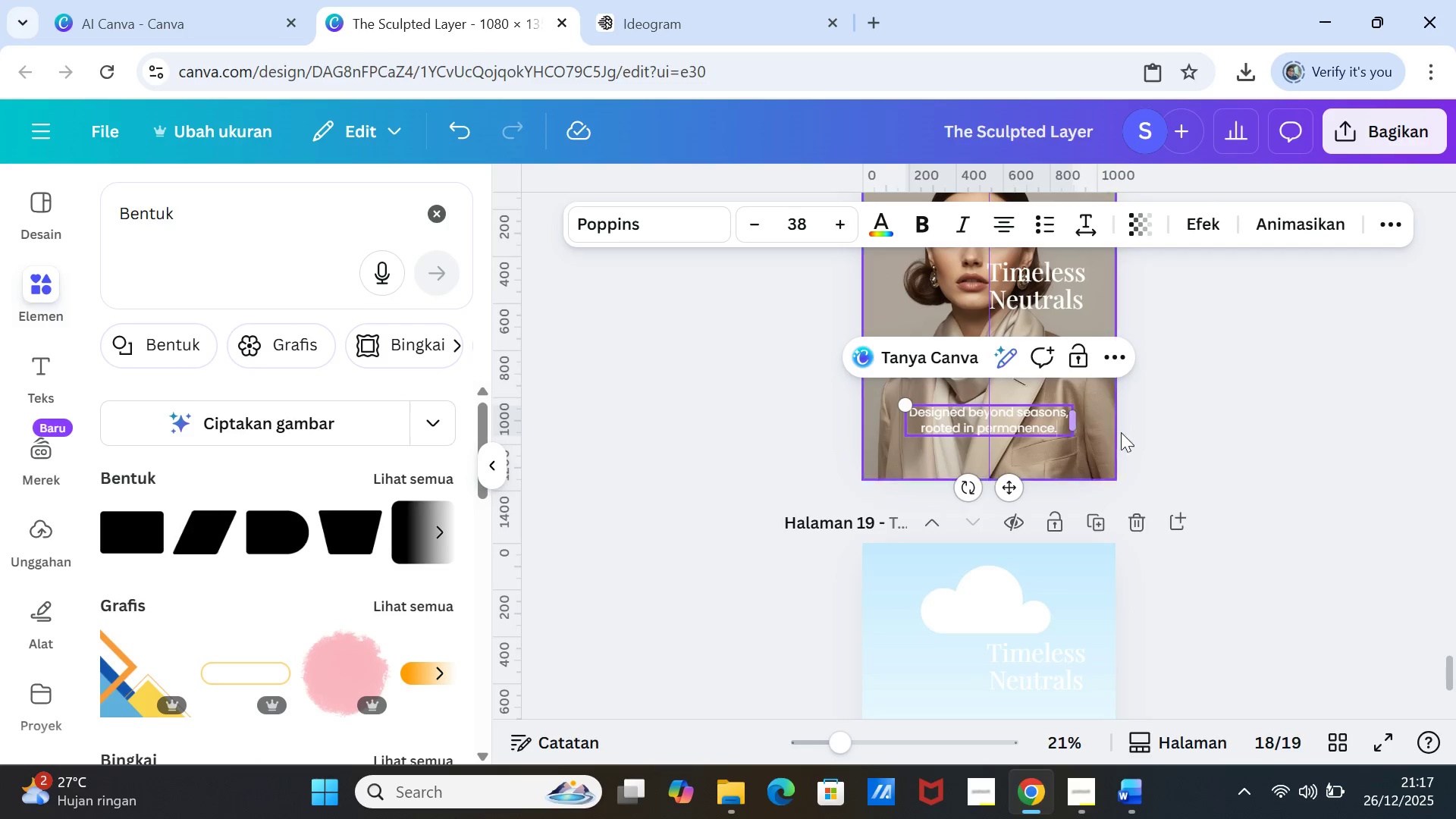 
left_click([1194, 432])
 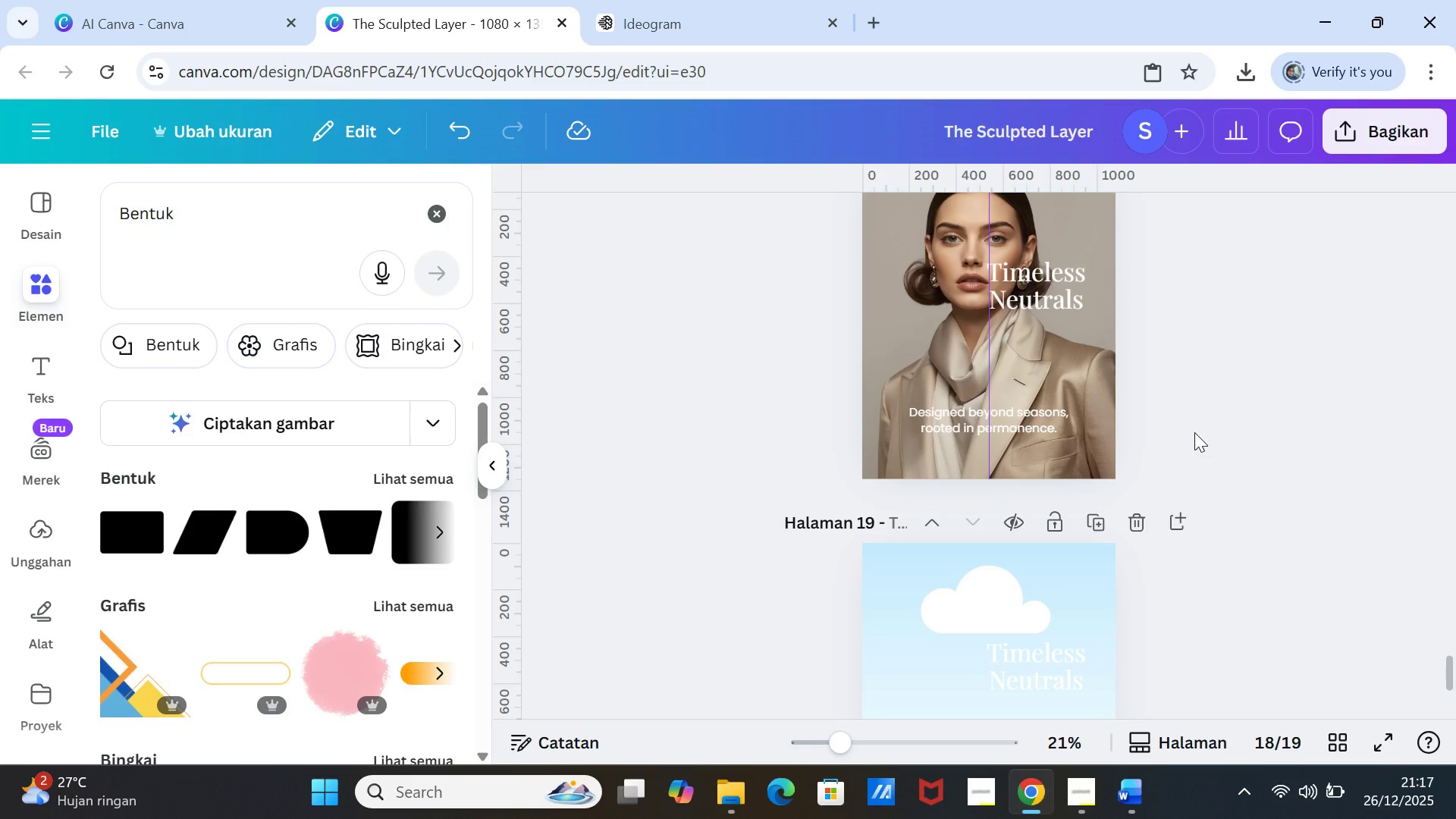 
scroll: coordinate [1195, 444], scroll_direction: down, amount: 3.0
 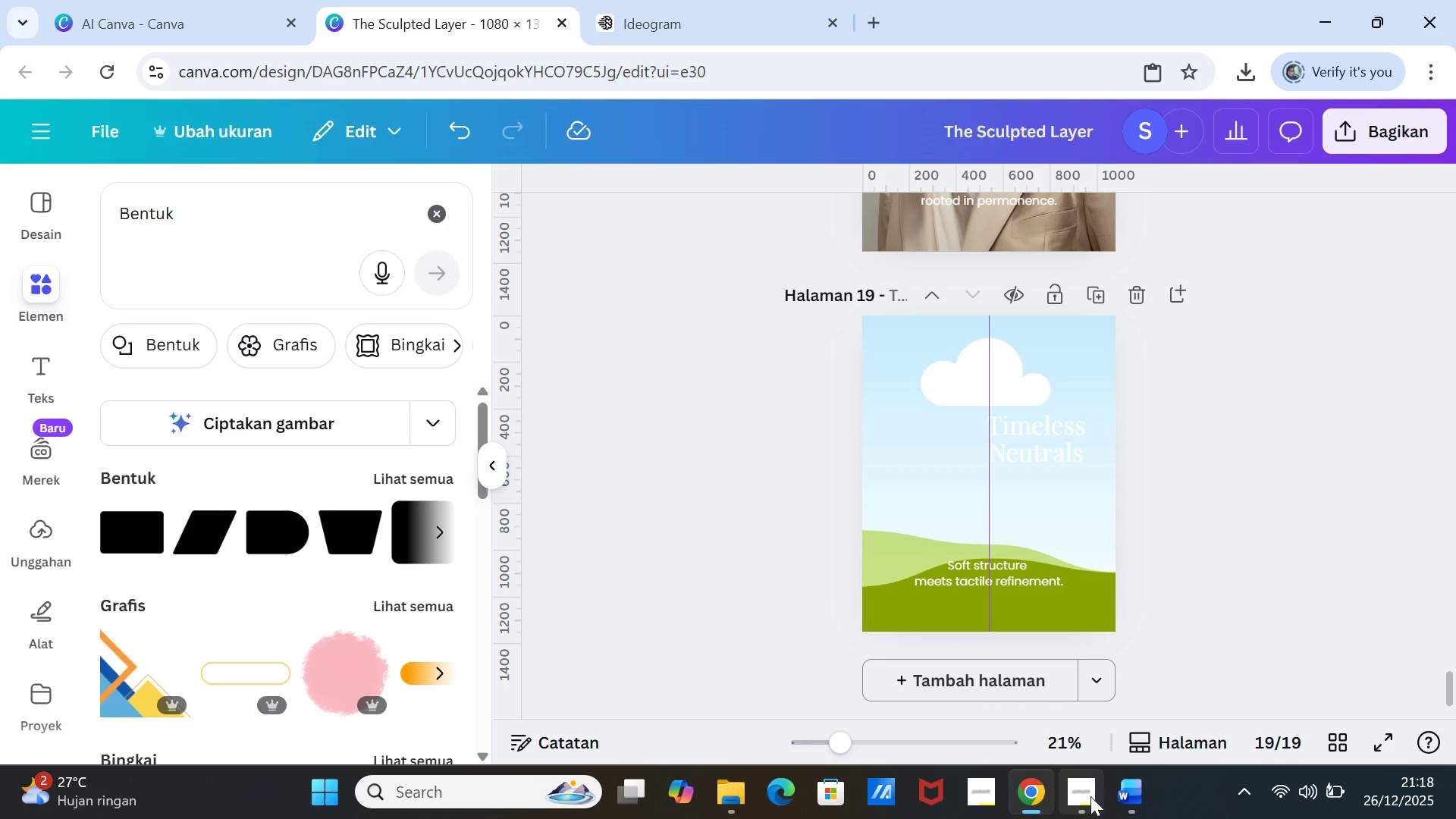 
left_click([1120, 796])
 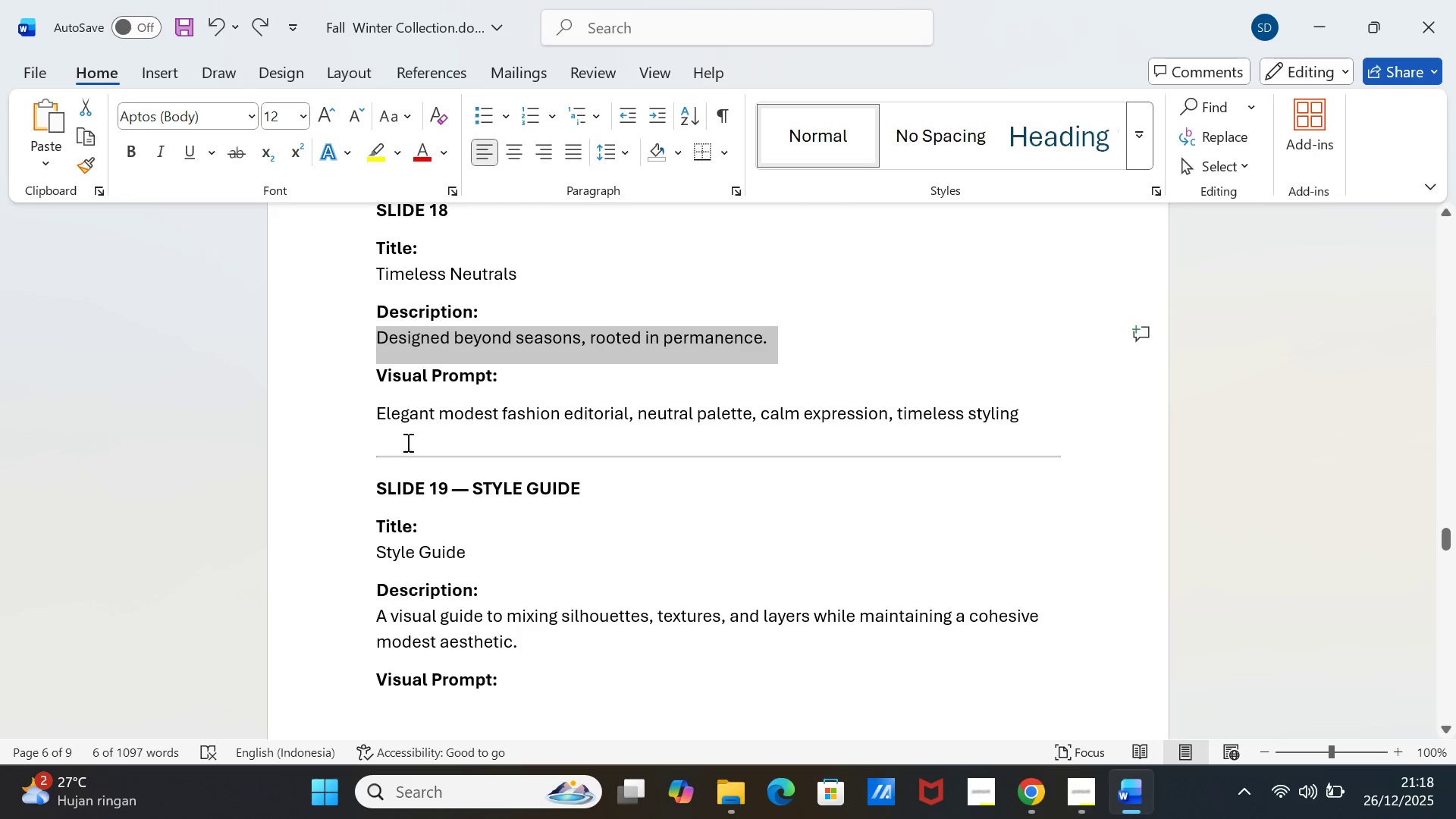 
scroll: coordinate [379, 569], scroll_direction: down, amount: 6.0
 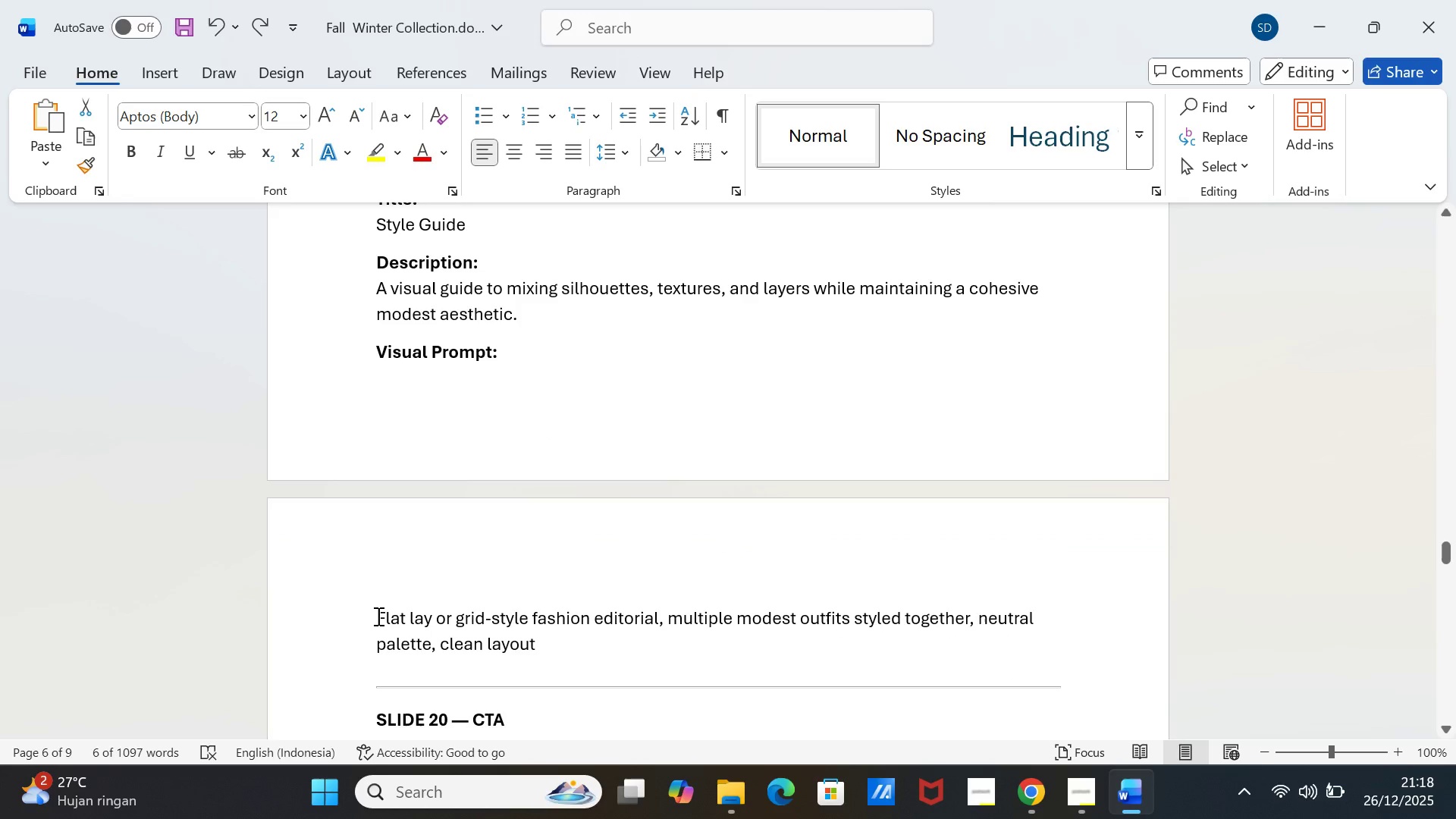 
left_click_drag(start_coordinate=[377, 616], to_coordinate=[516, 639])
 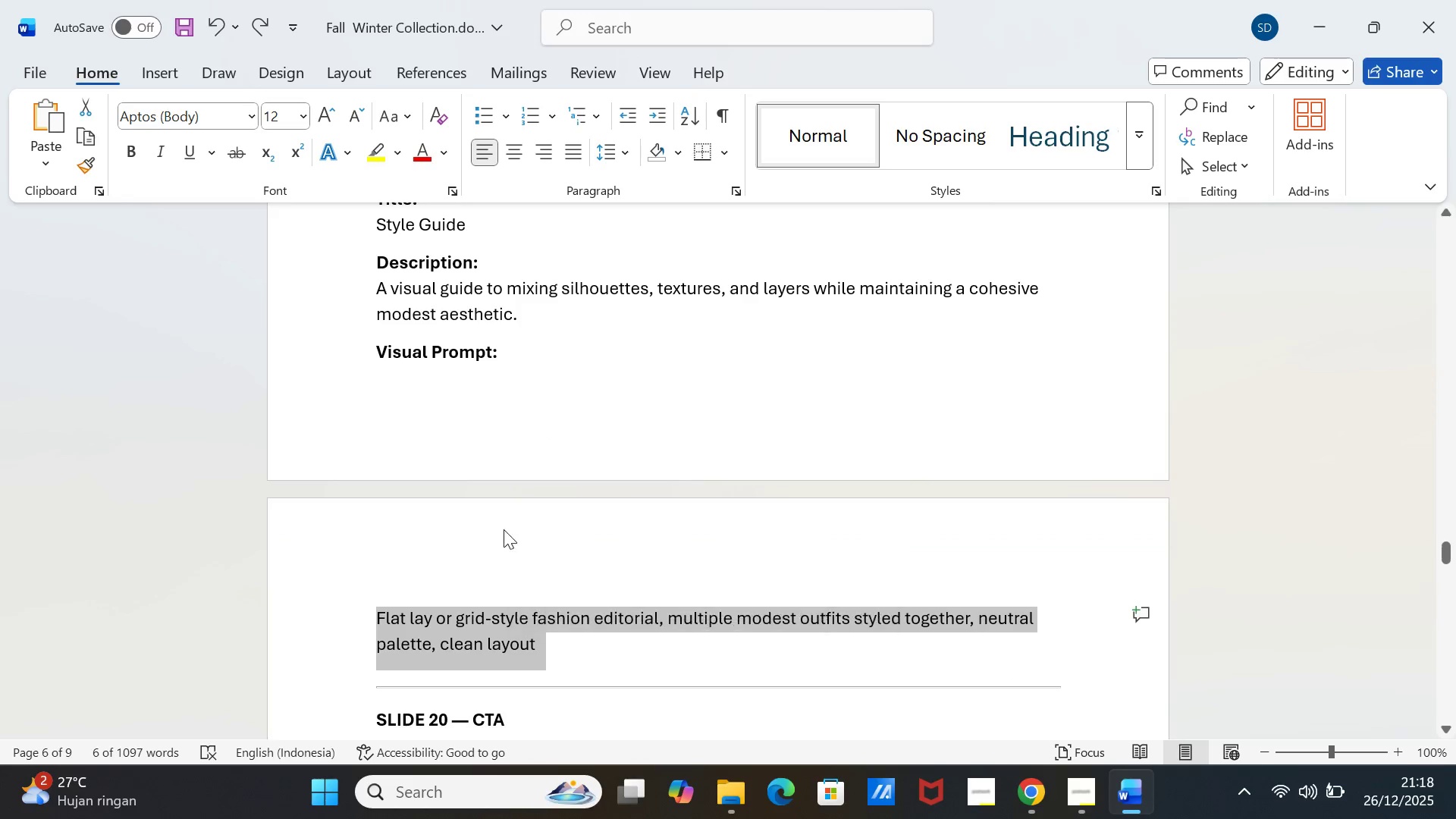 
key(Control+C)
 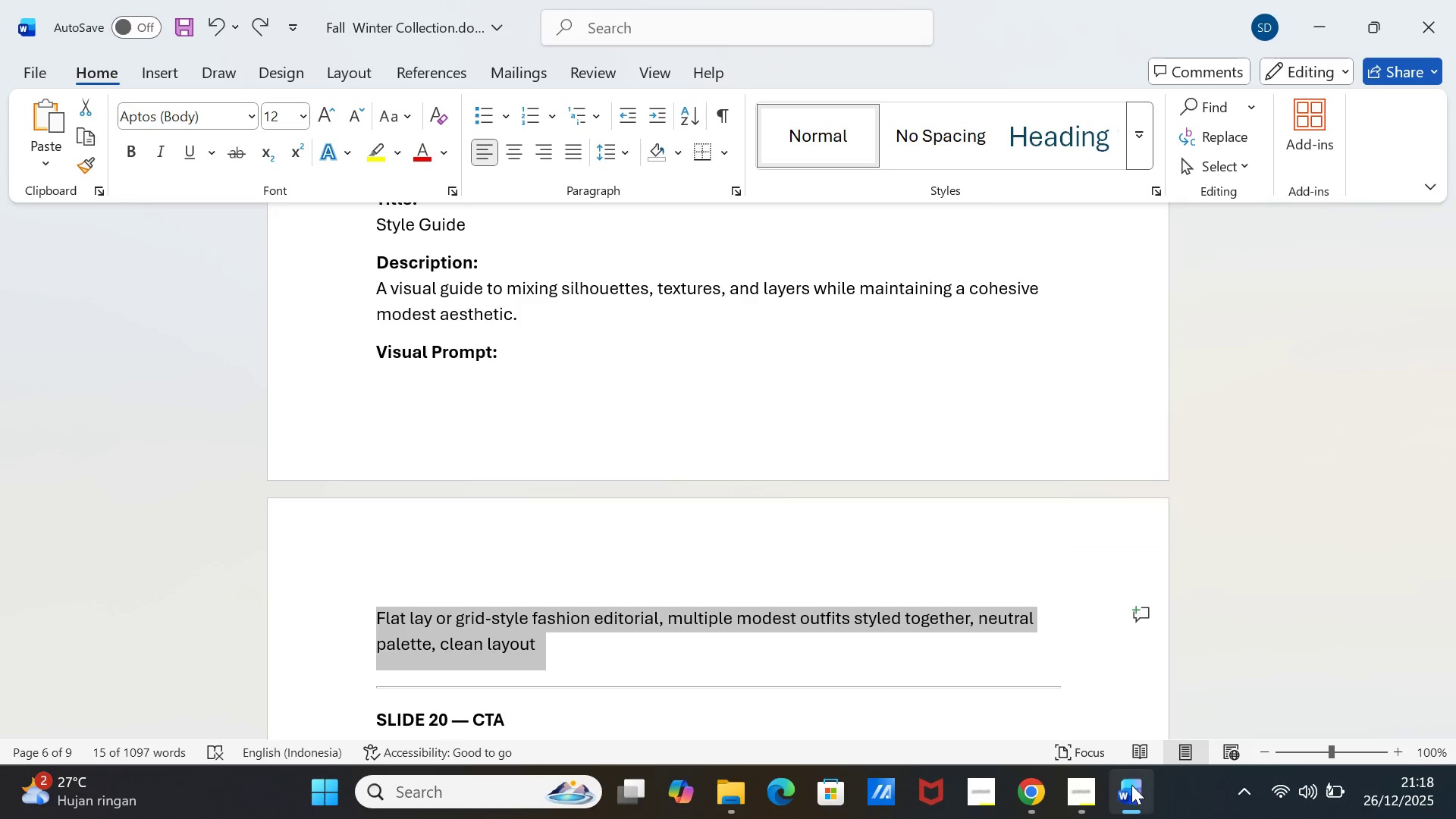 
left_click([1131, 786])
 